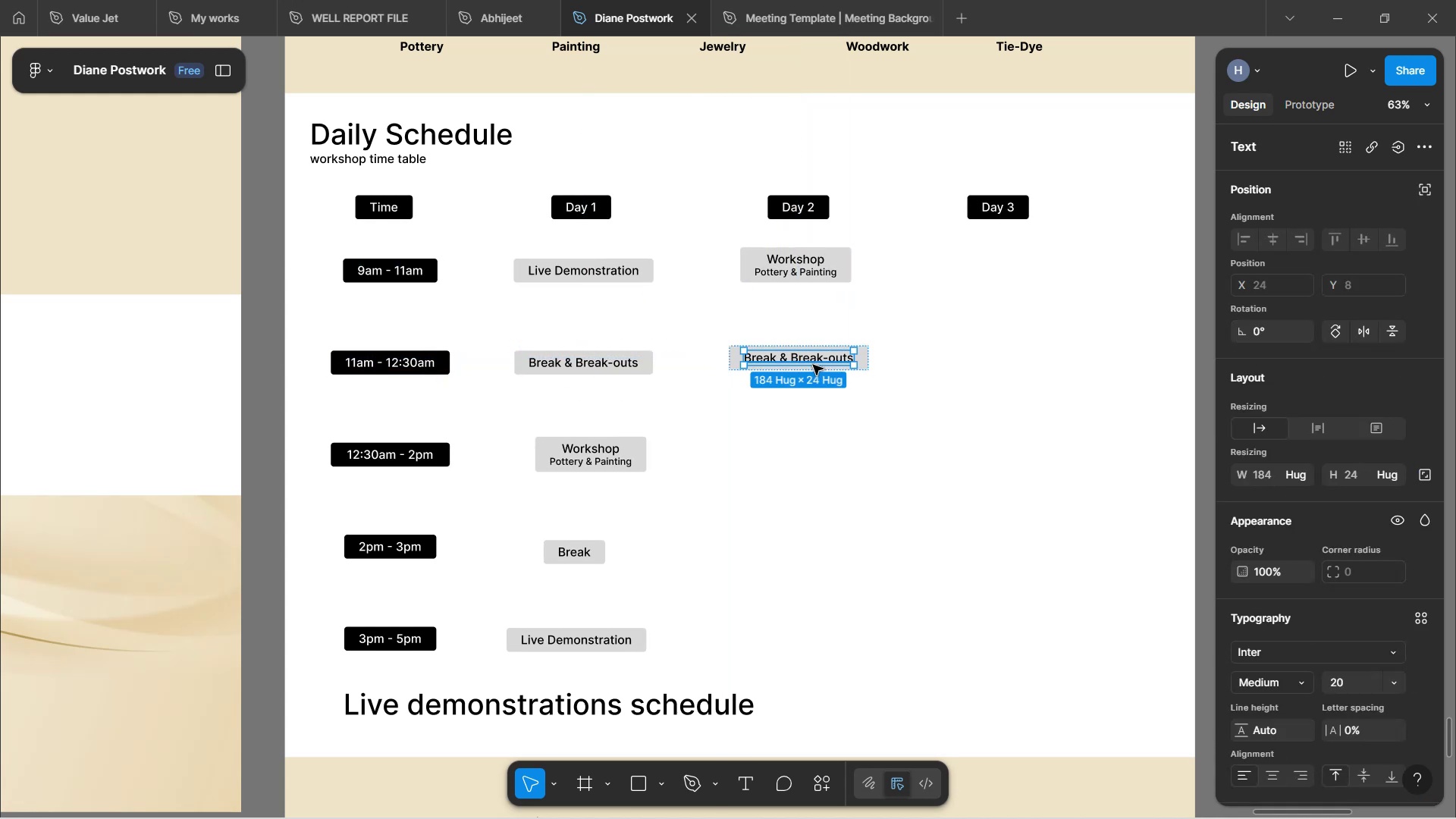 
double_click([813, 365])
 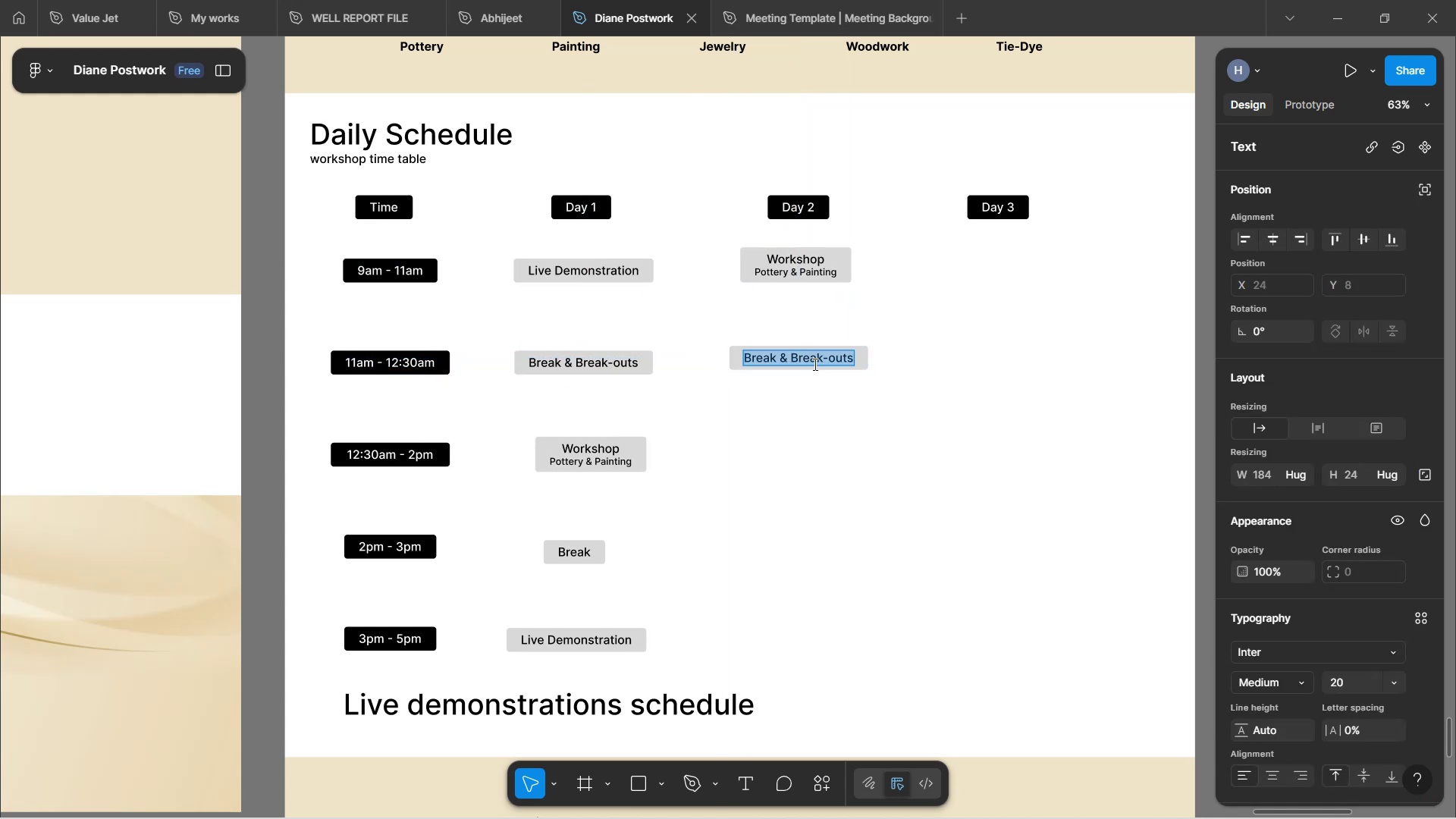 
type(Break)
 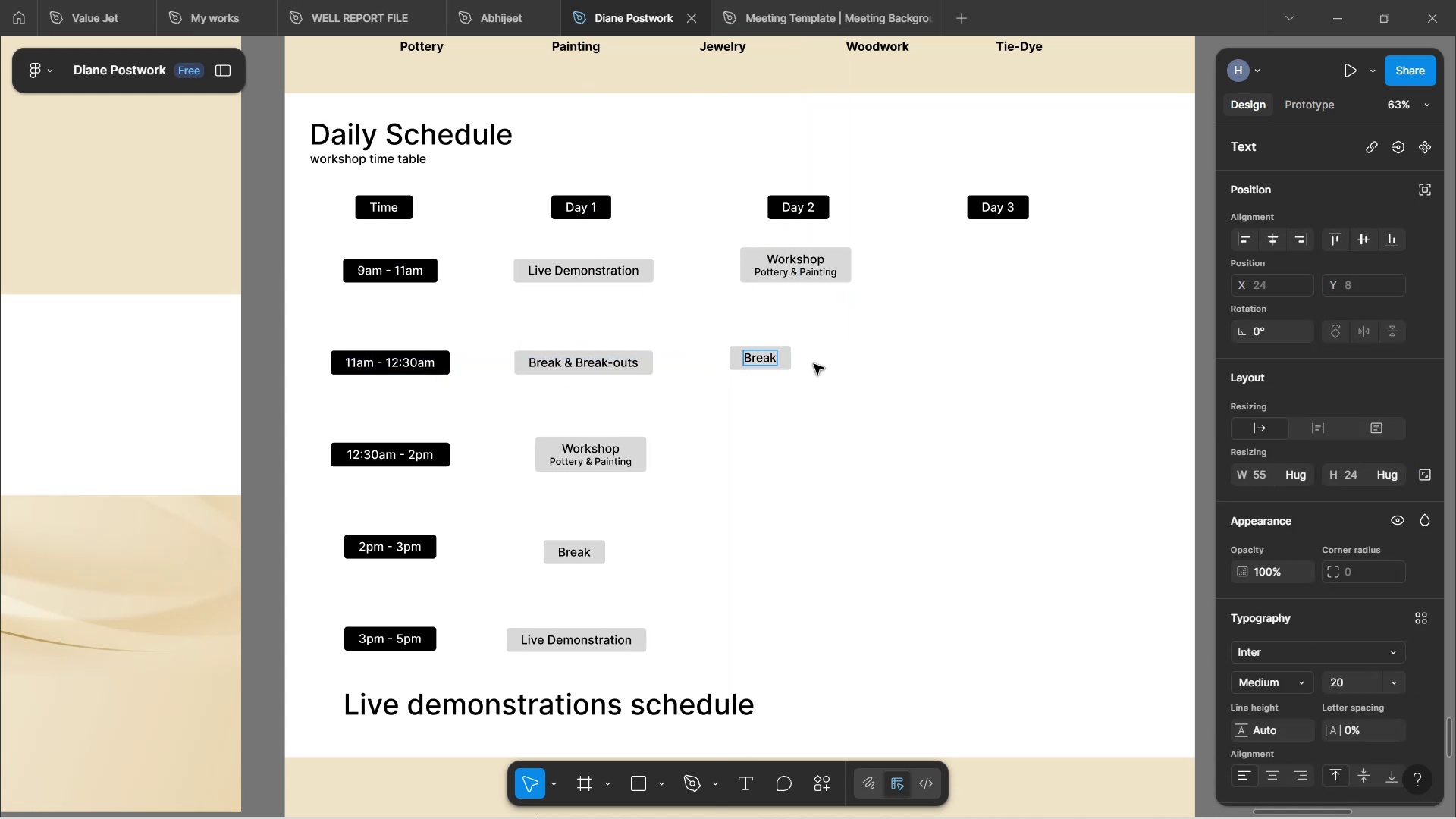 
left_click([814, 364])
 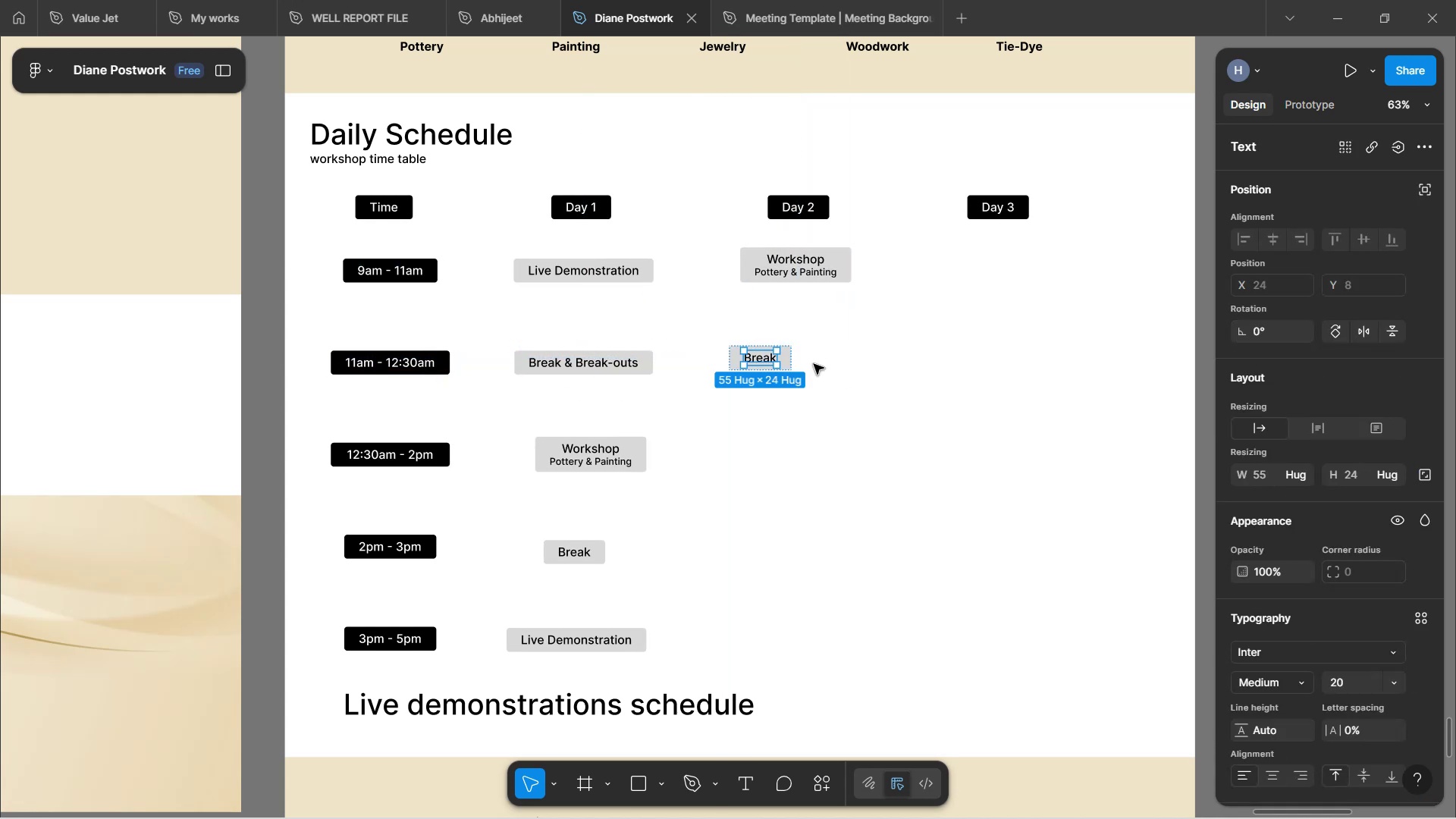 
left_click([814, 364])
 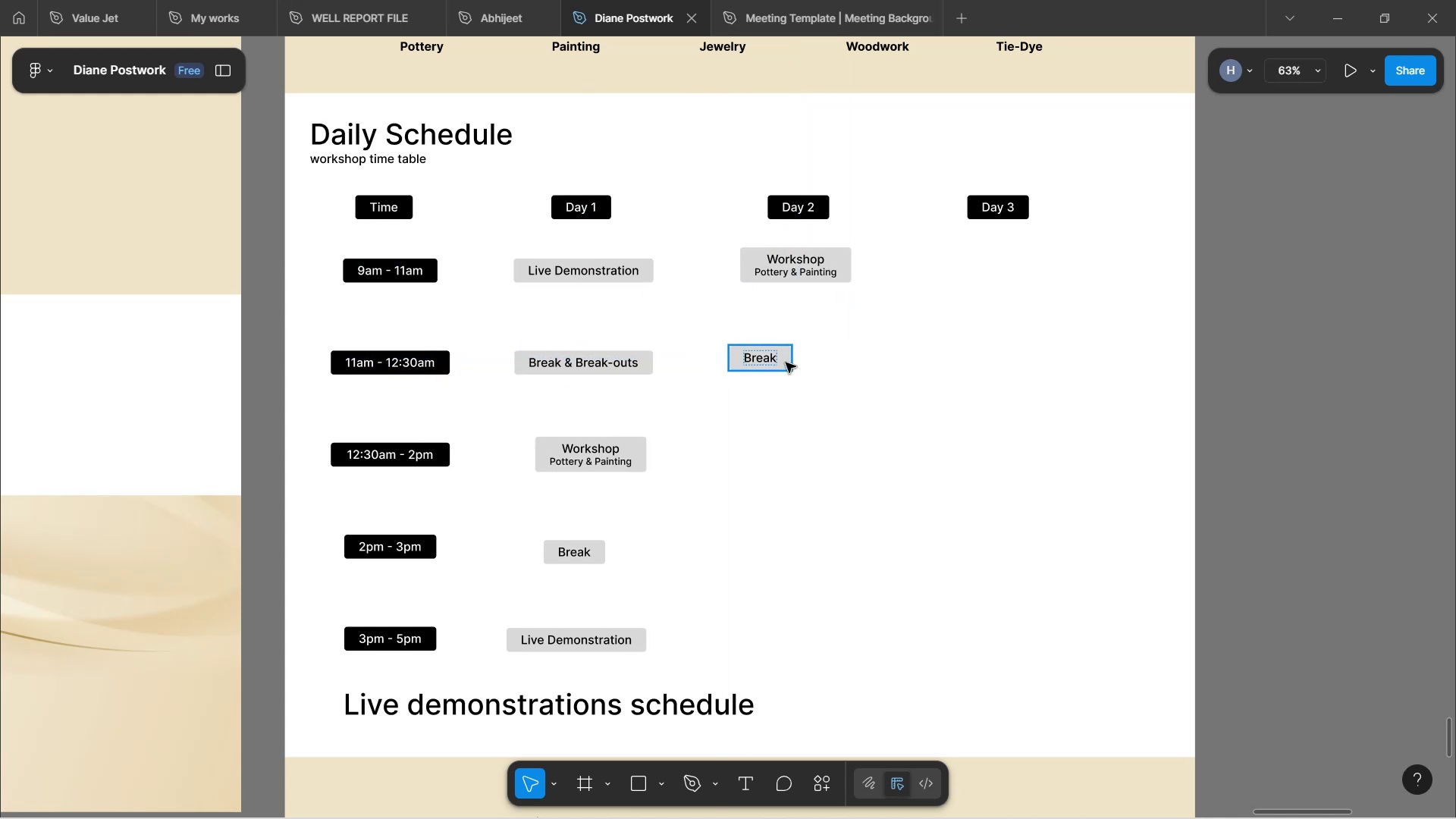 
left_click([779, 359])
 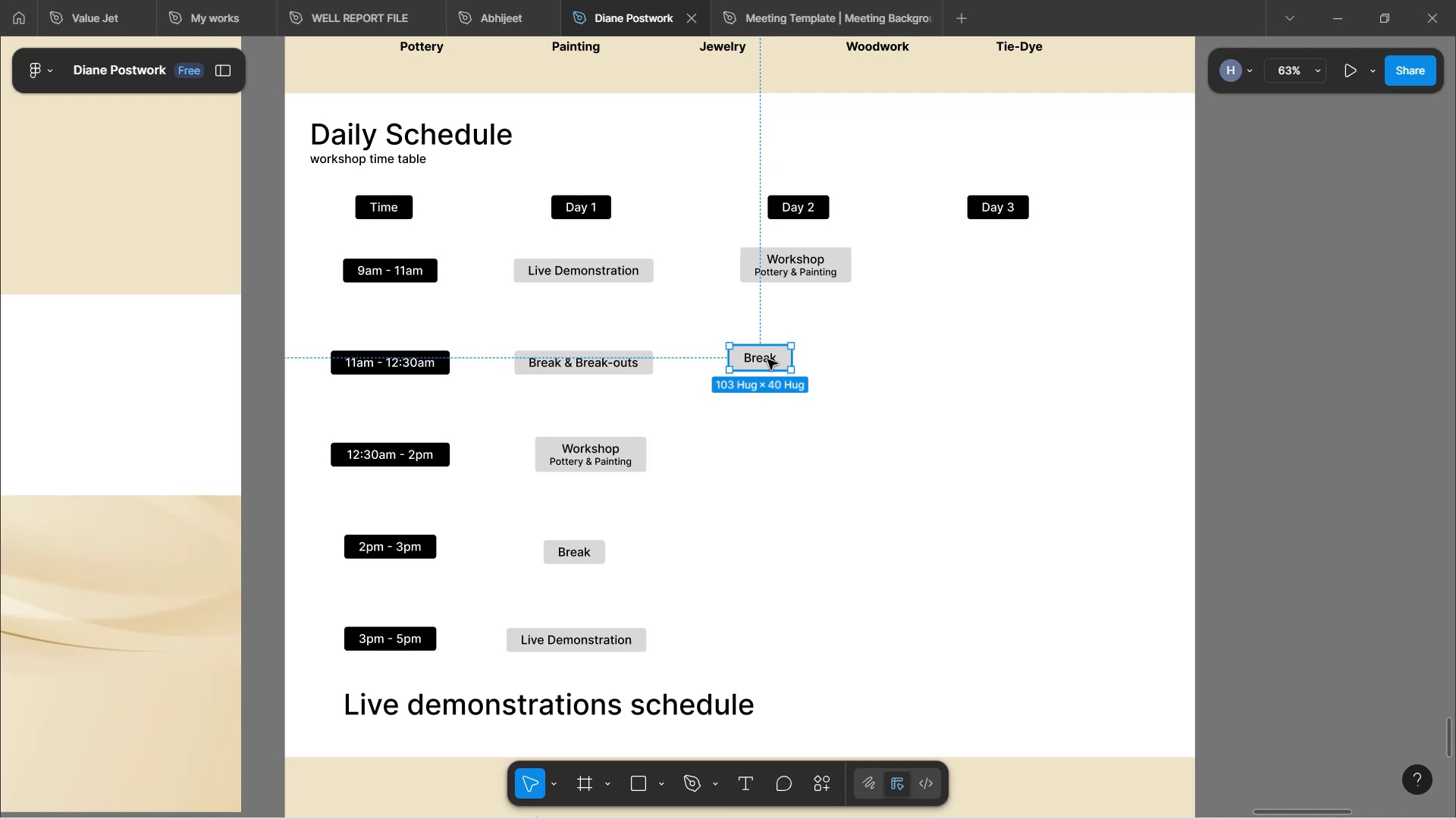 
left_click_drag(start_coordinate=[767, 359], to_coordinate=[802, 366])
 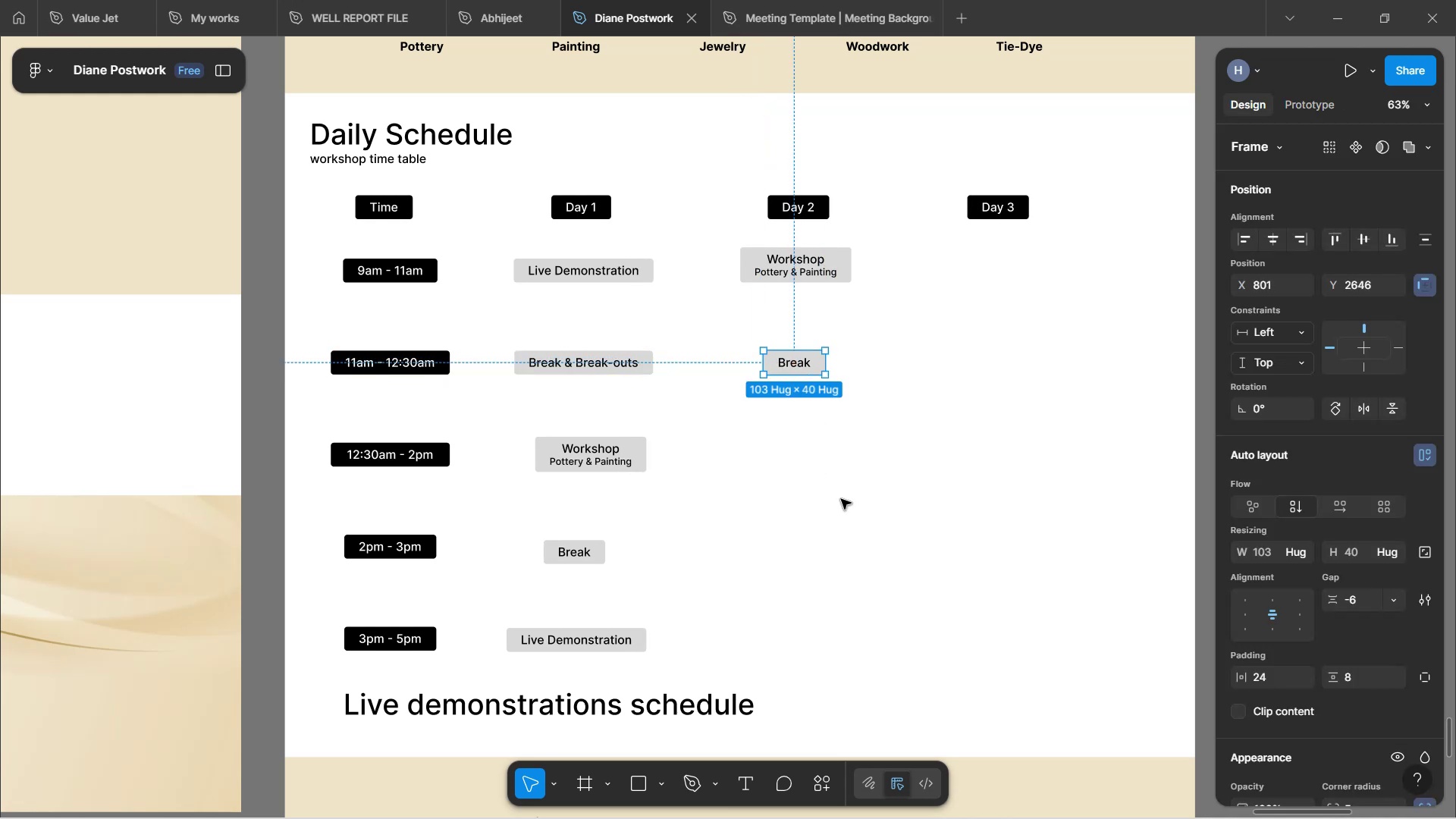 
left_click([841, 499])
 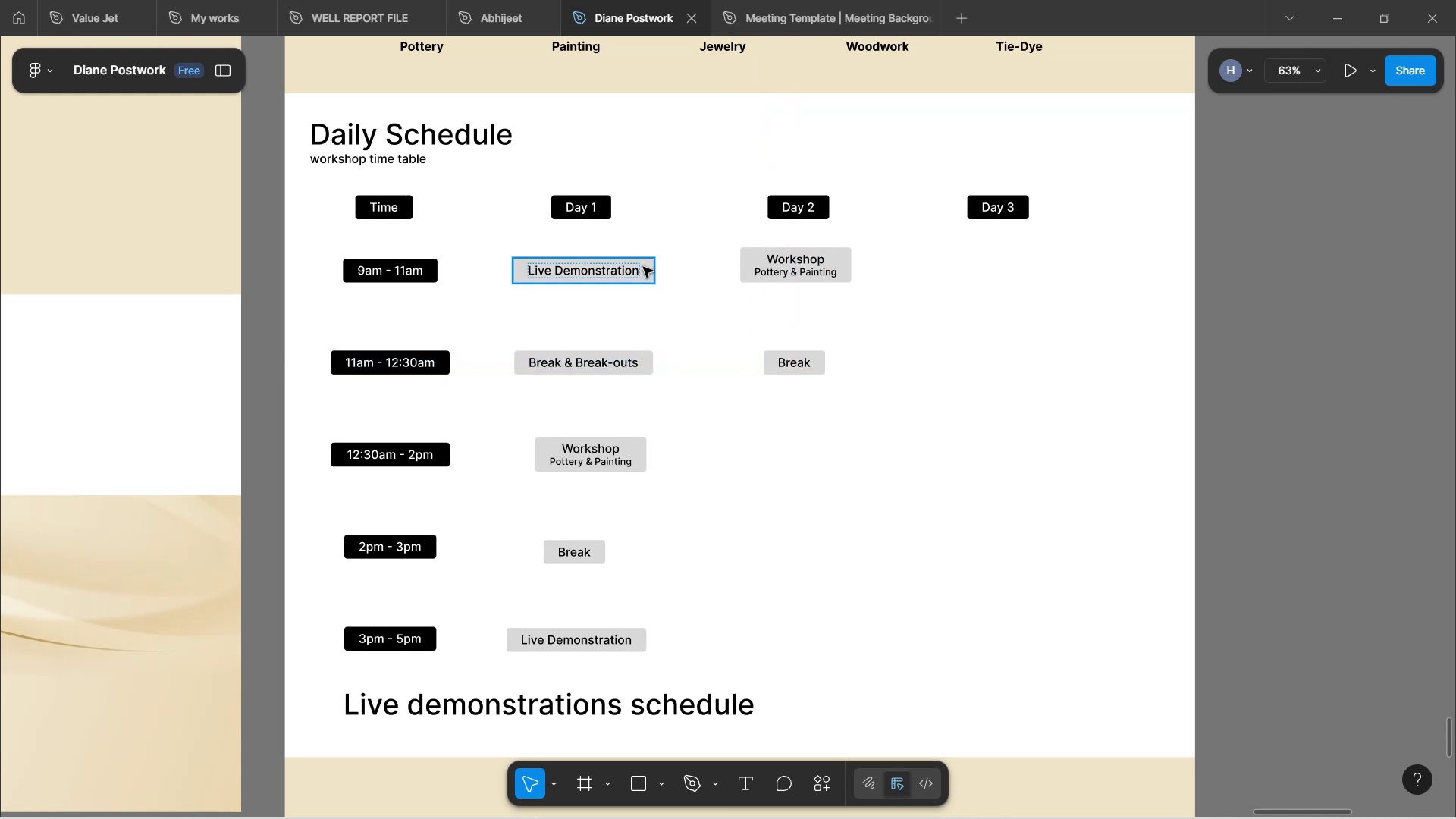 
left_click([618, 271])
 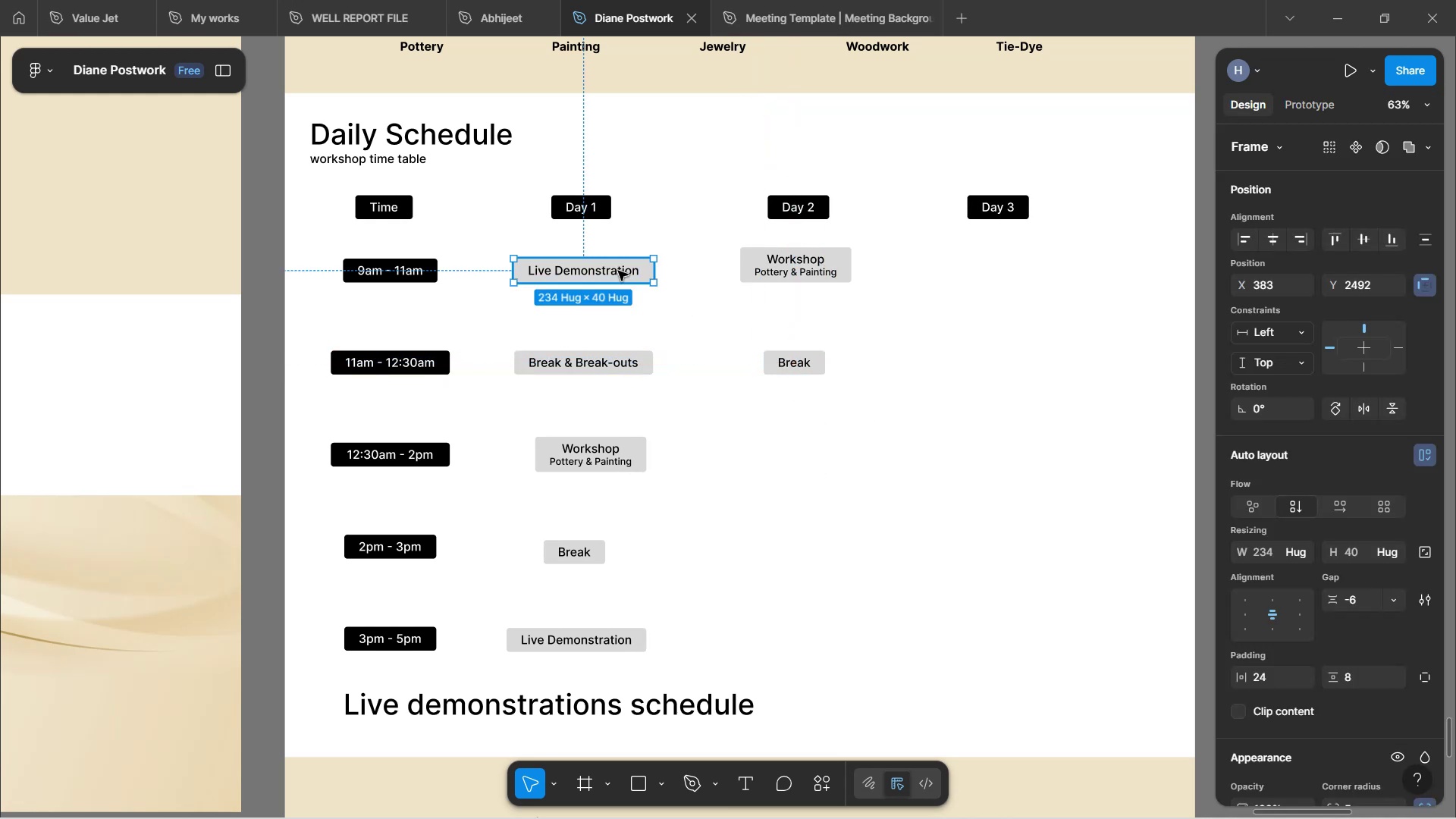 
hold_key(key=AltLeft, duration=1.52)
left_click_drag(start_coordinate=[618, 271], to_coordinate=[850, 450])
 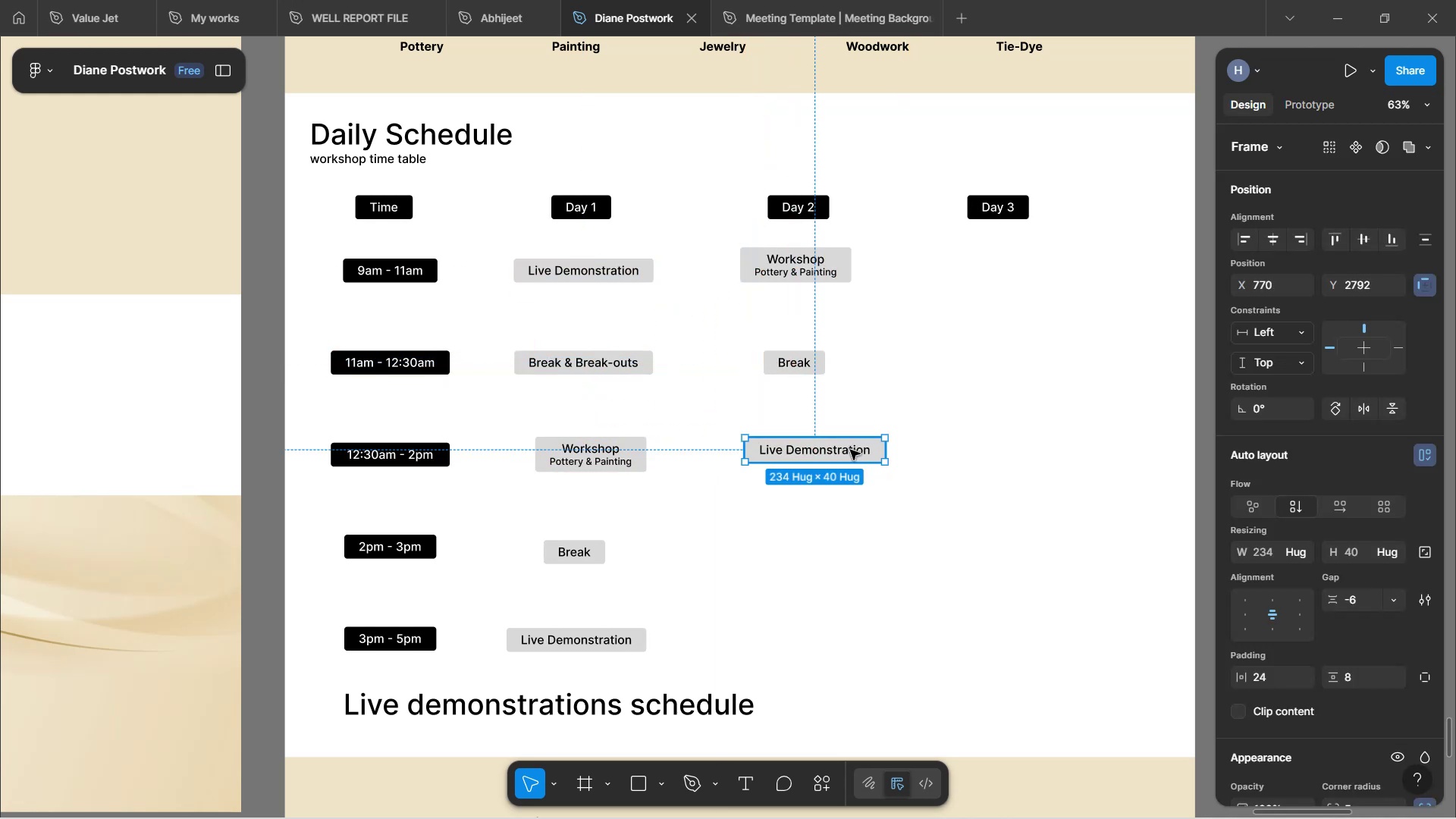 
hold_key(key=AltLeft, duration=1.5)
 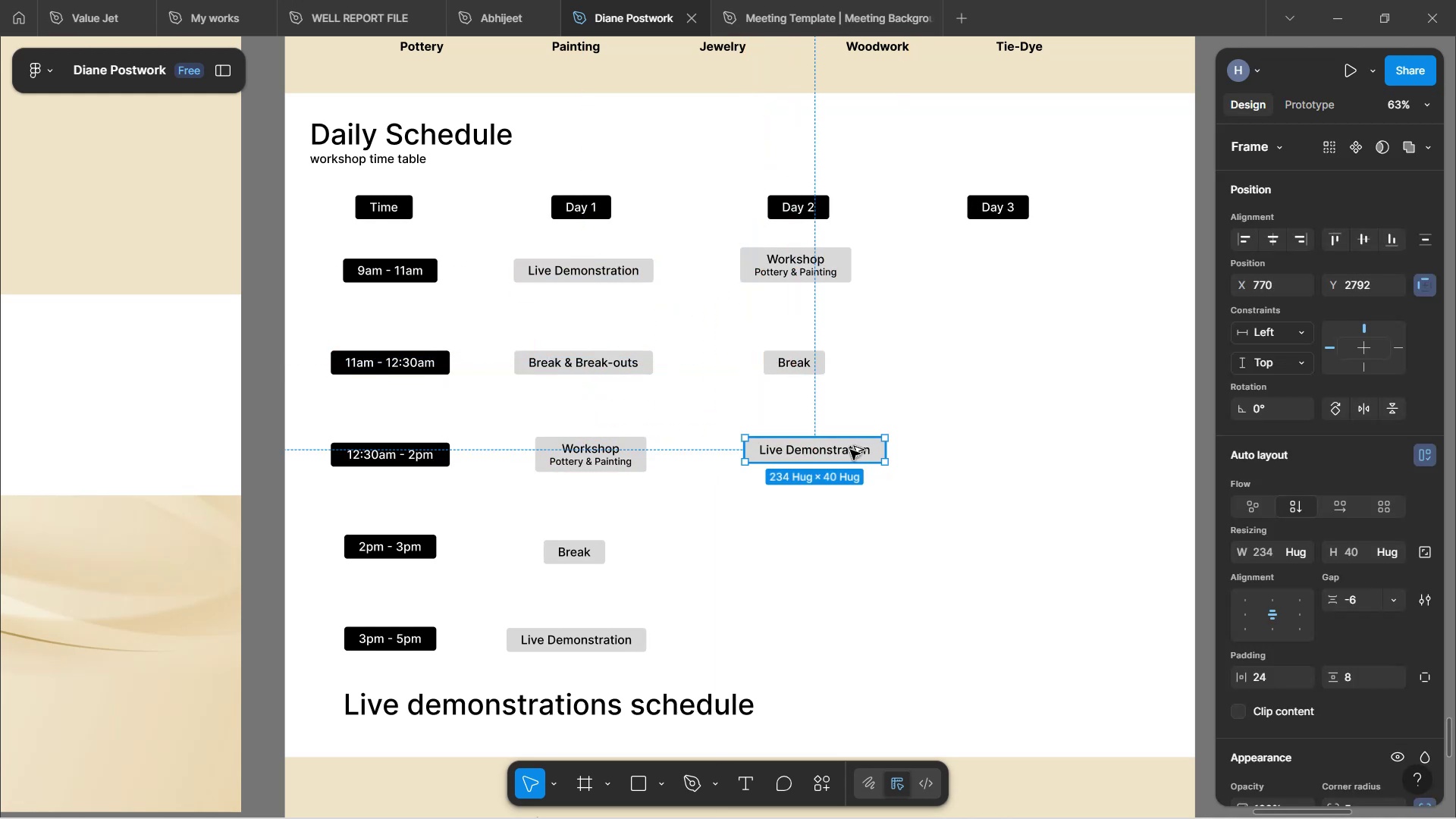 
hold_key(key=AltLeft, duration=0.51)
 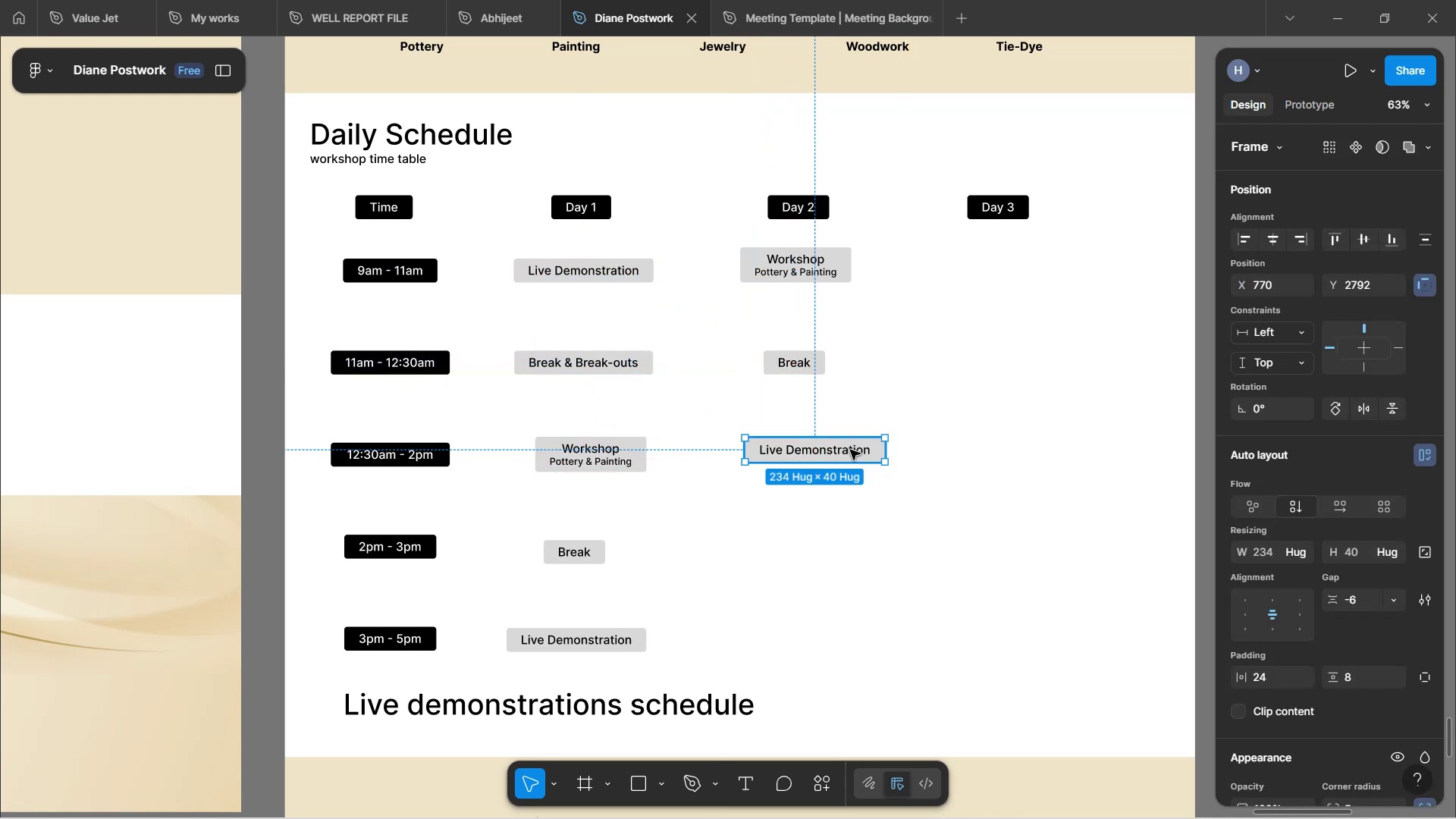 
left_click_drag(start_coordinate=[850, 450], to_coordinate=[843, 451])
 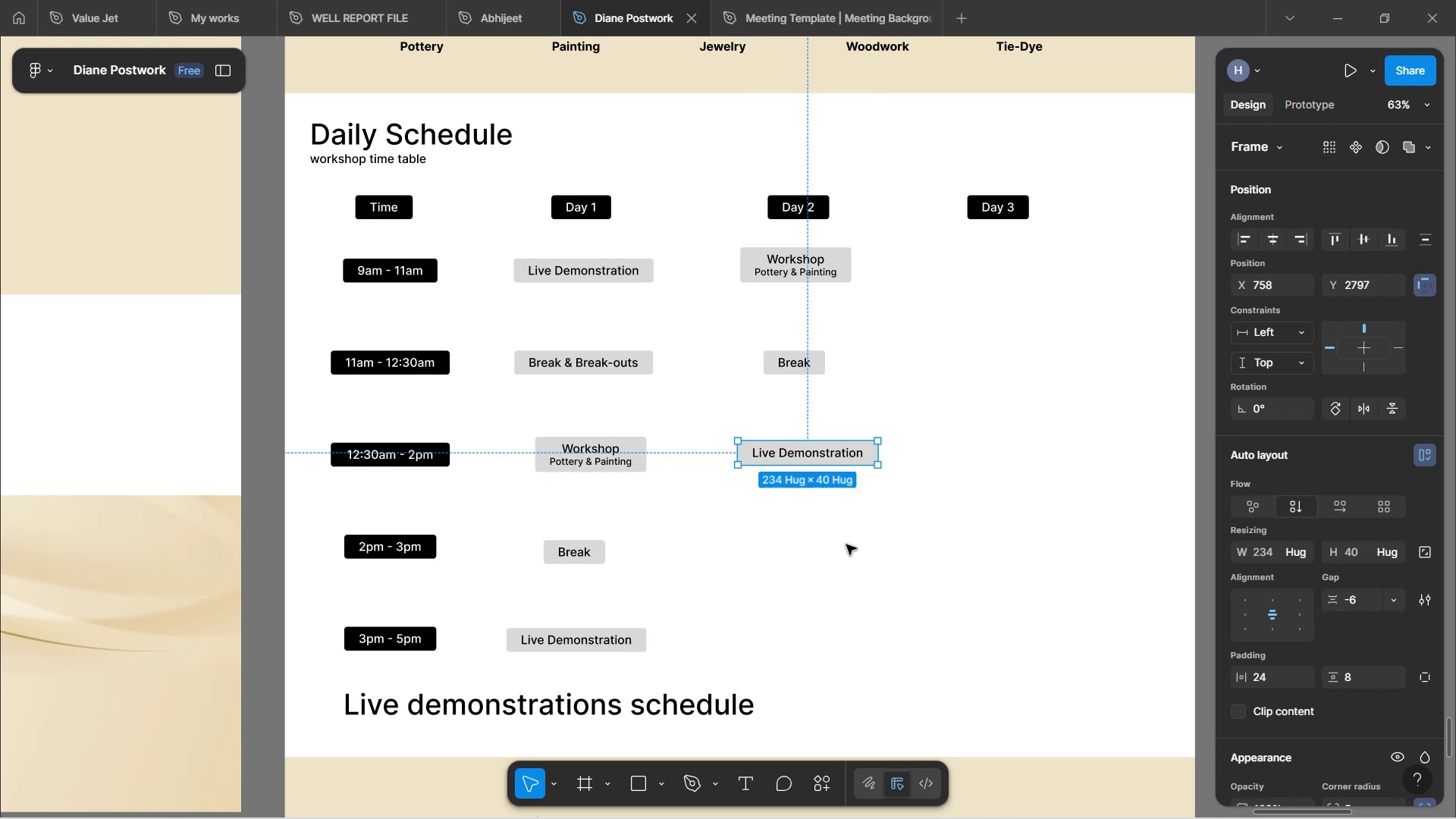 
left_click([846, 544])
 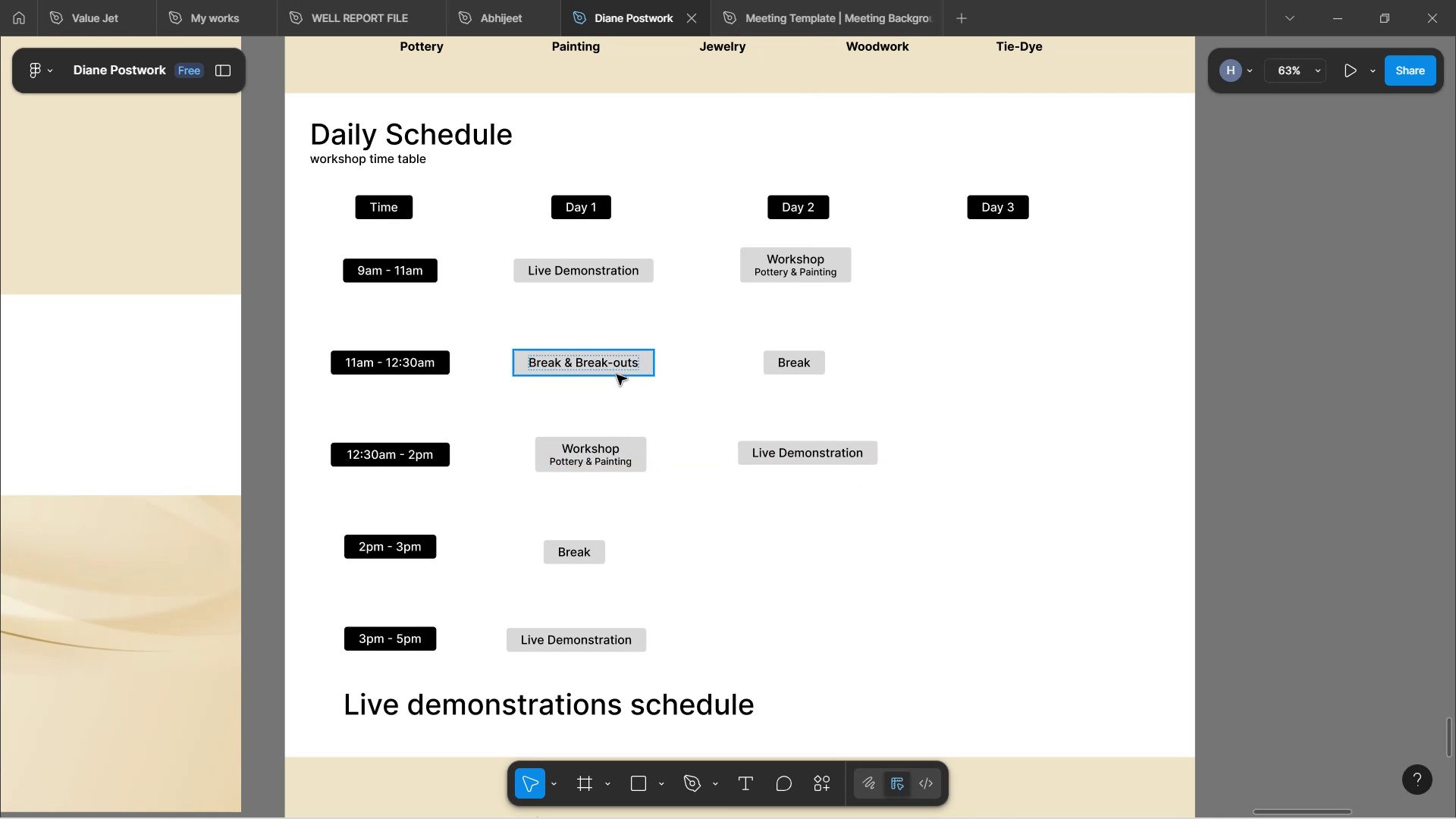 
left_click([616, 372])
 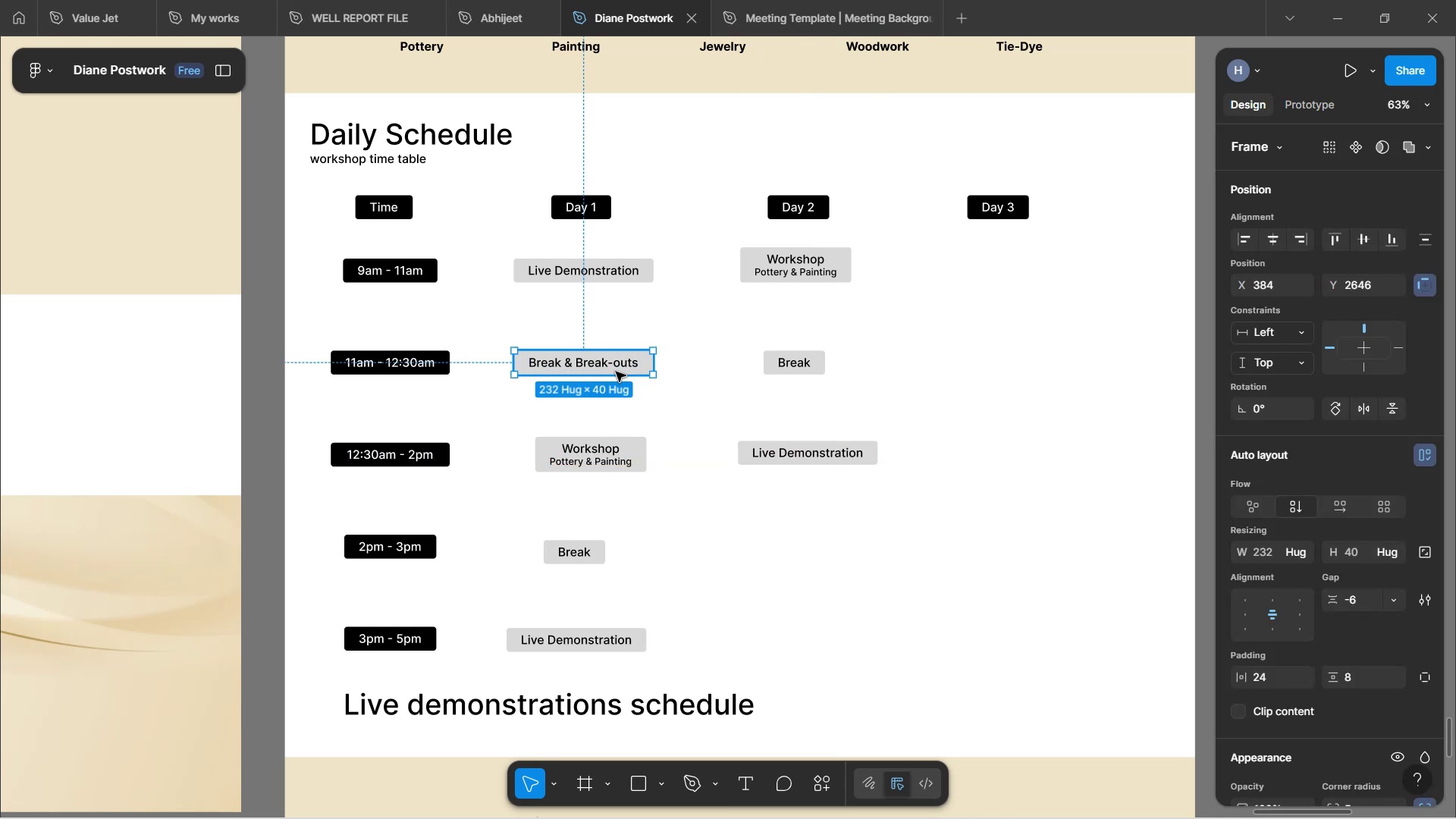 
hold_key(key=AltLeft, duration=1.53)
left_click_drag(start_coordinate=[617, 365], to_coordinate=[837, 548])
 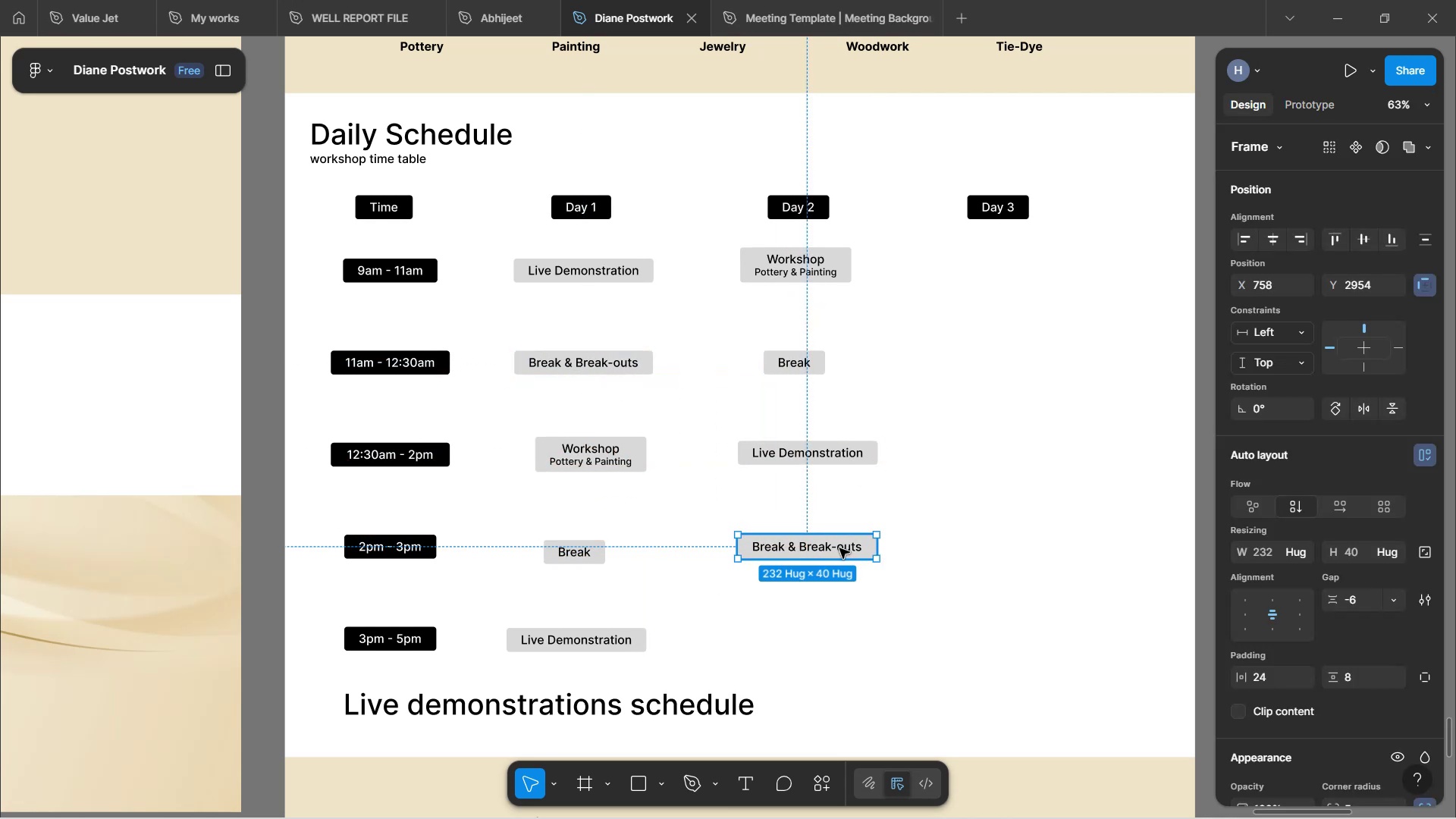 
hold_key(key=AltLeft, duration=1.54)
 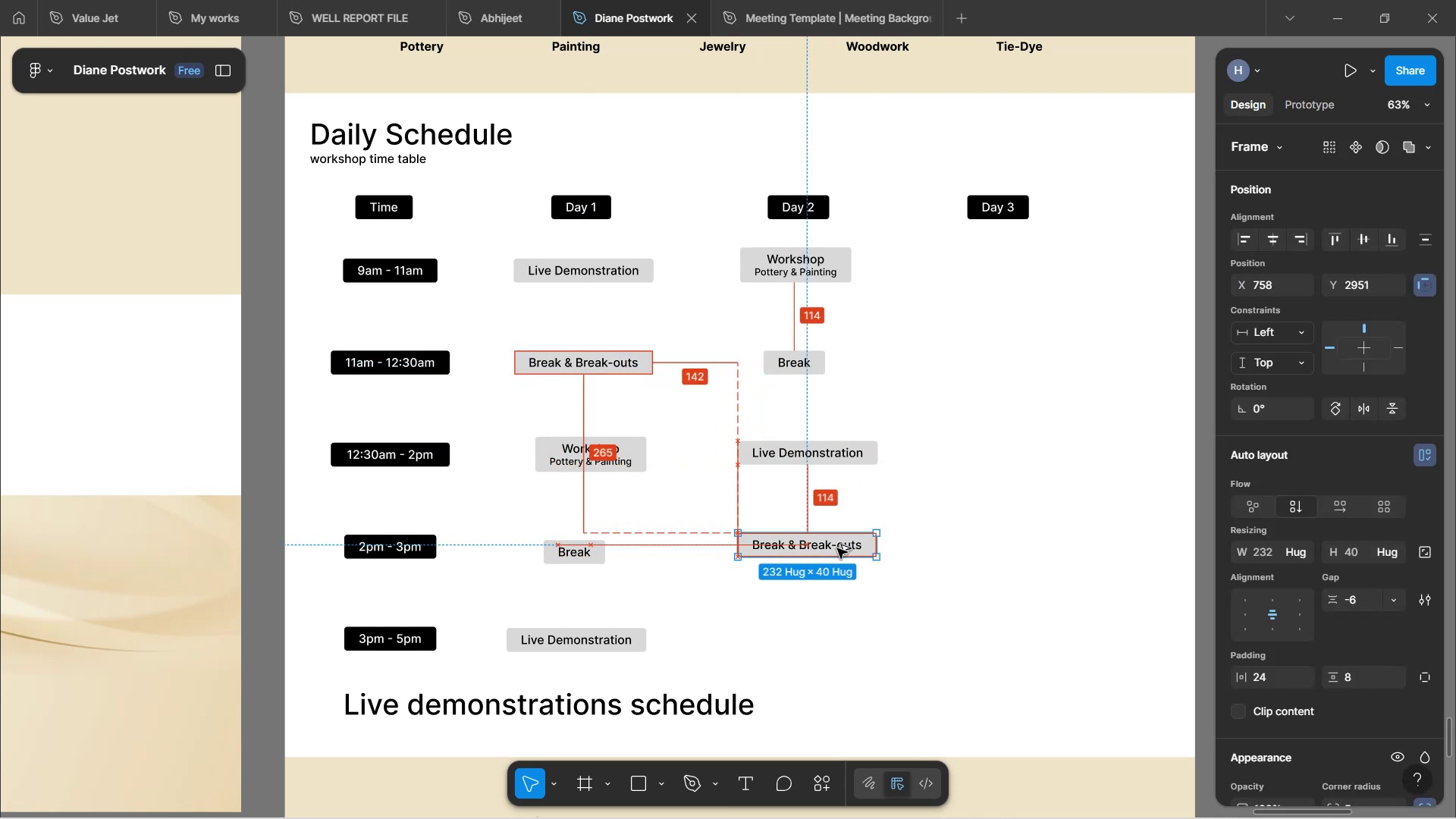 
hold_key(key=AltLeft, duration=0.76)
 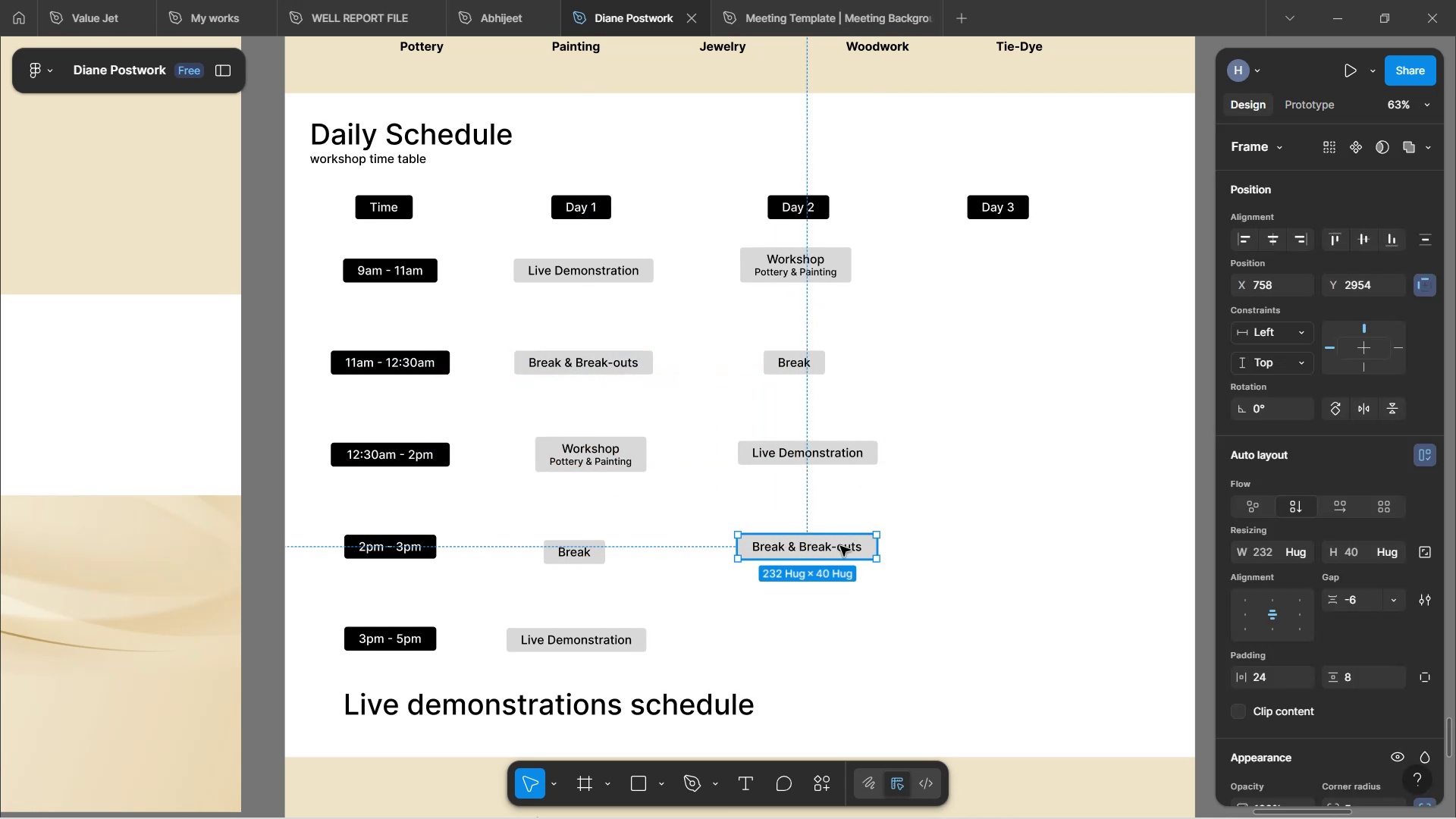 
left_click_drag(start_coordinate=[840, 544], to_coordinate=[839, 551])
 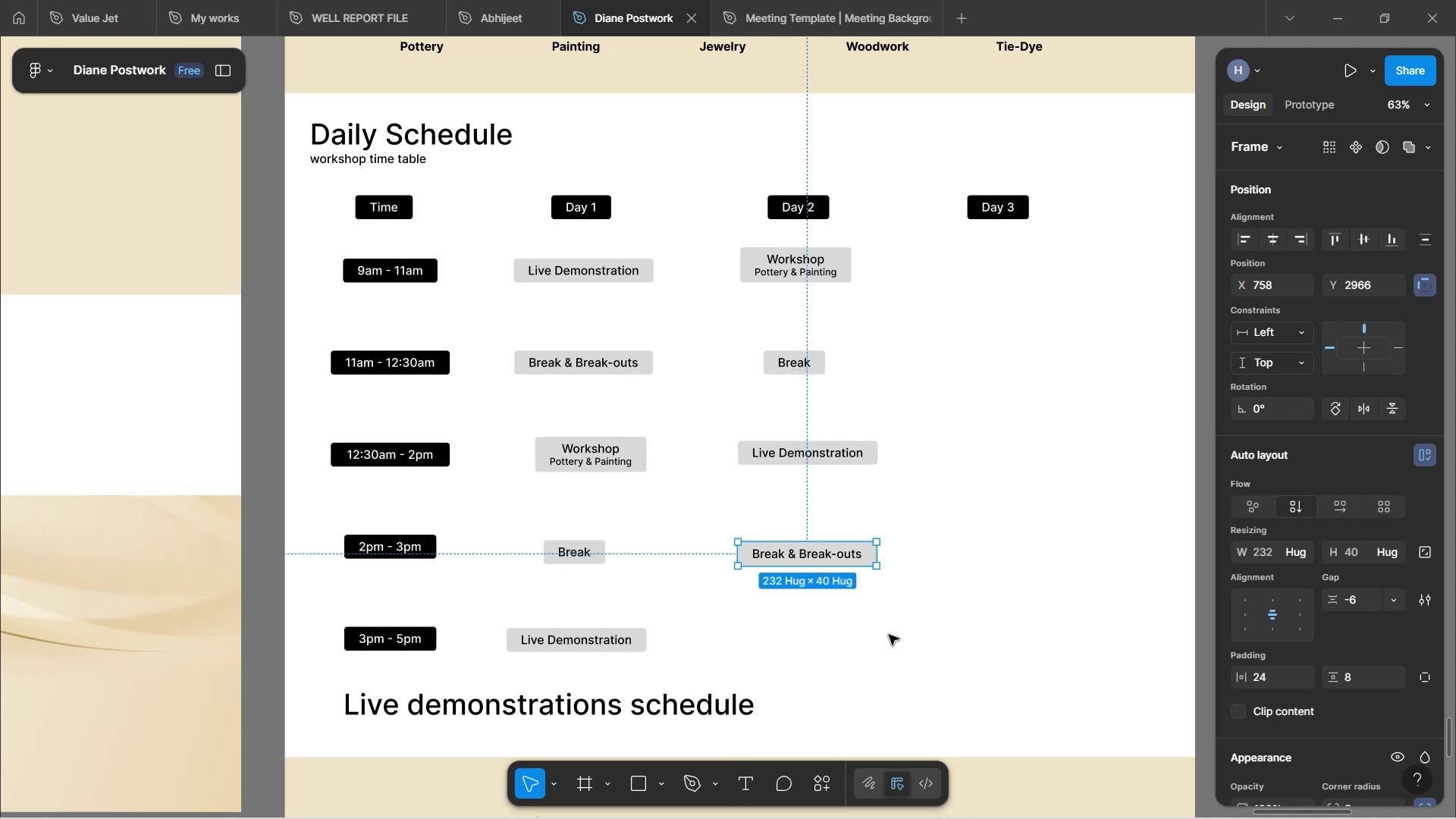 
left_click([889, 635])
 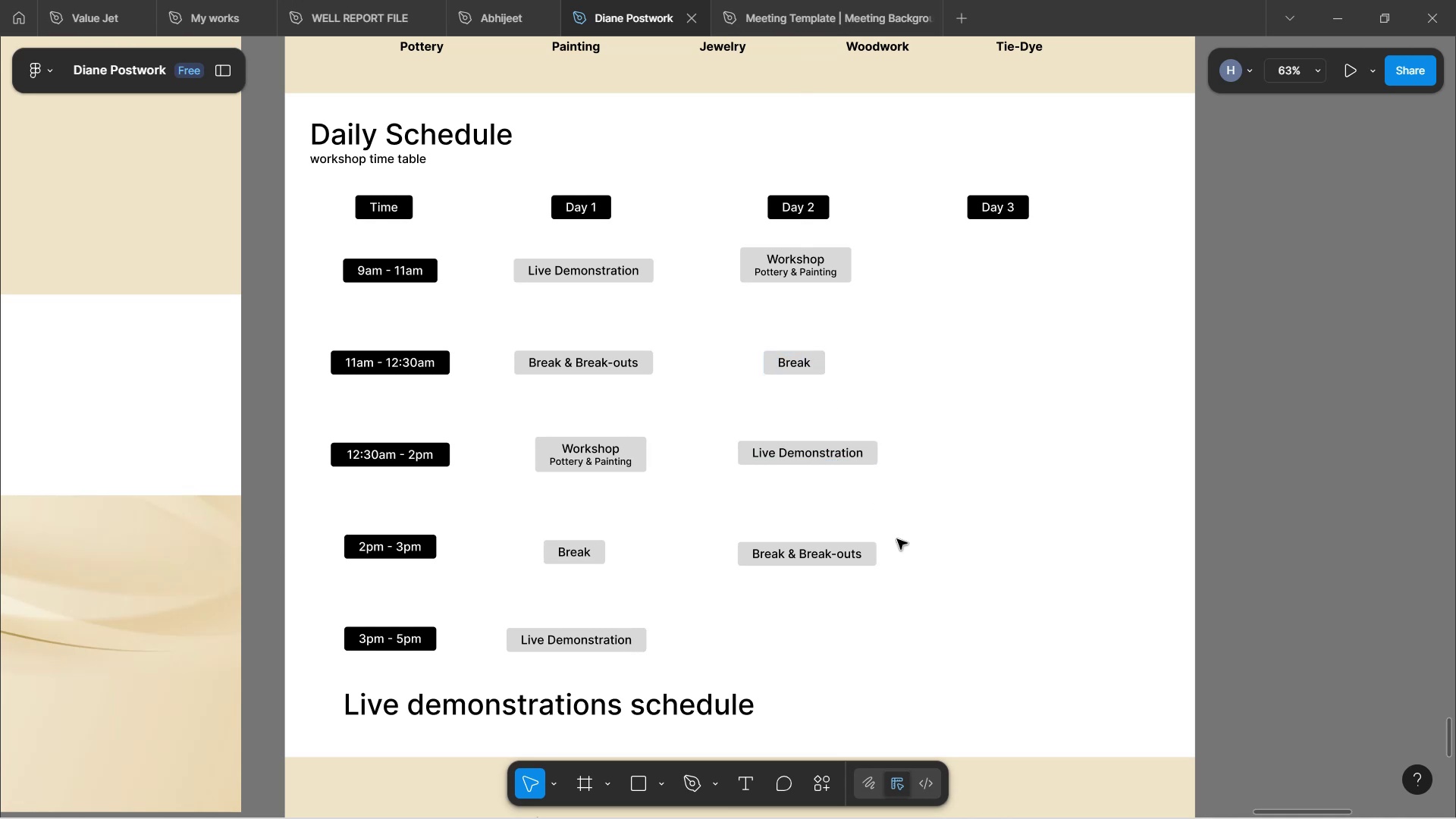 
wait(22.07)
 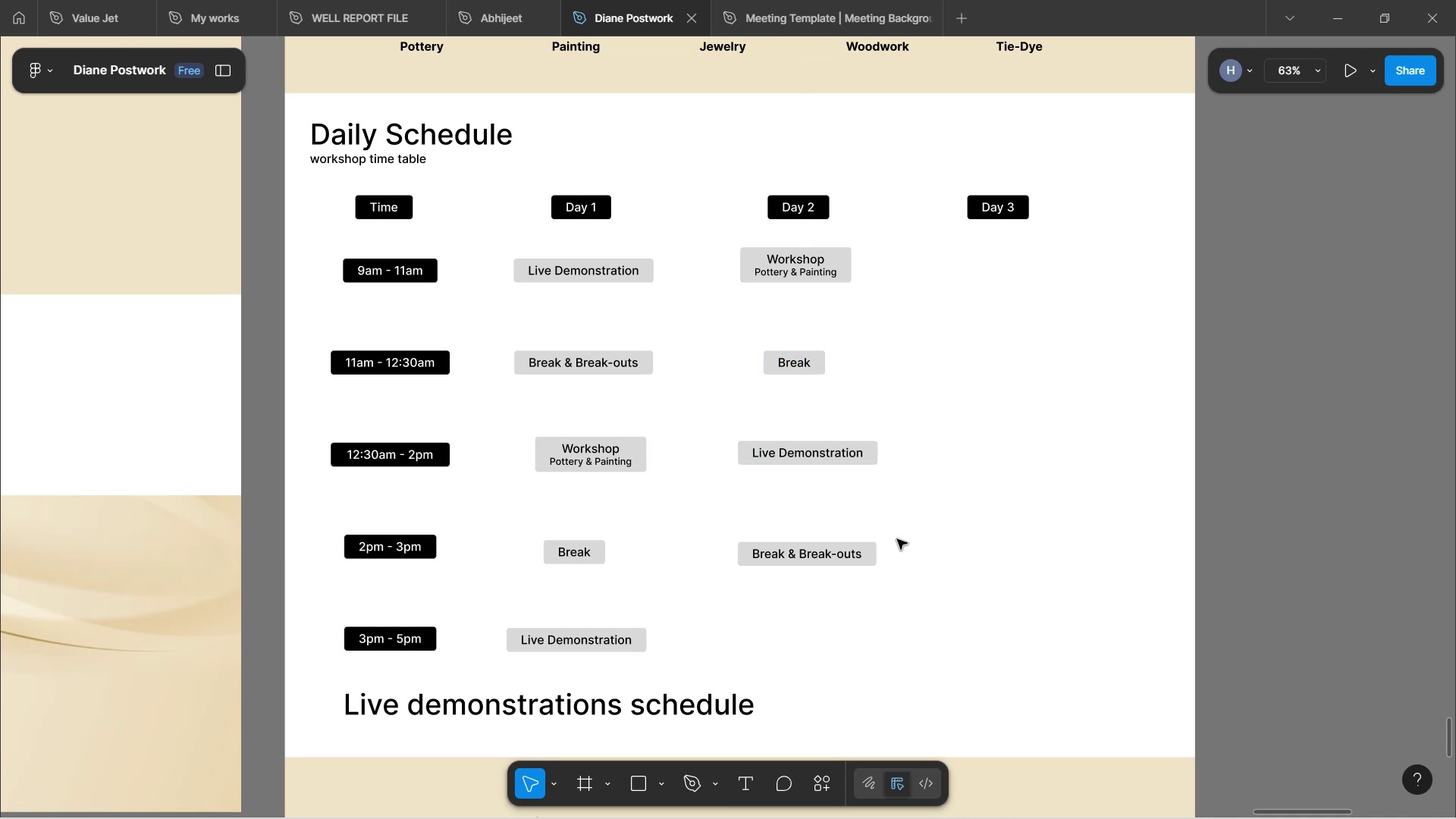 
left_click([798, 283])
 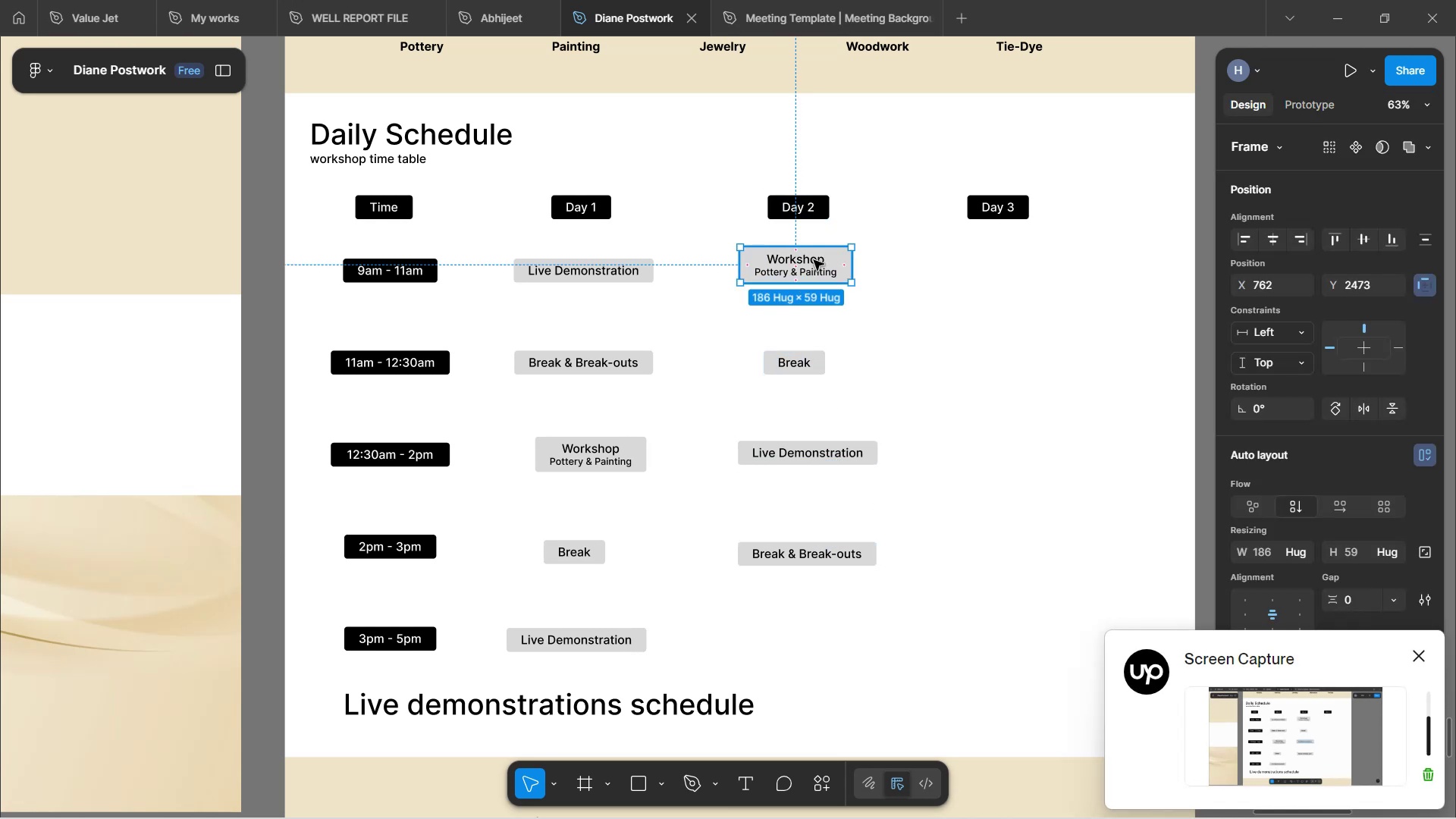 
hold_key(key=AltLeft, duration=1.52)
left_click_drag(start_coordinate=[814, 260], to_coordinate=[827, 634])
 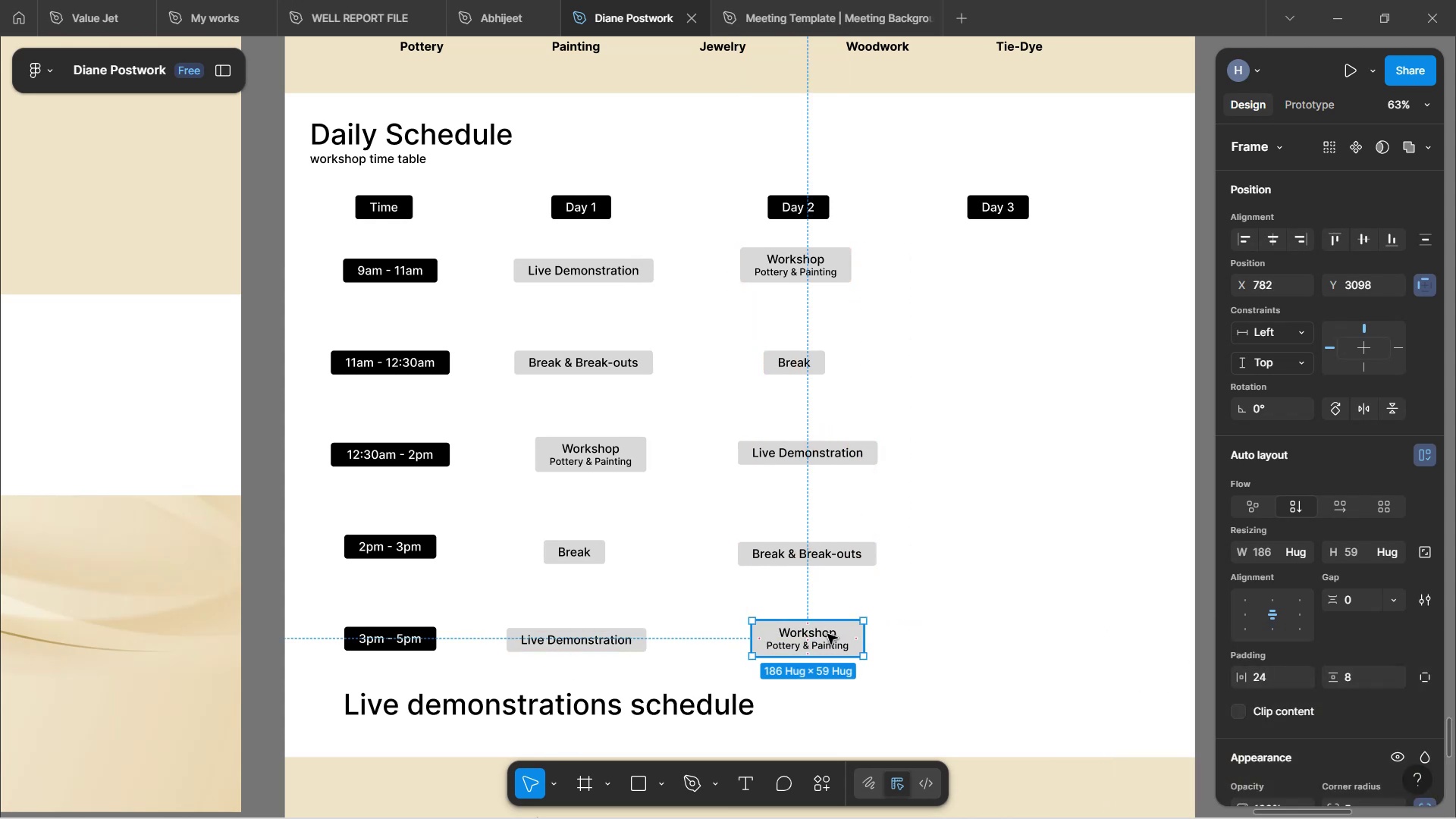 
hold_key(key=AltLeft, duration=1.09)
 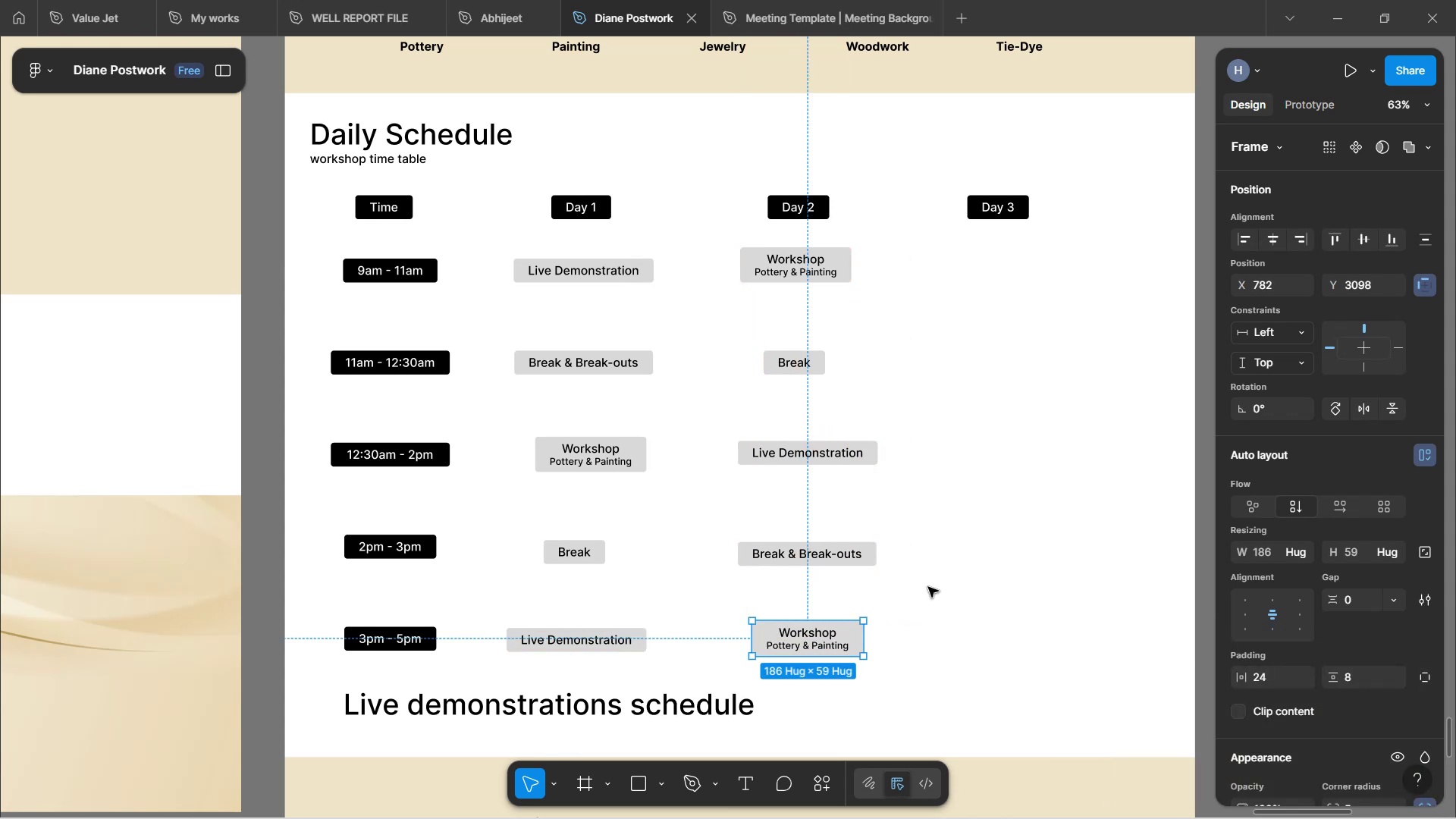 
left_click([928, 587])
 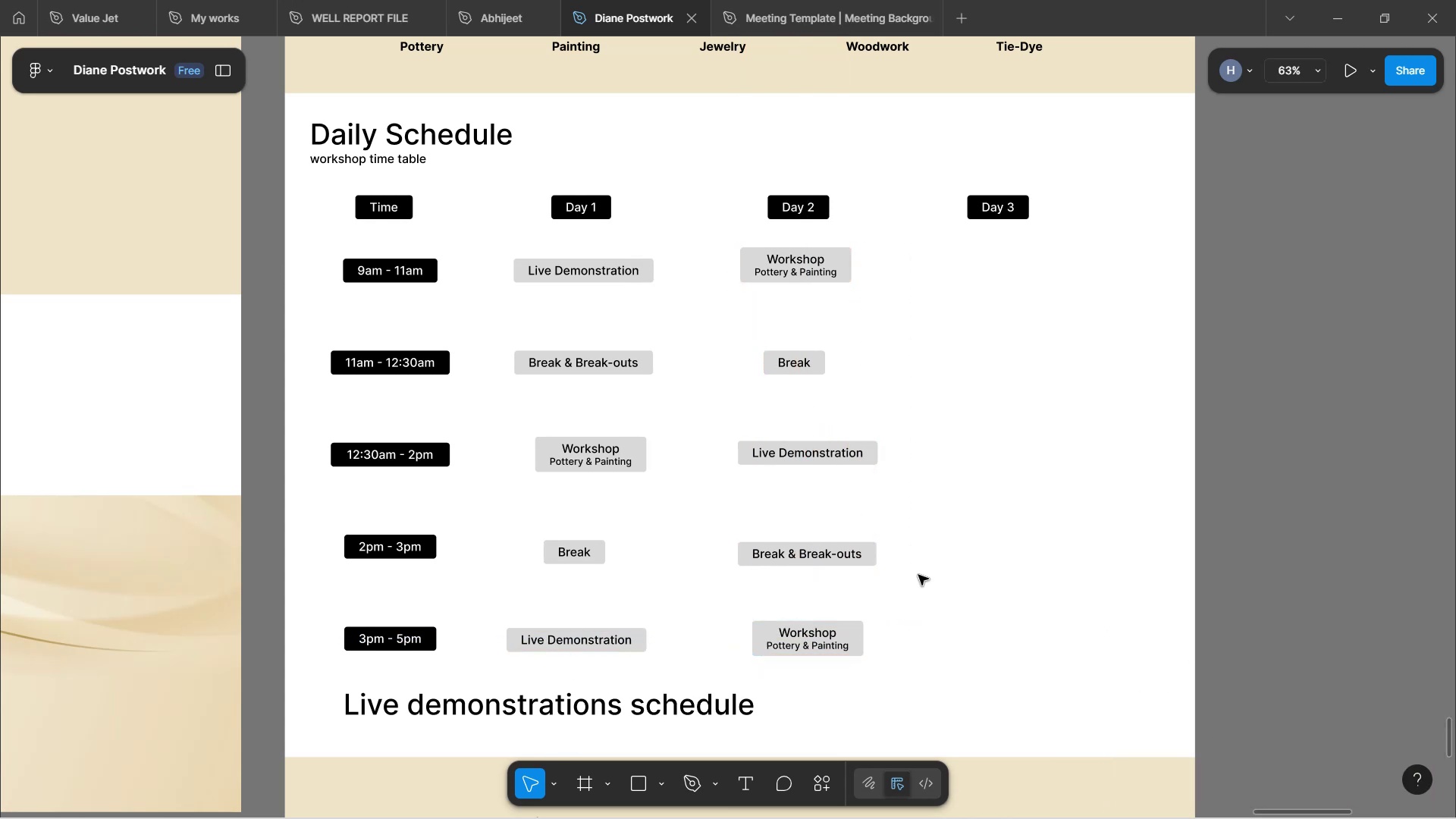 
wait(9.93)
 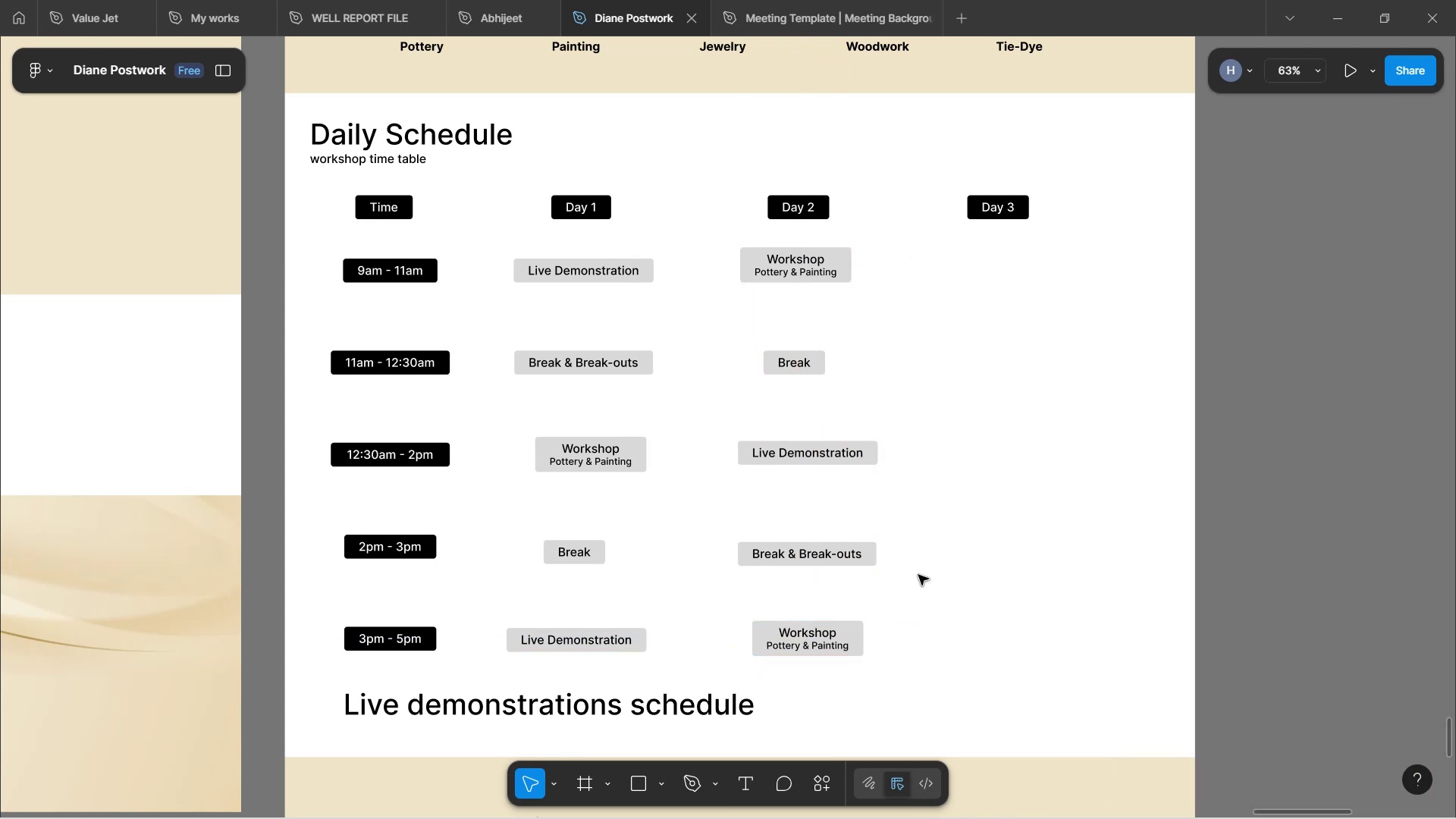 
left_click_drag(start_coordinate=[585, 674], to_coordinate=[589, 277])
 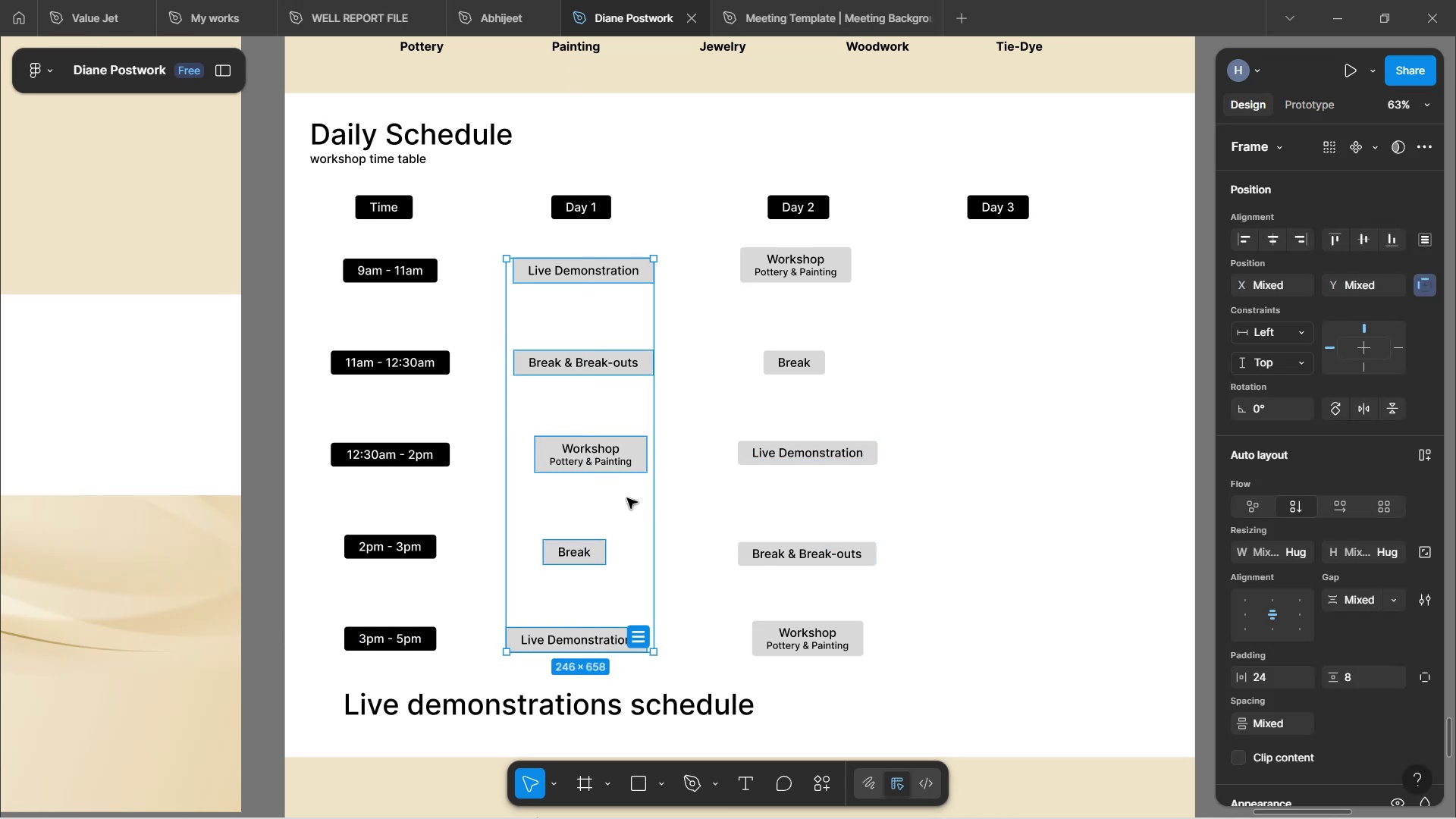 
hold_key(key=AltLeft, duration=1.5)
left_click_drag(start_coordinate=[613, 464], to_coordinate=[1039, 462])
 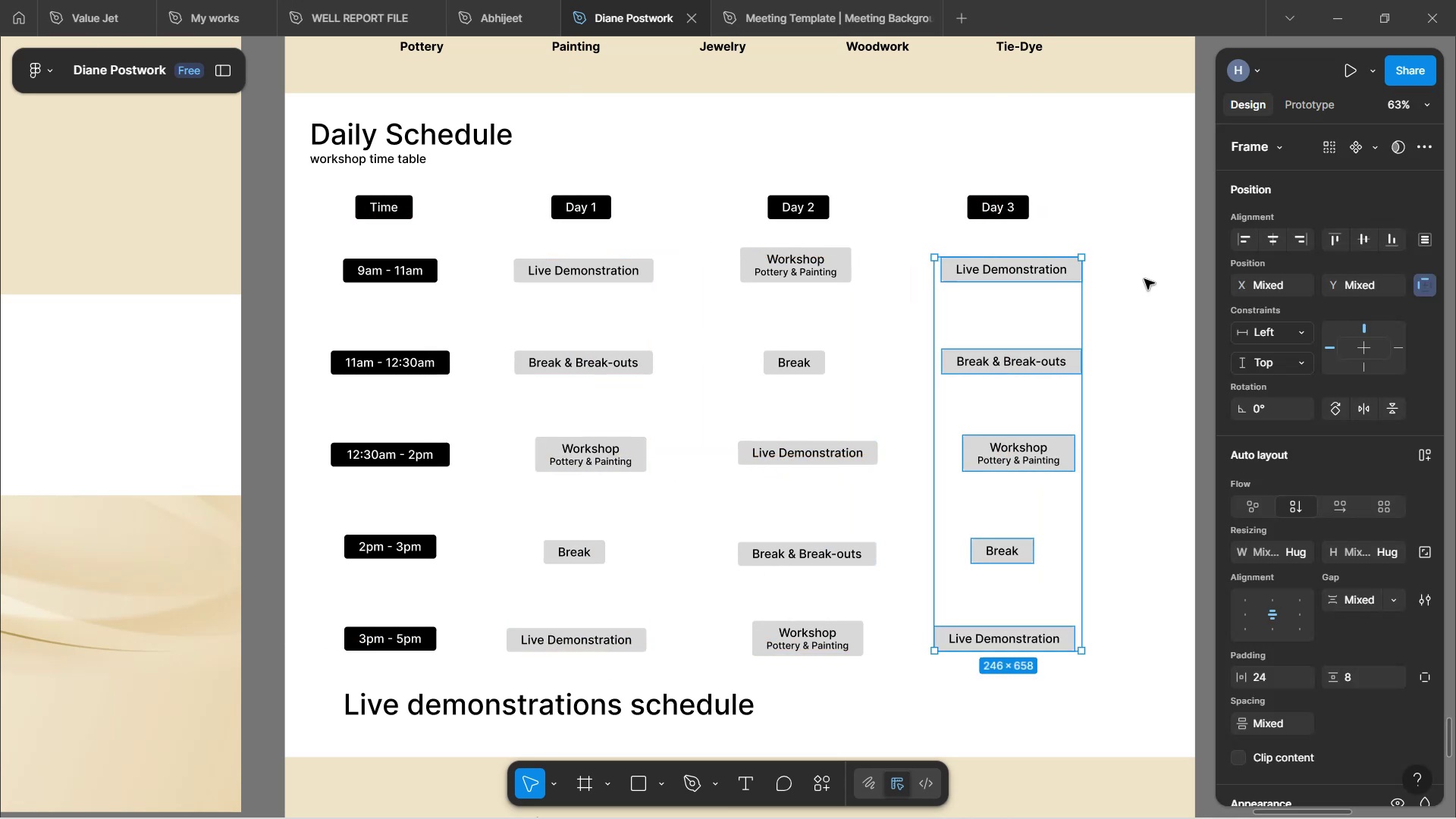 
hold_key(key=AltLeft, duration=1.01)
 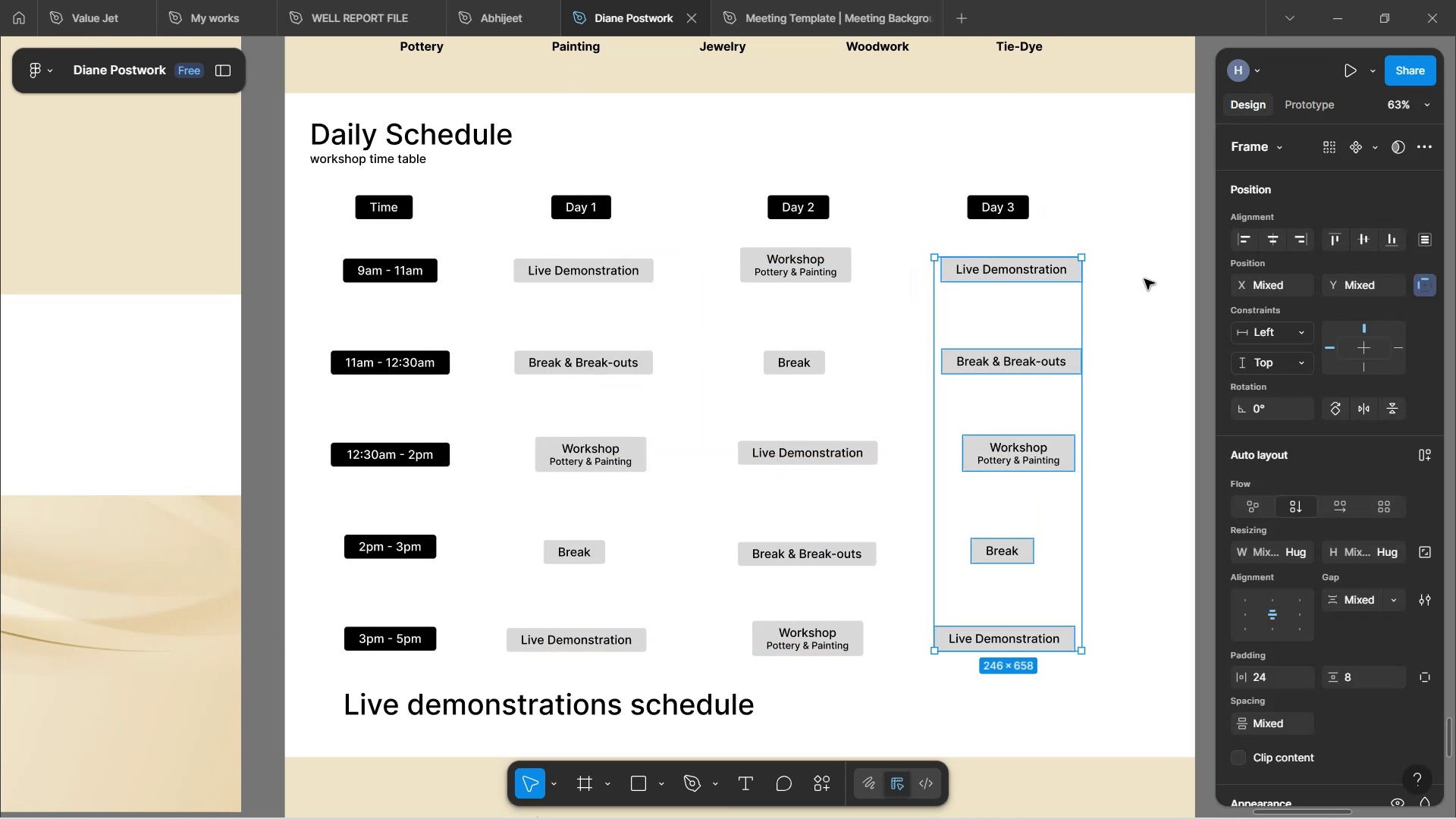 
left_click([1144, 279])
 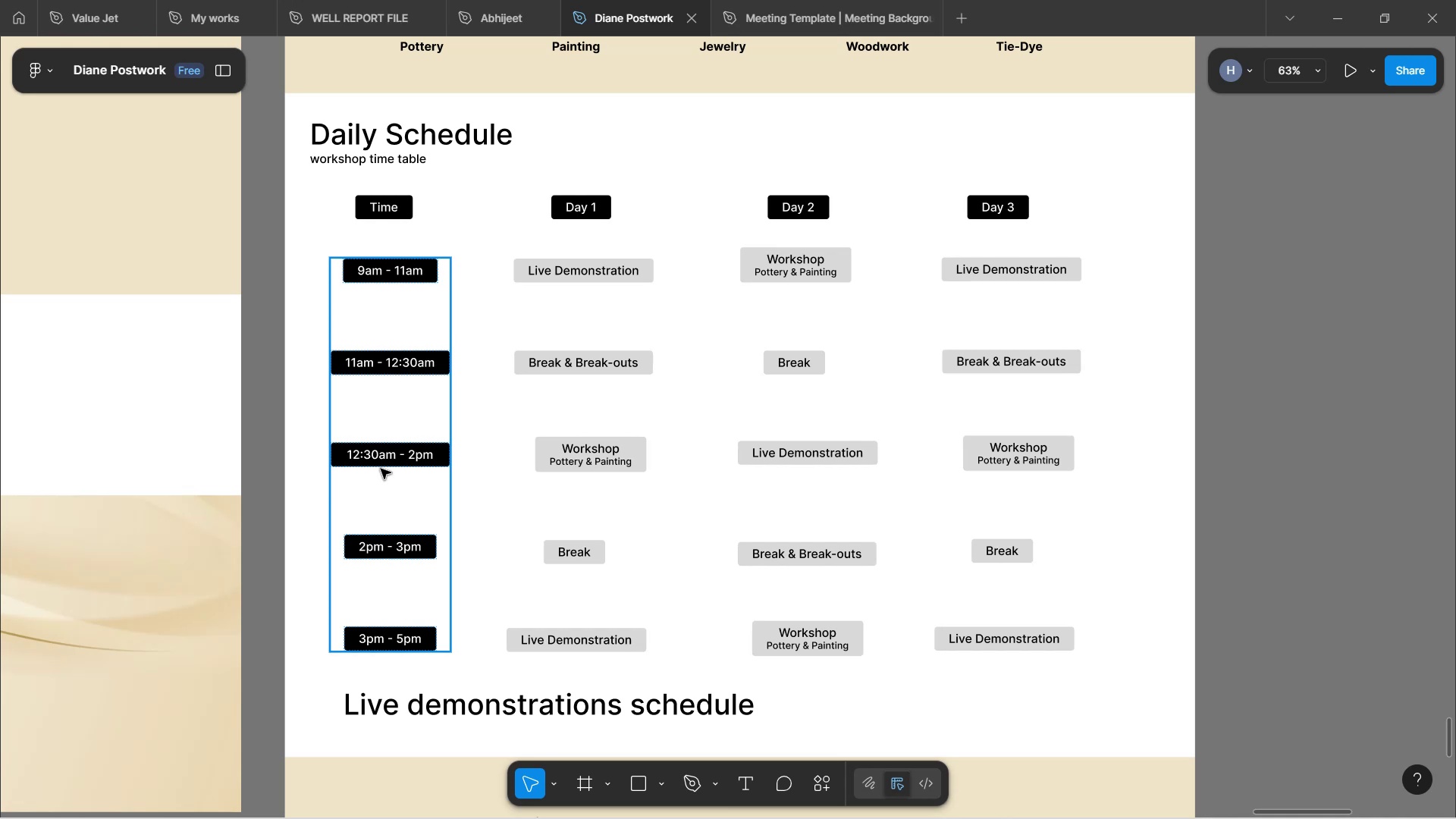 
left_click_drag(start_coordinate=[620, 682], to_coordinate=[604, 262])
 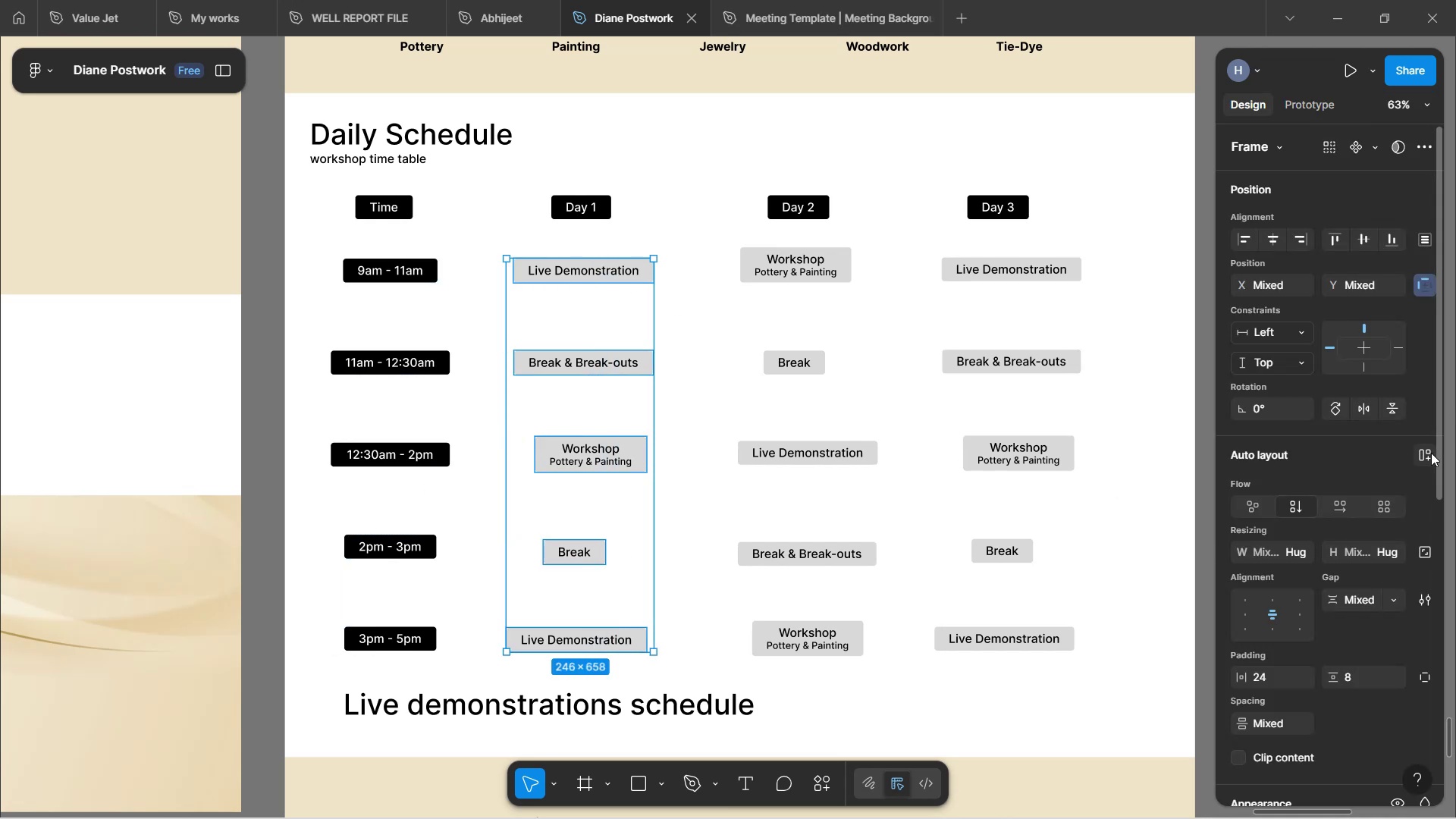 
left_click([1431, 453])
 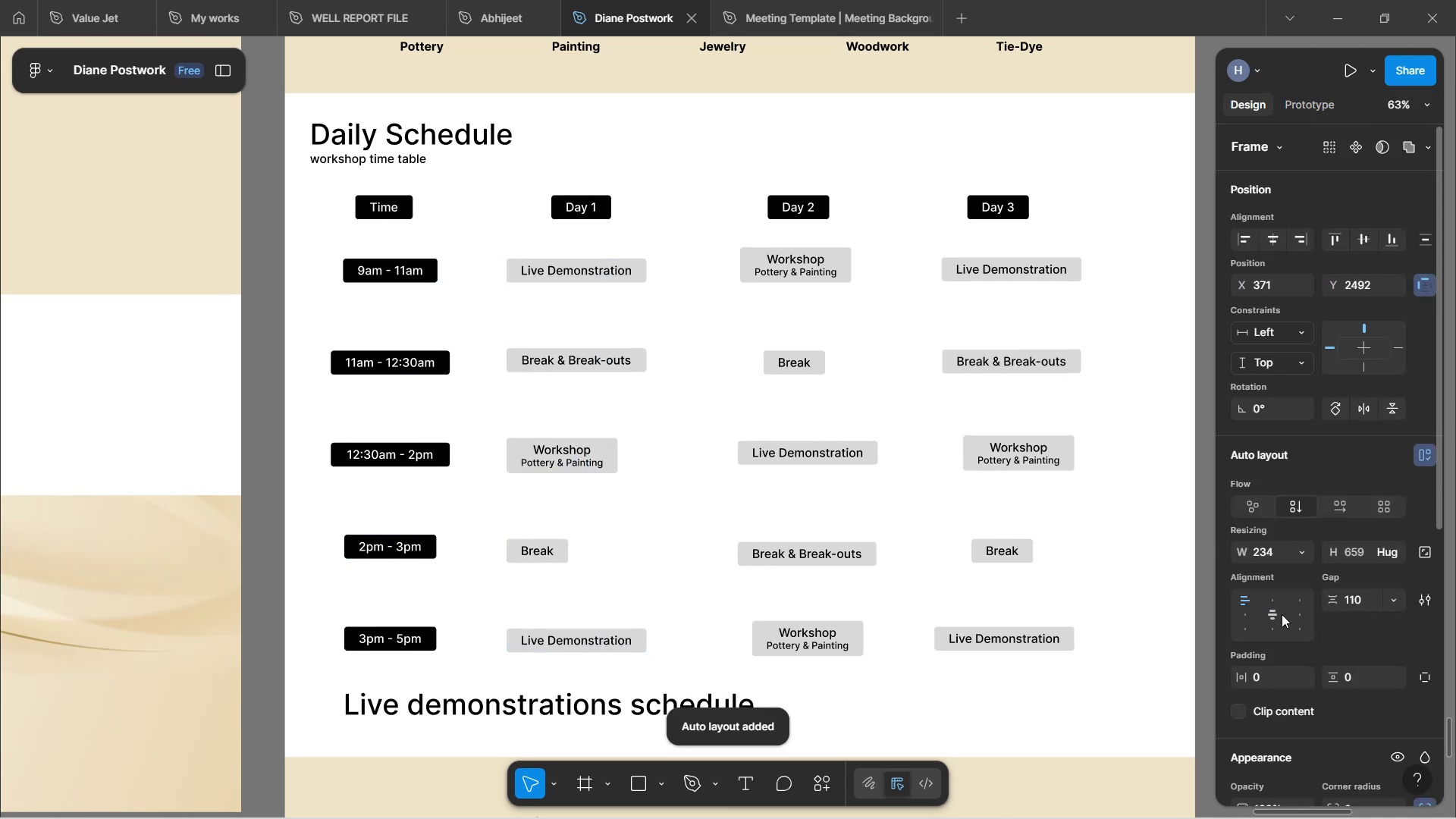 
left_click([1282, 614])
 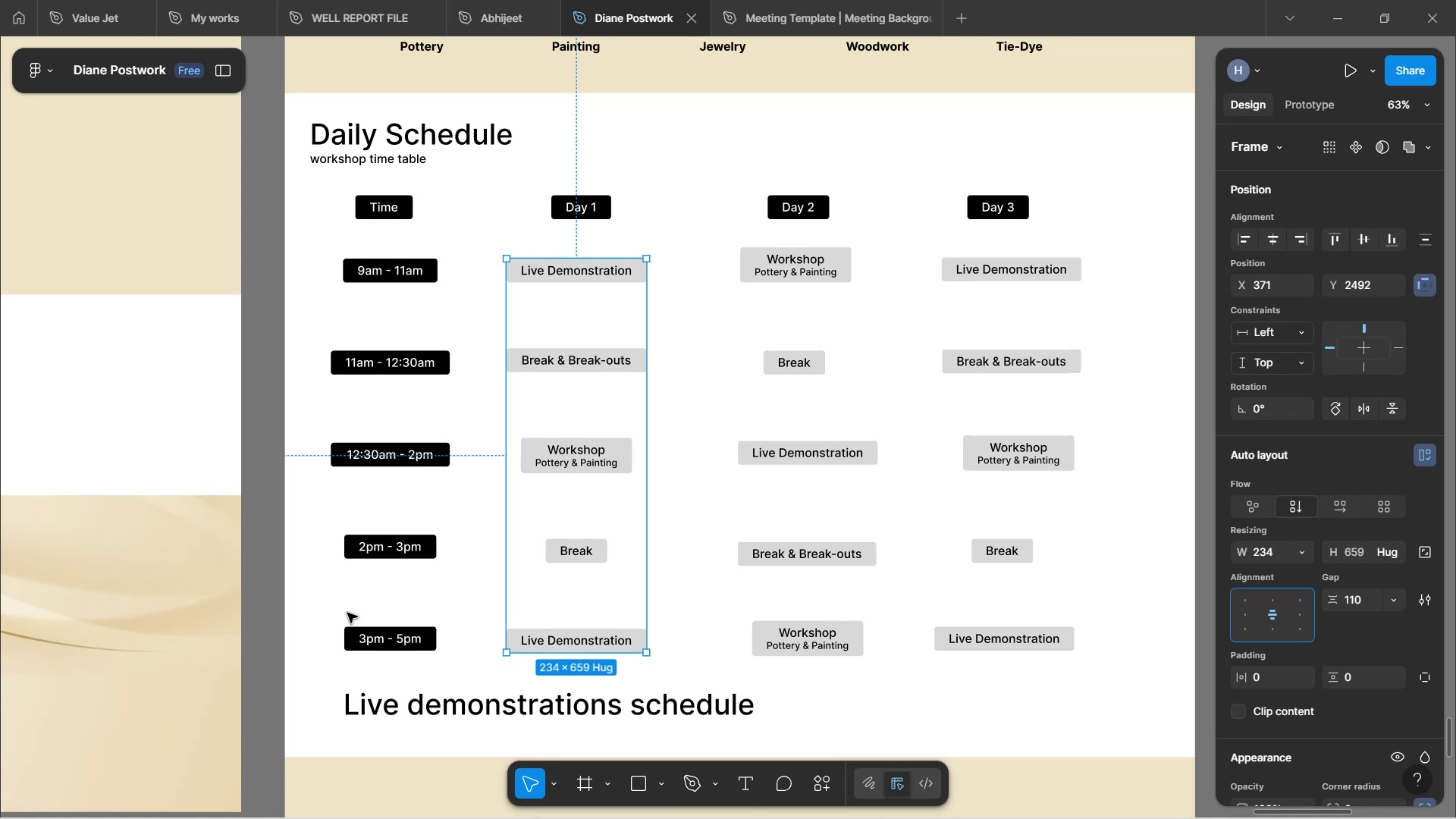 
hold_key(key=AltLeft, duration=0.95)
 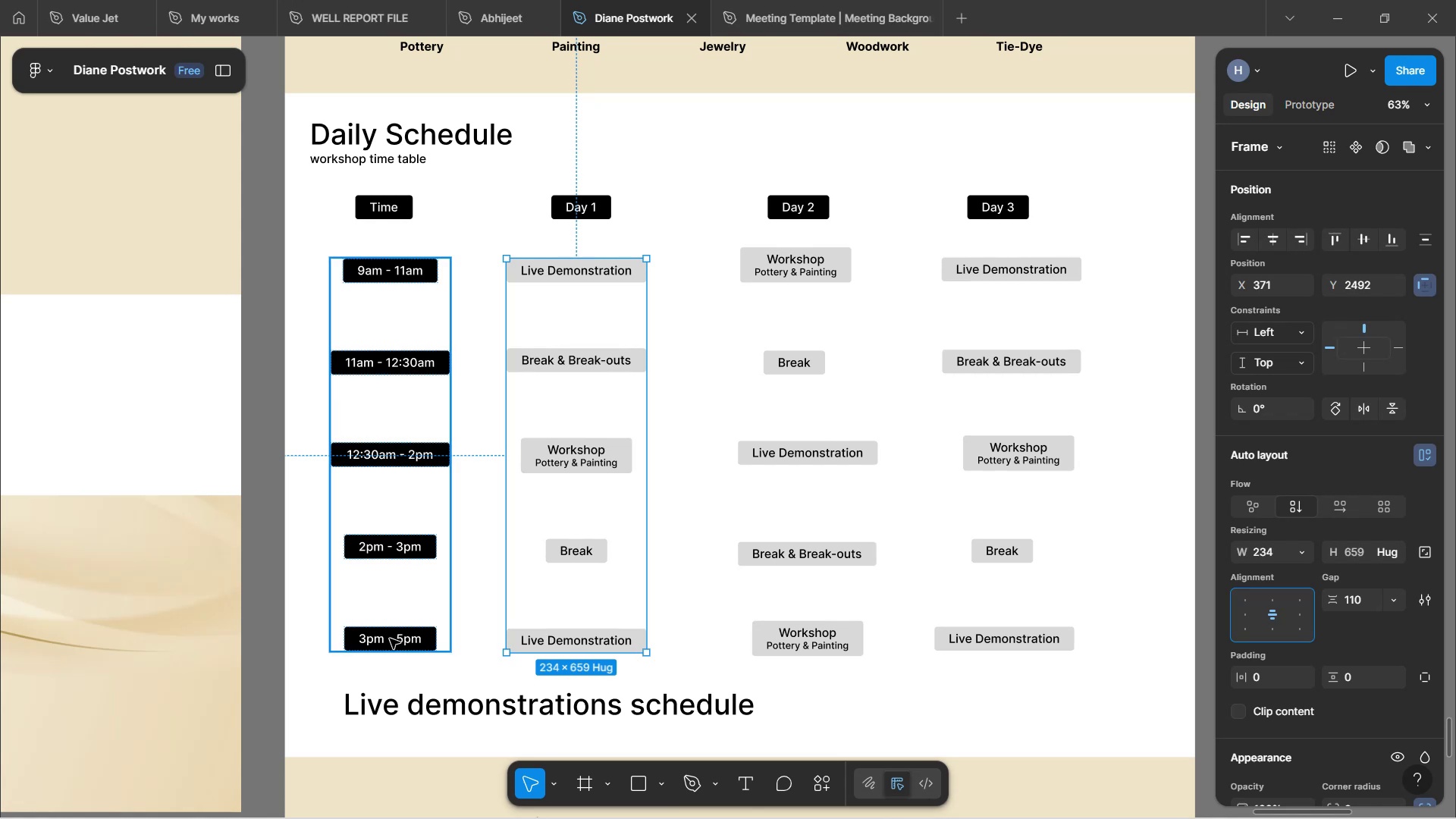 
hold_key(key=AltLeft, duration=0.44)
 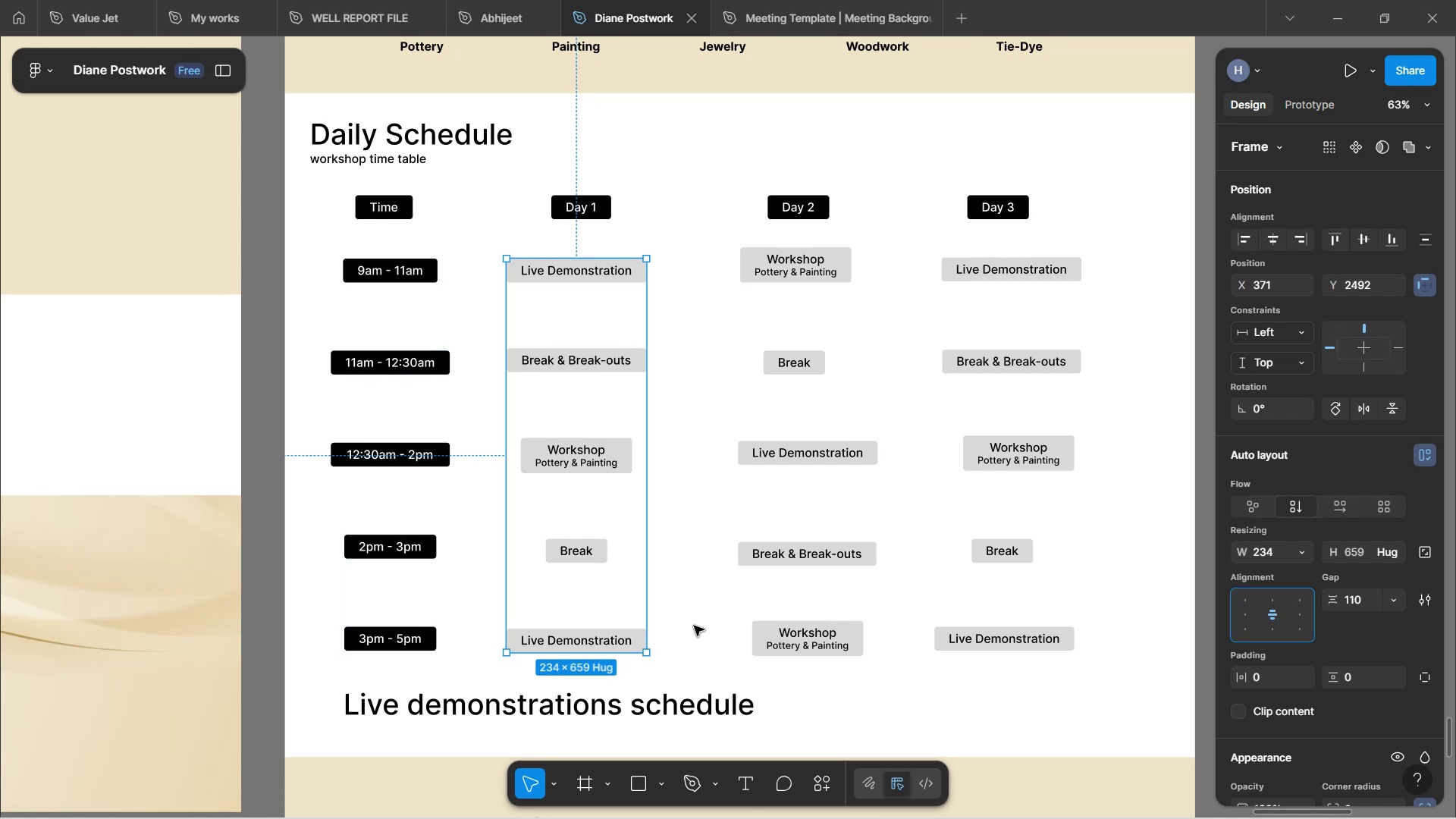 
left_click([697, 623])
 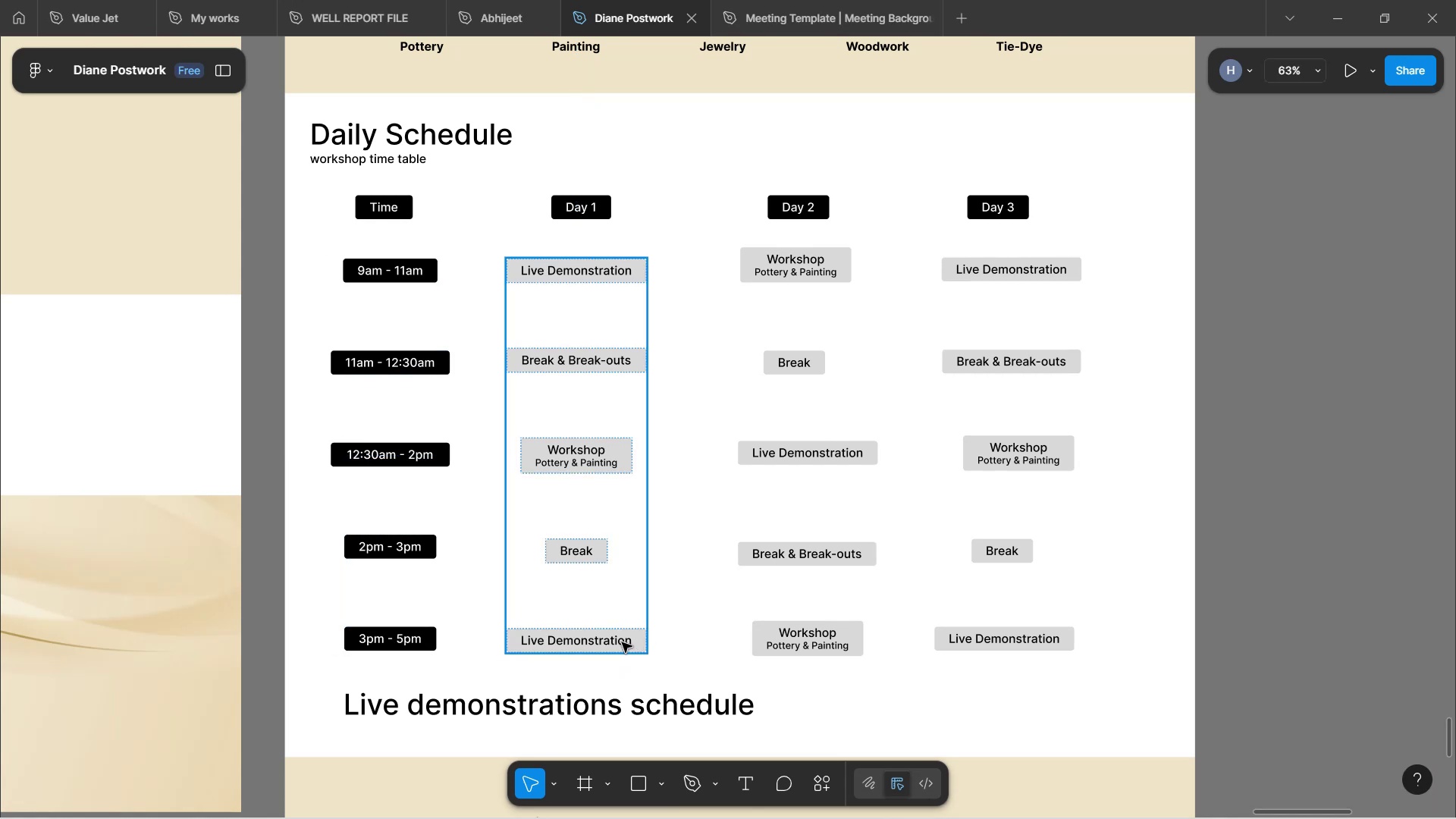 
left_click([622, 642])
 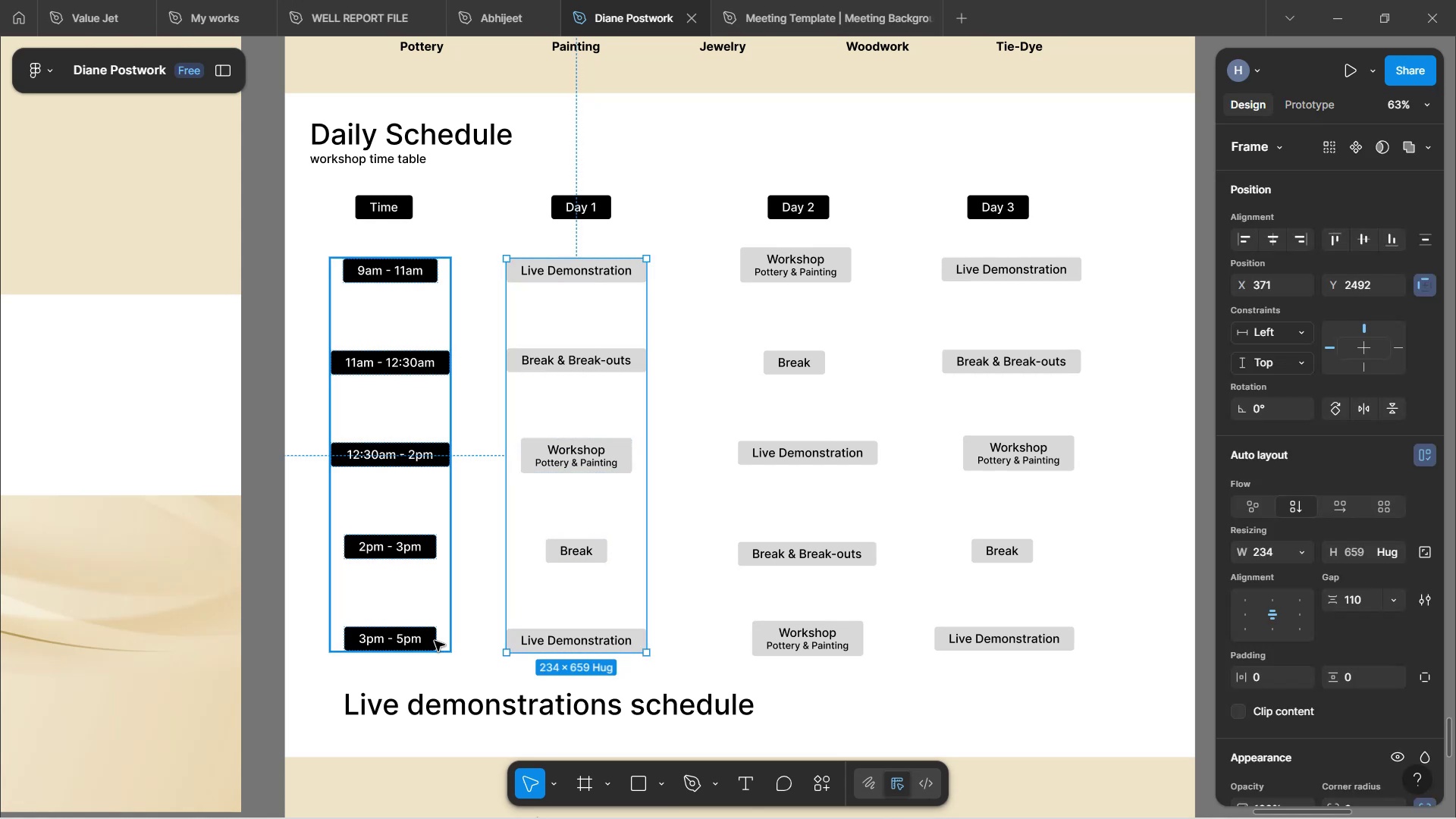 
hold_key(key=AltLeft, duration=1.52)
 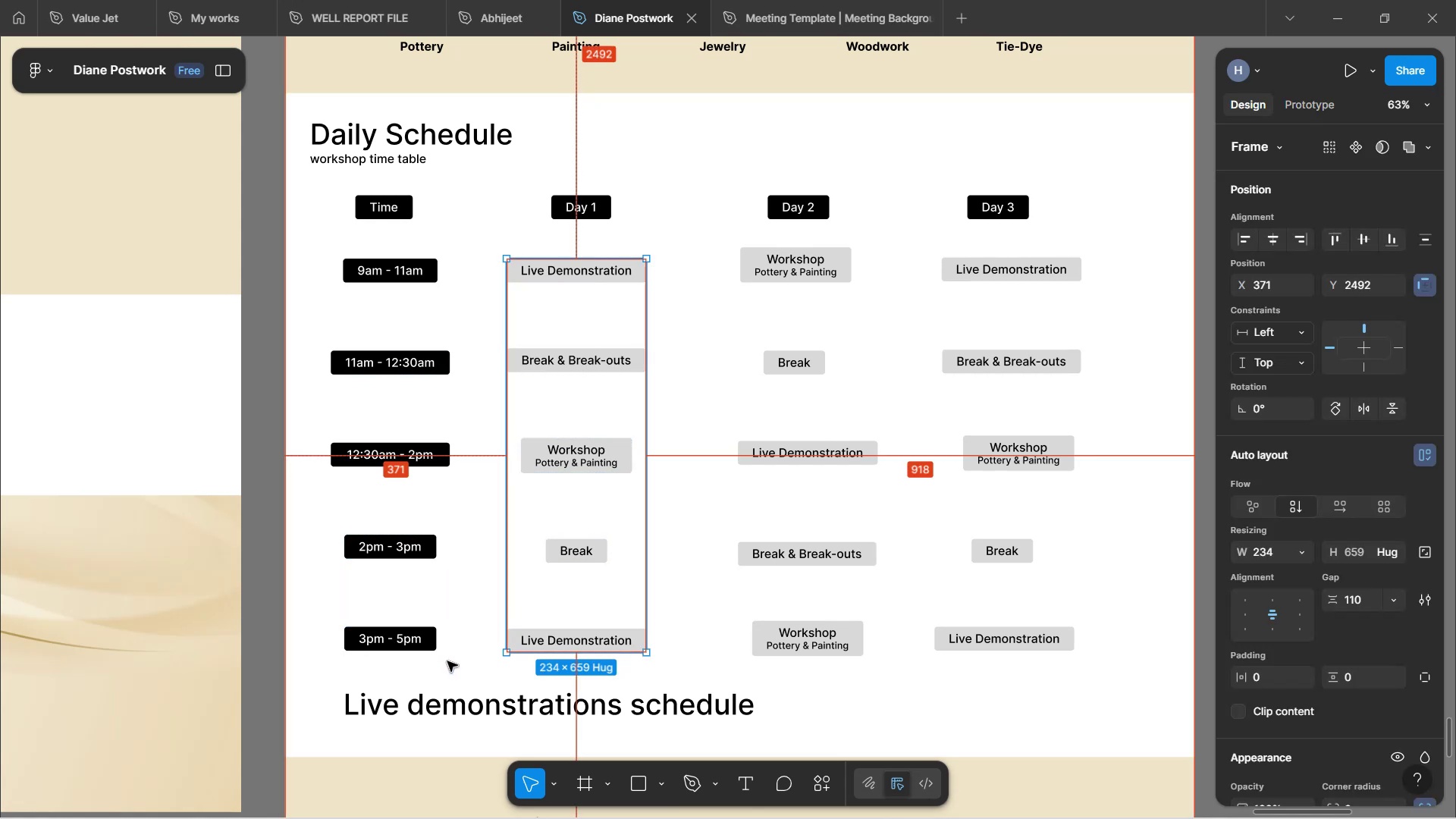 
hold_key(key=AltLeft, duration=1.5)
 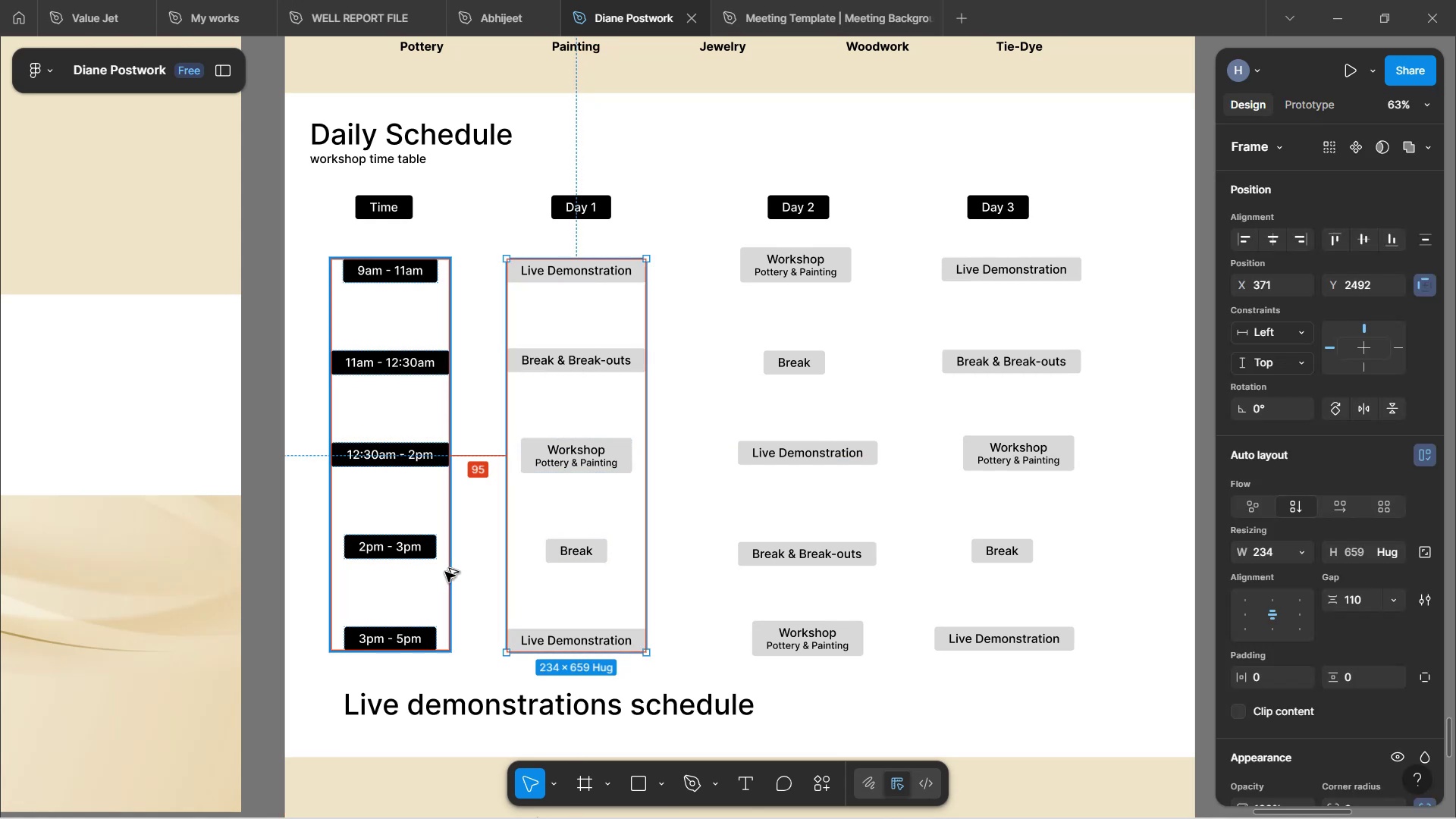 
key(Alt+ArrowDown)
 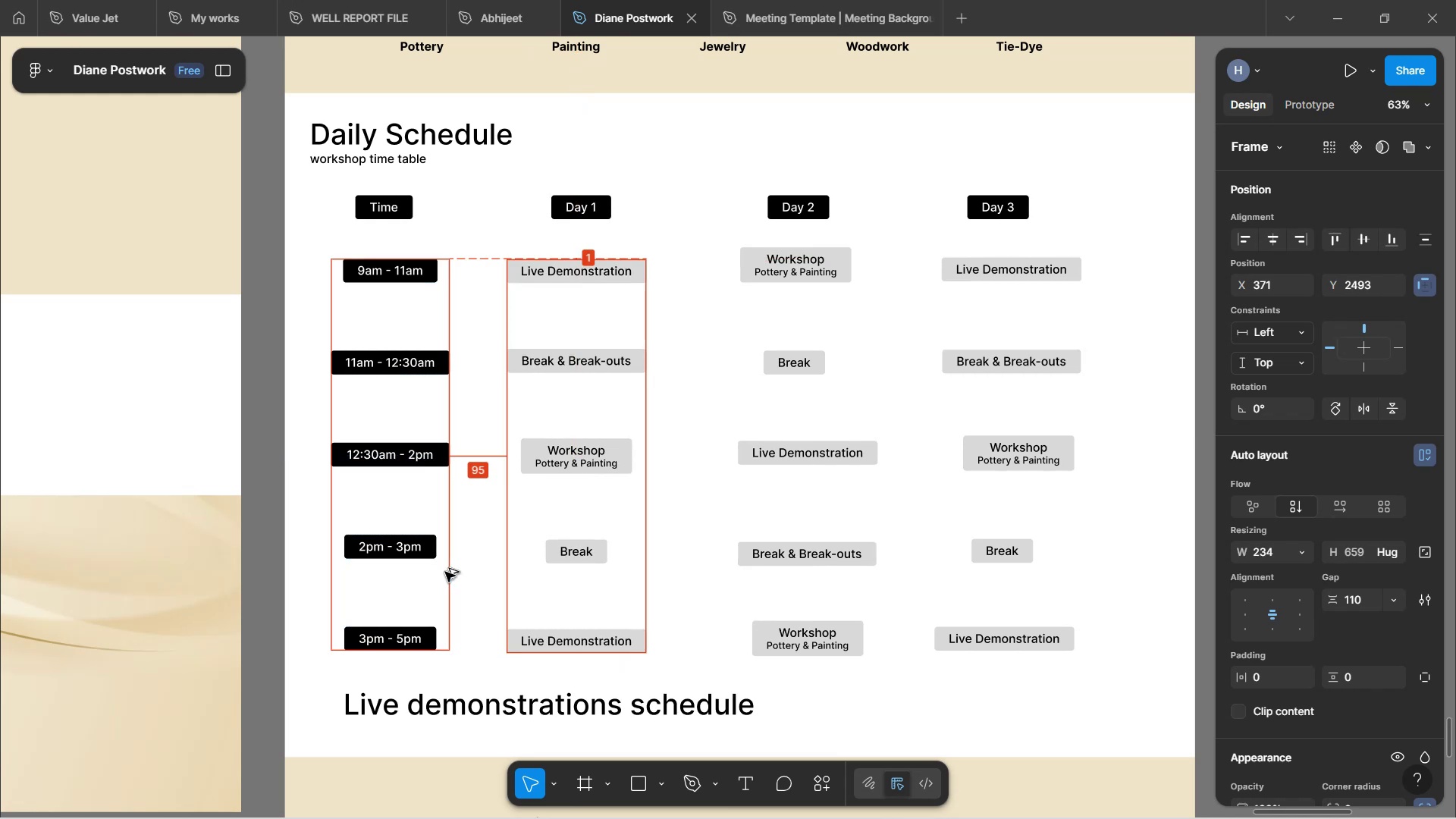 
key(Alt+ArrowUp)
 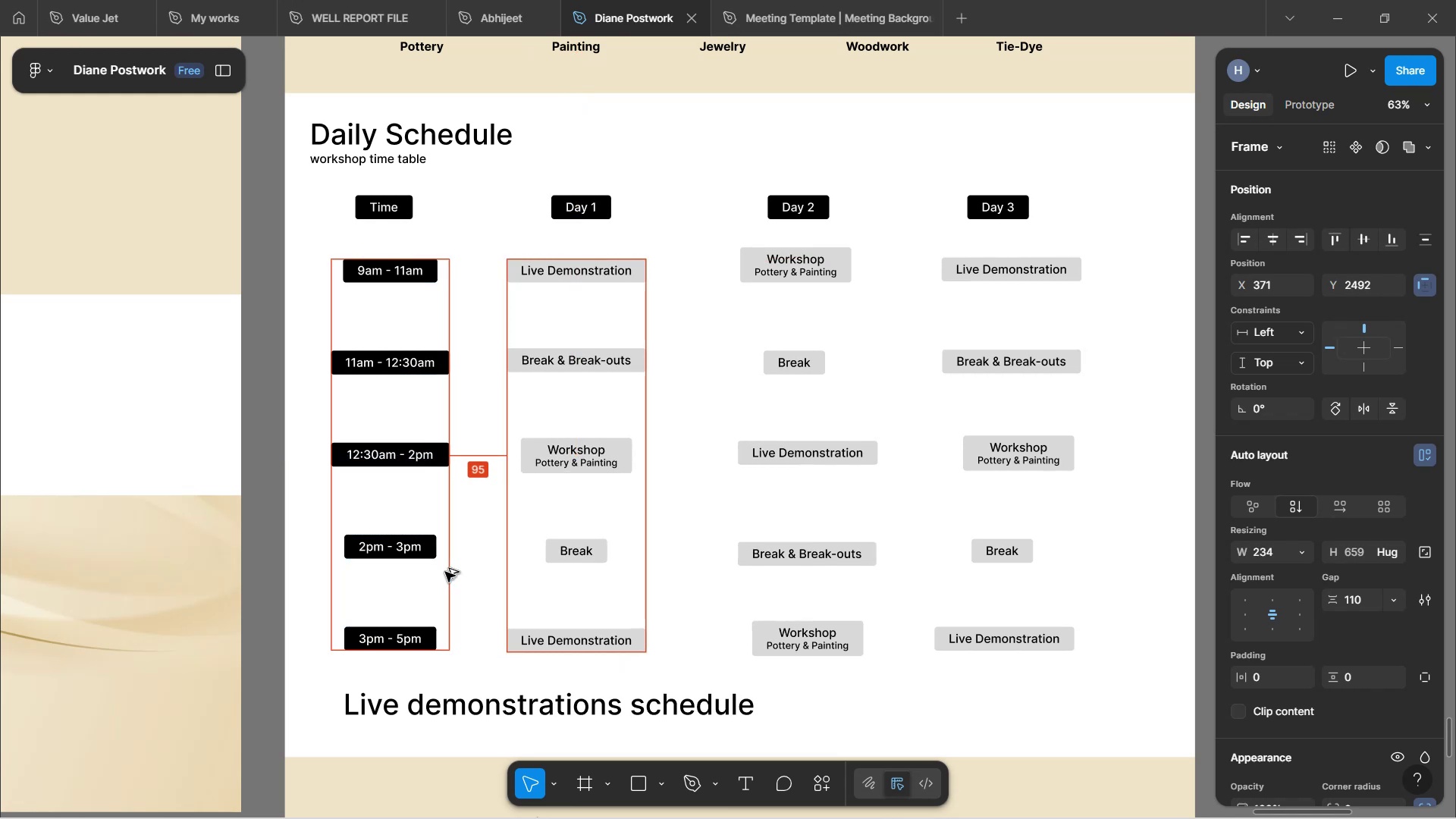 
key(Alt+ArrowUp)
 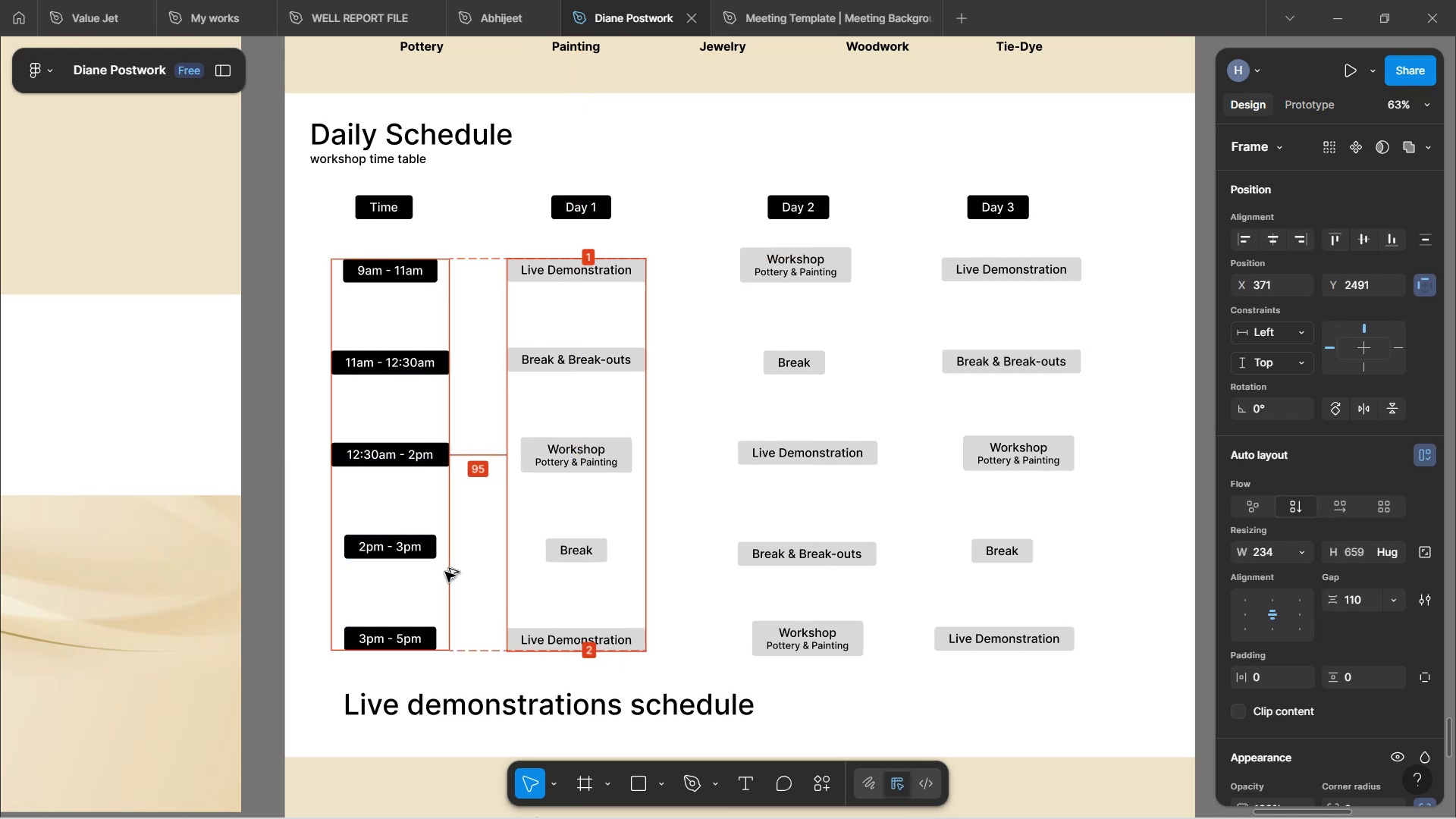 
key(Alt+ArrowDown)
 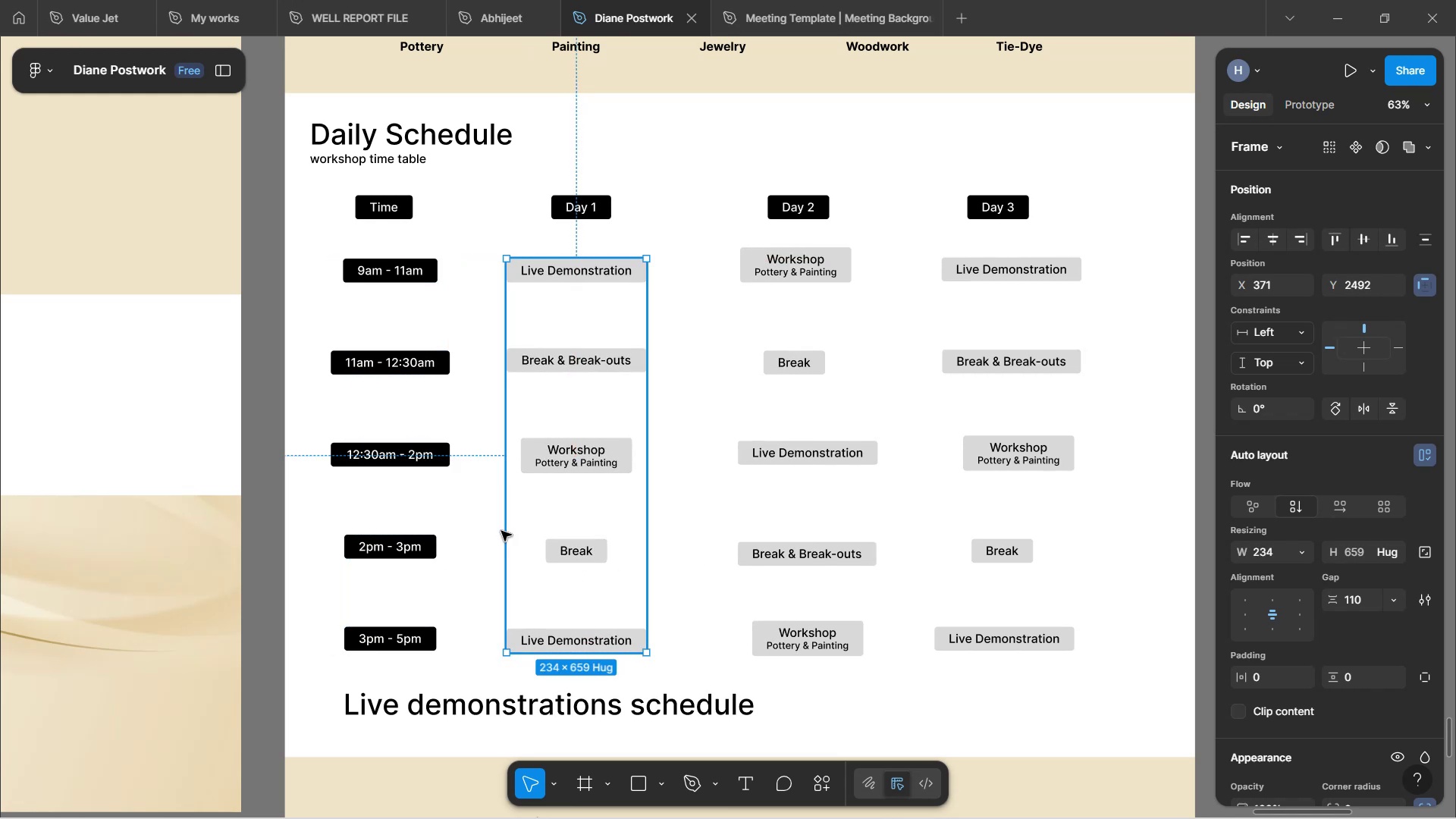 
left_click([388, 537])
 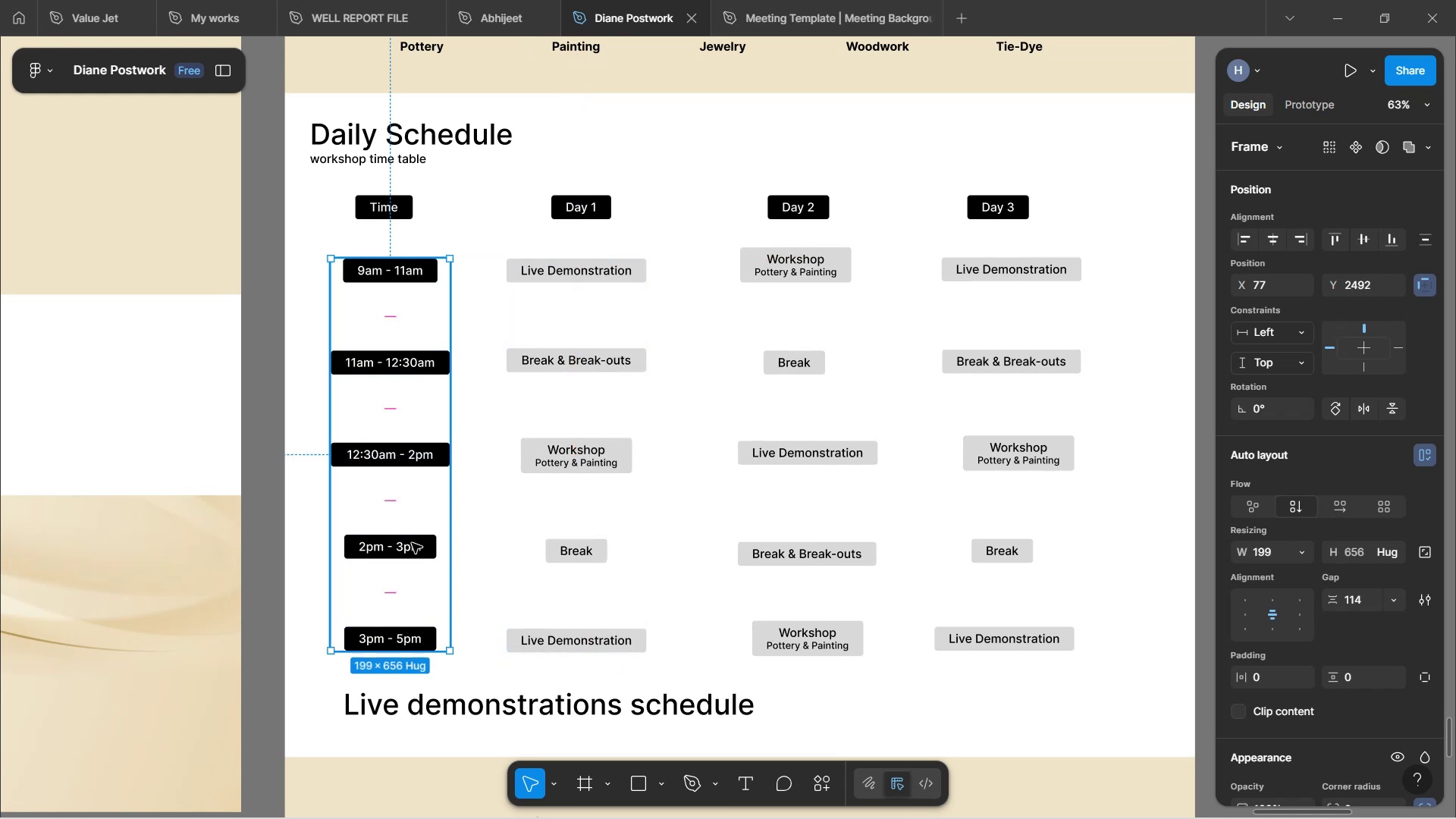 
left_click([593, 575])
 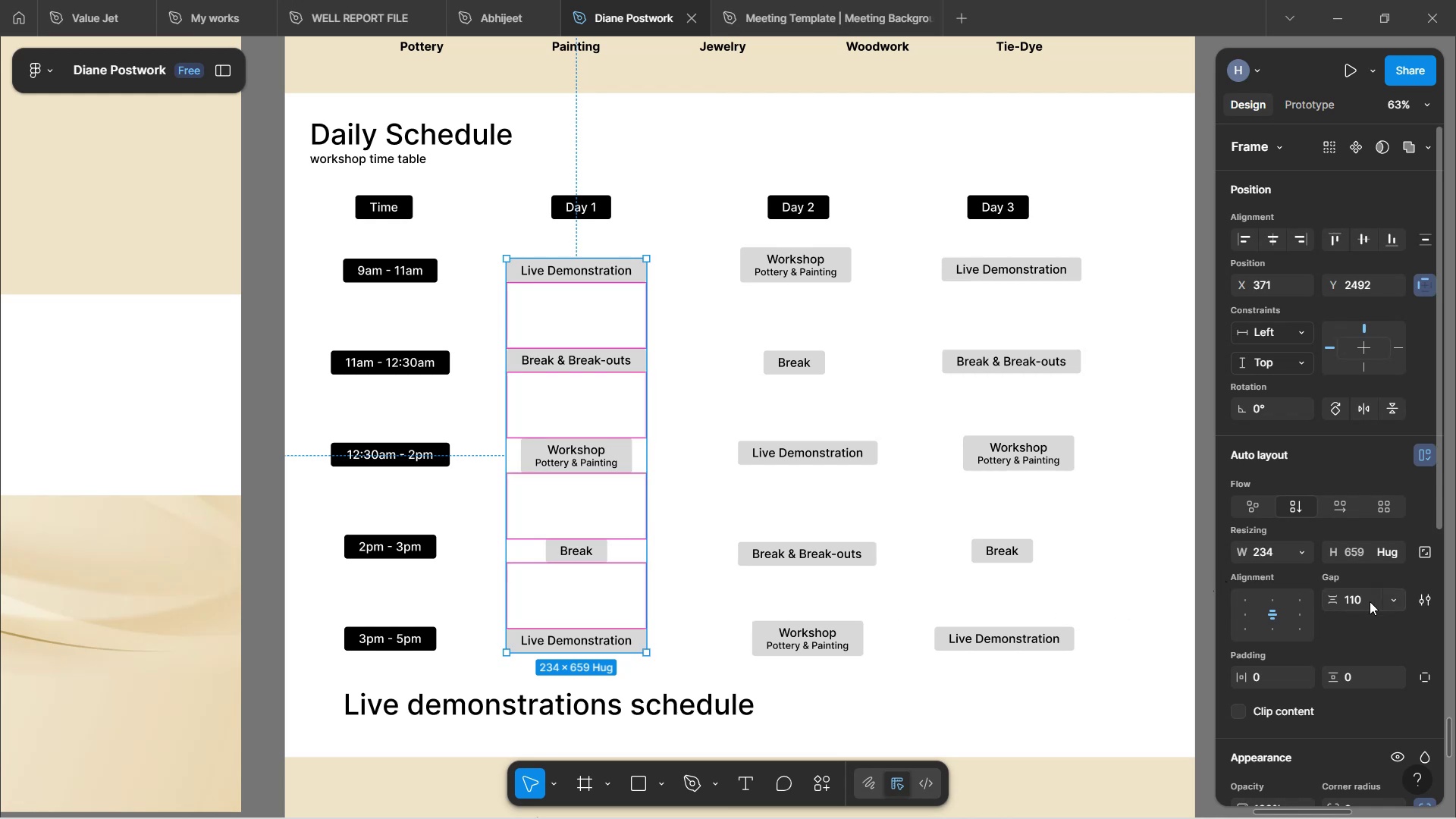 
wait(5.54)
 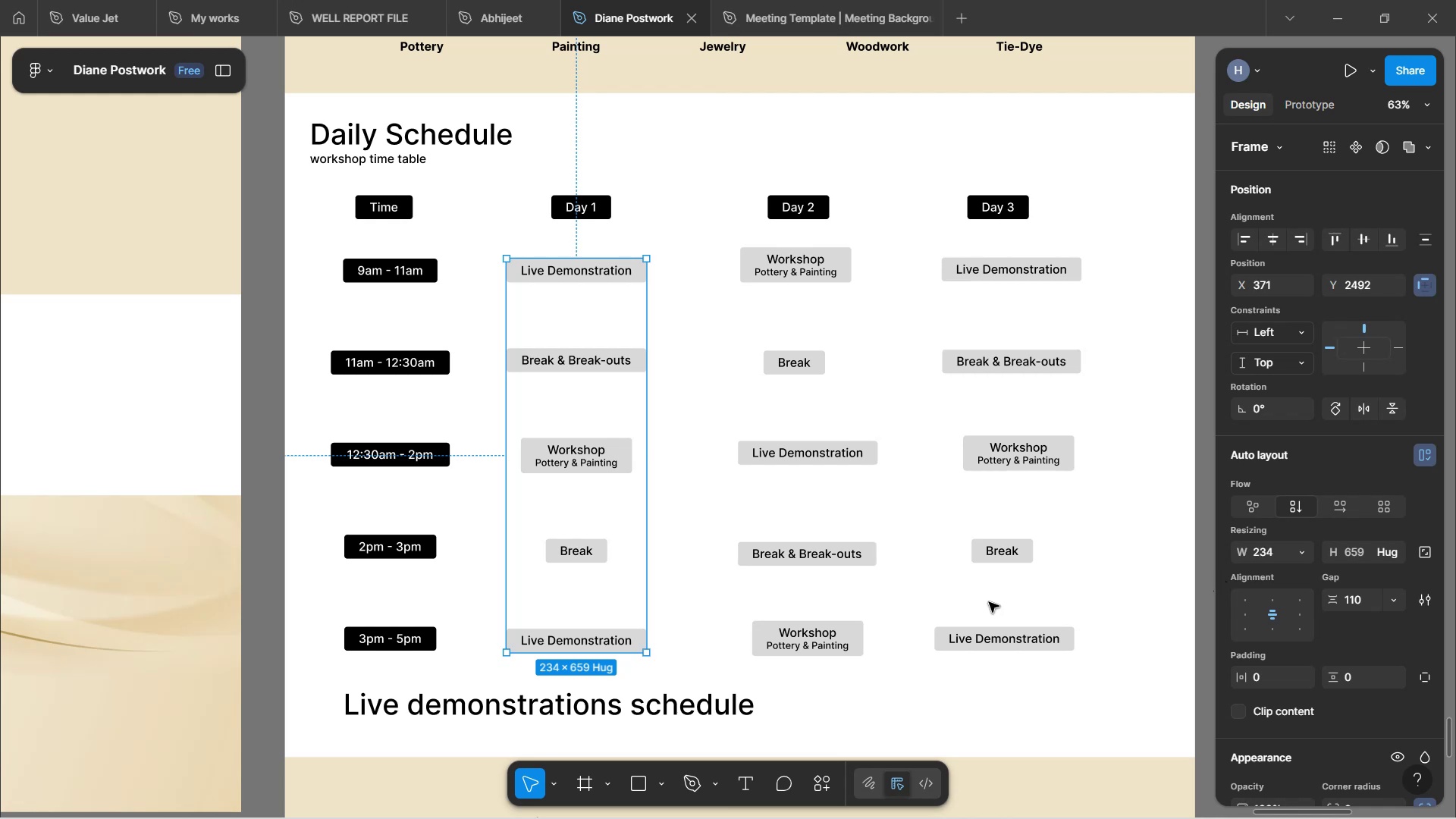 
left_click([694, 671])
 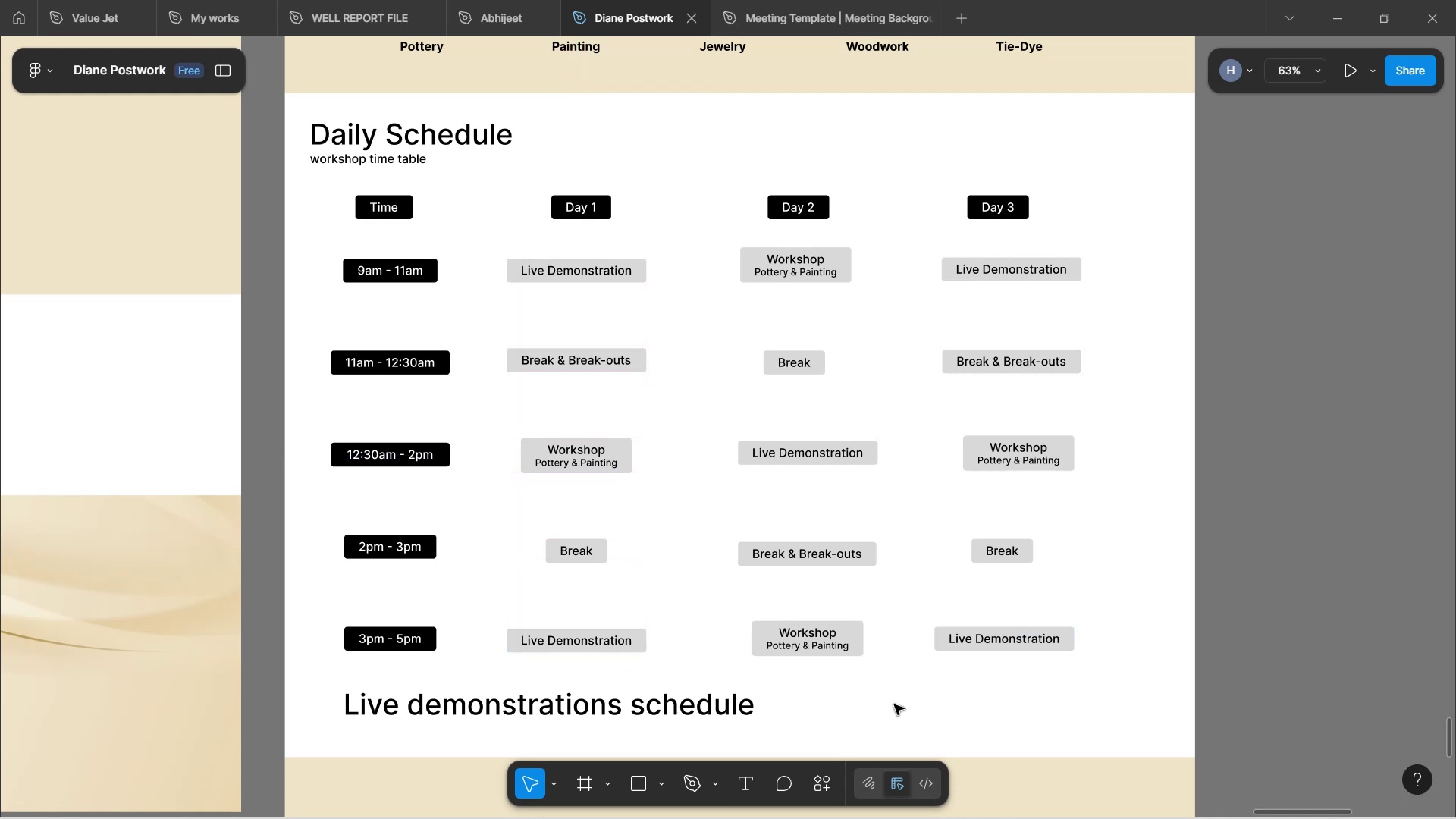 
left_click_drag(start_coordinate=[803, 671], to_coordinate=[770, 265])
 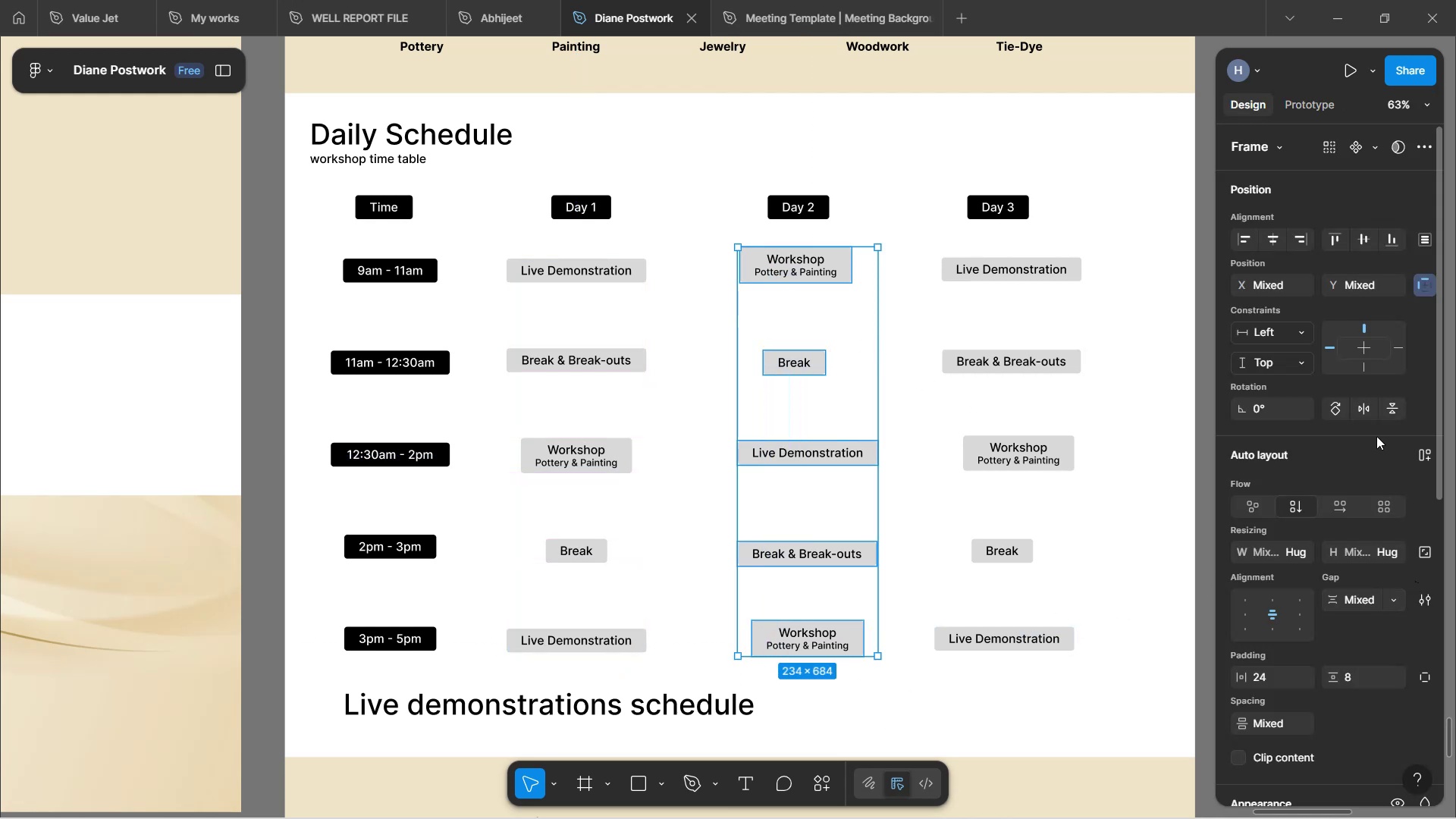 
left_click([1426, 459])
 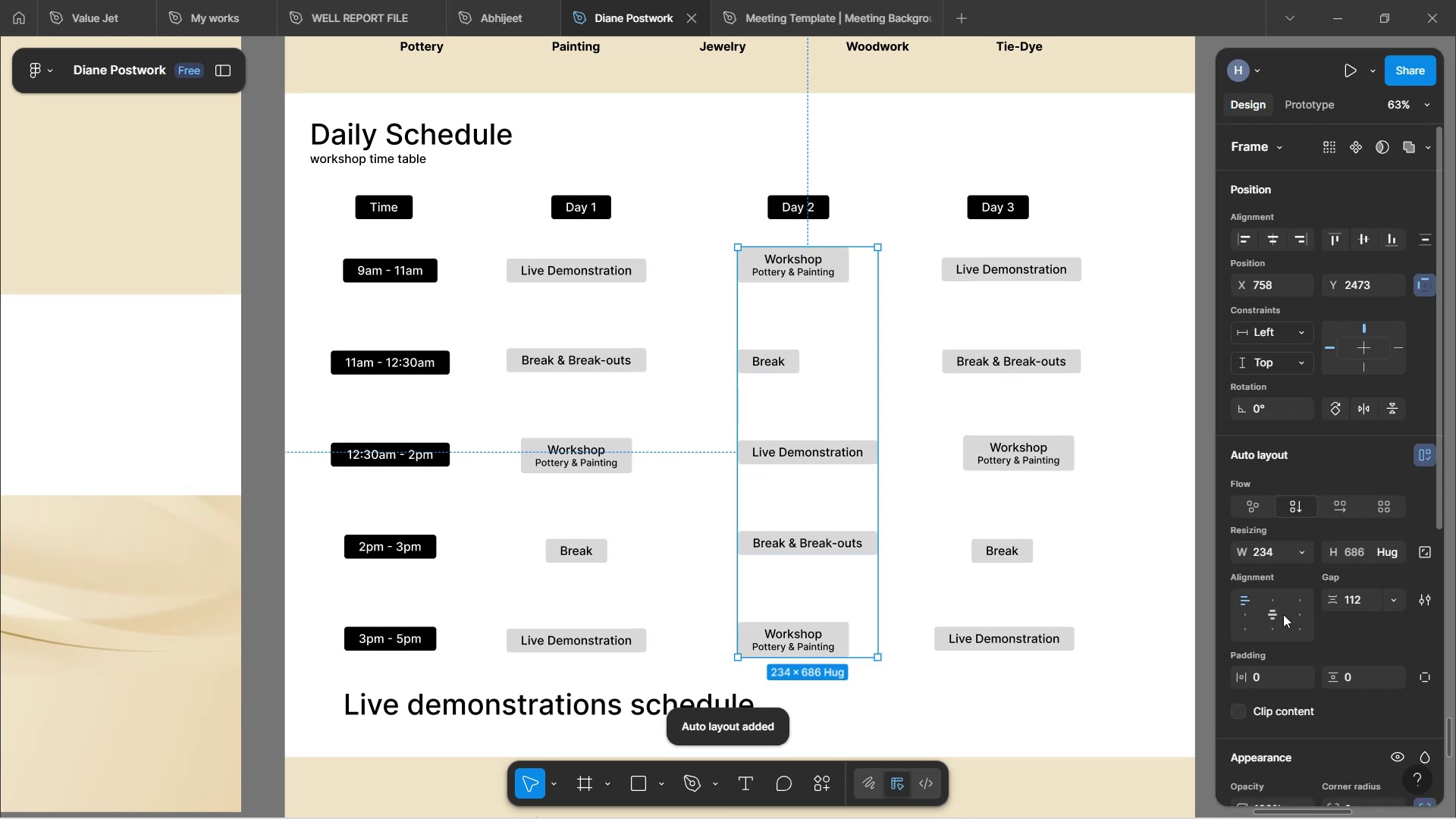 
left_click([1278, 613])
 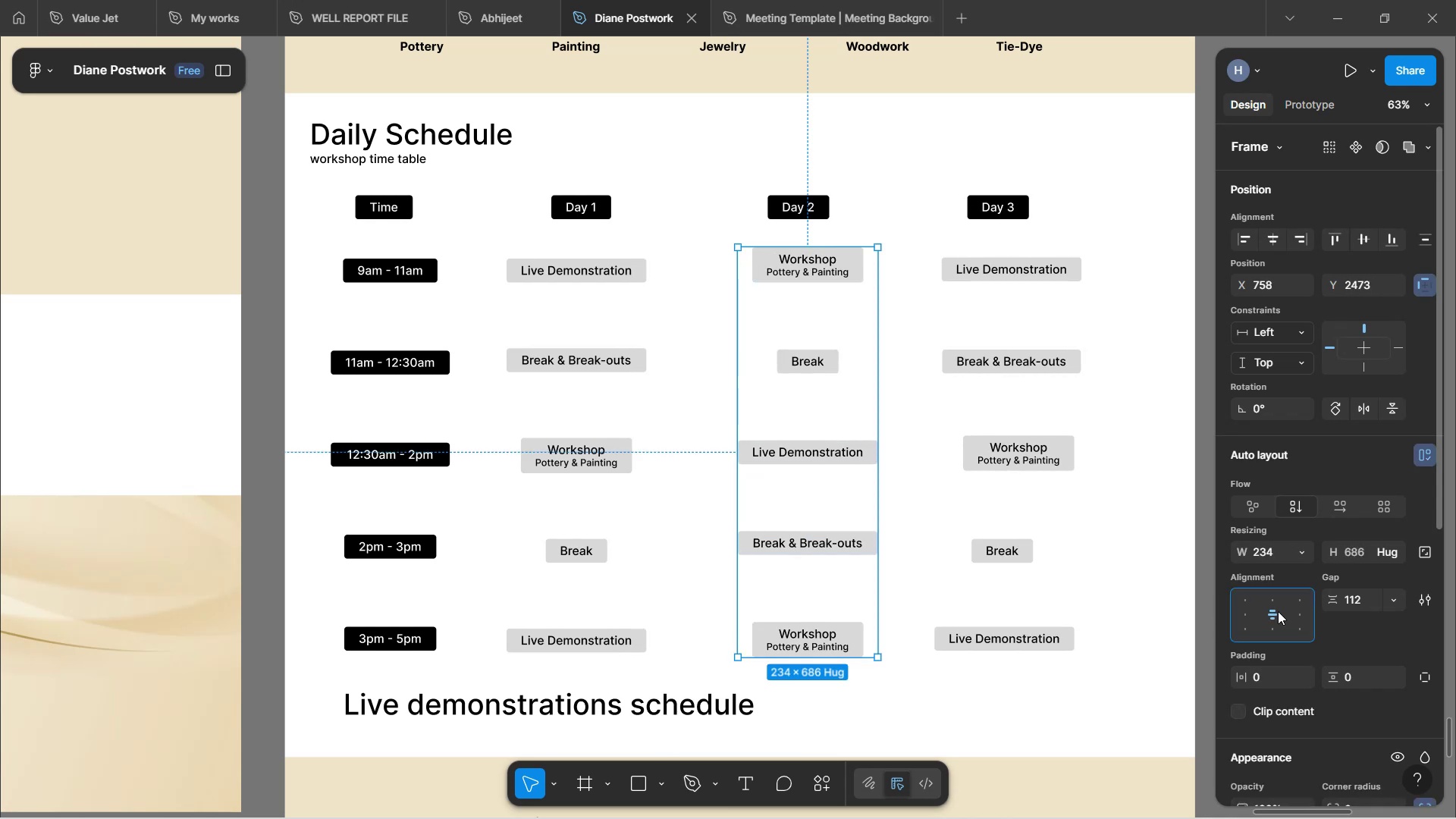 
wait(10.9)
 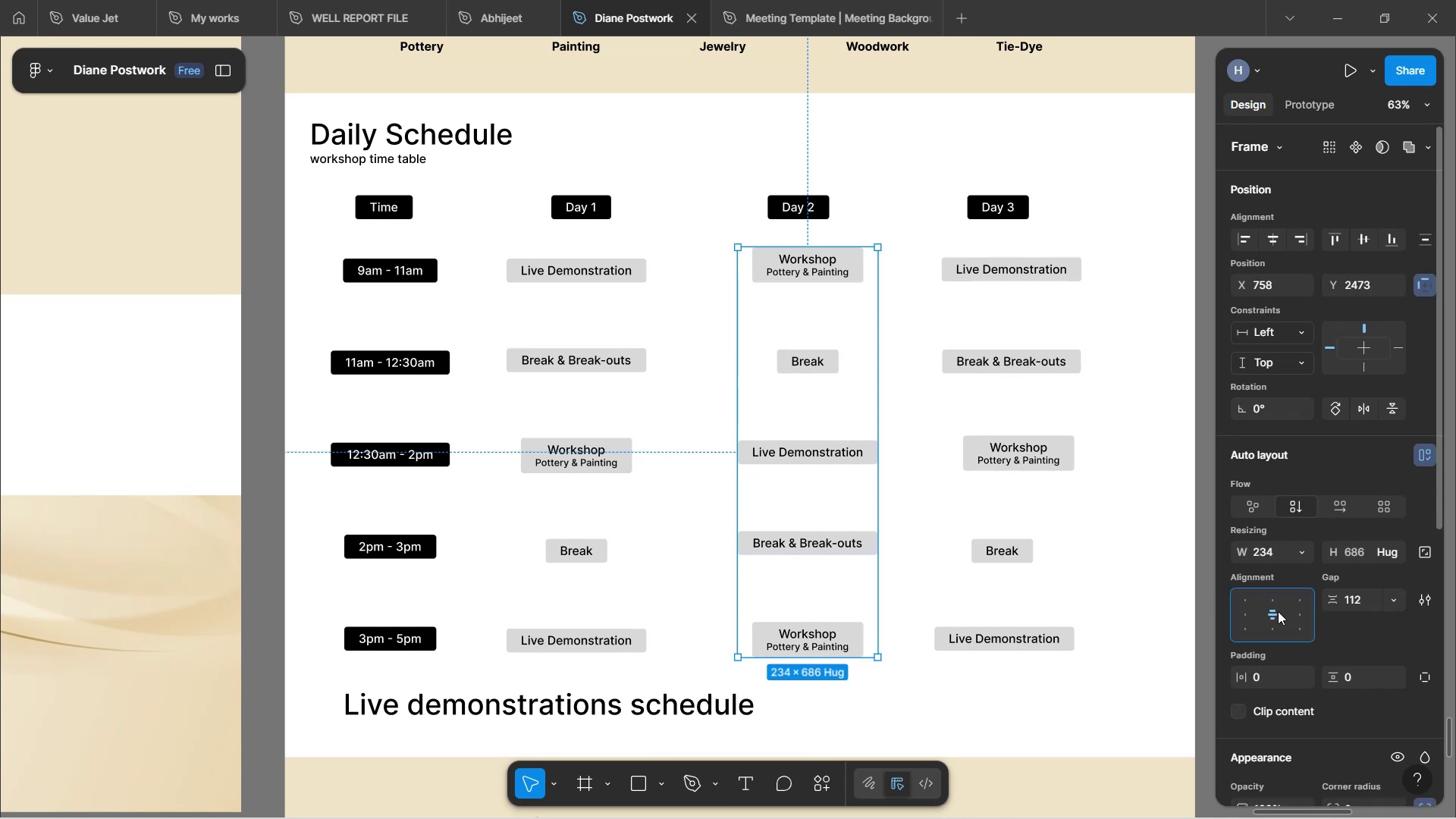 
left_click([1047, 708])
 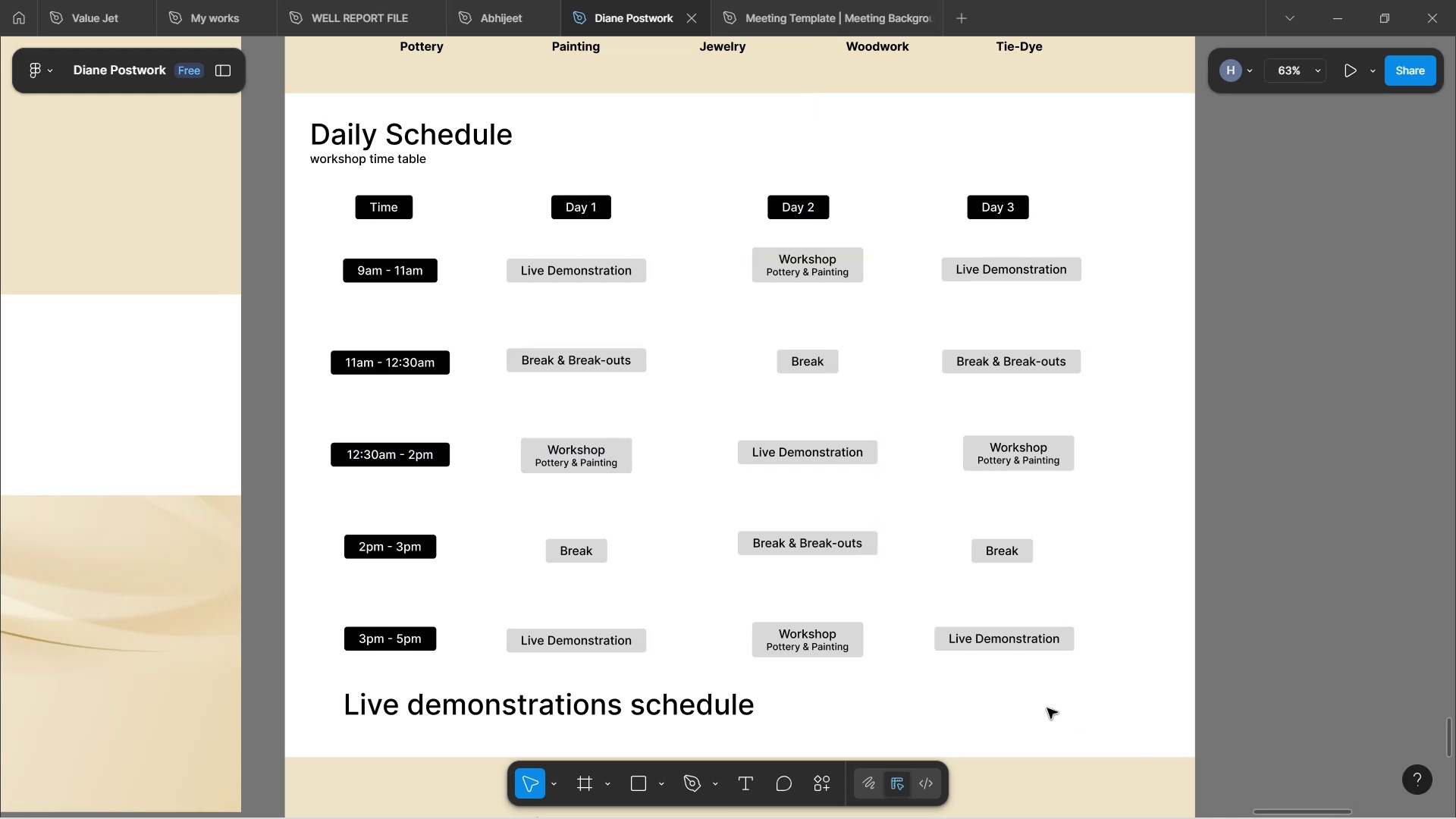 
left_click_drag(start_coordinate=[1047, 708], to_coordinate=[930, 264])
 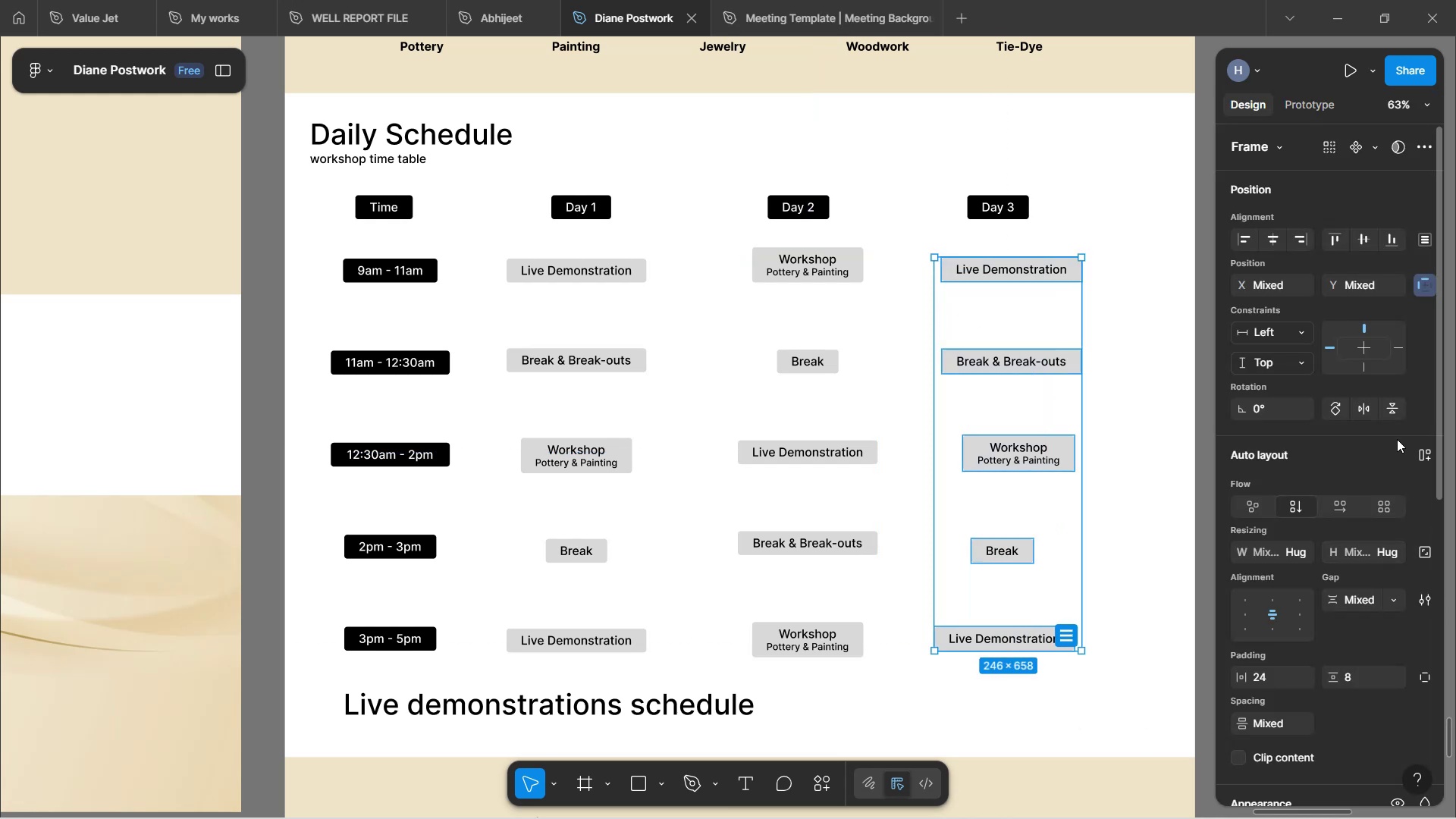 
left_click([1423, 454])
 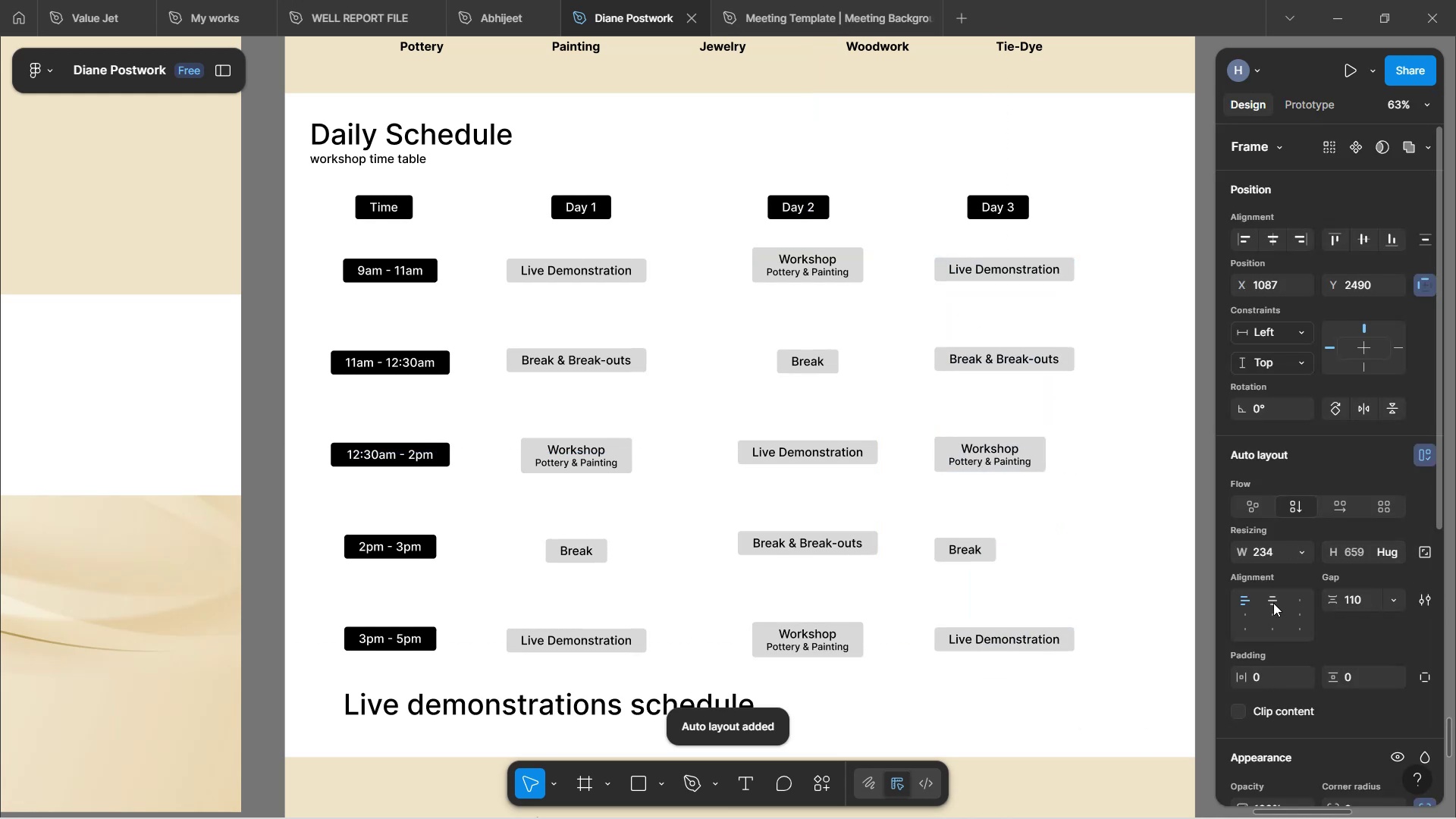 
left_click([1275, 607])
 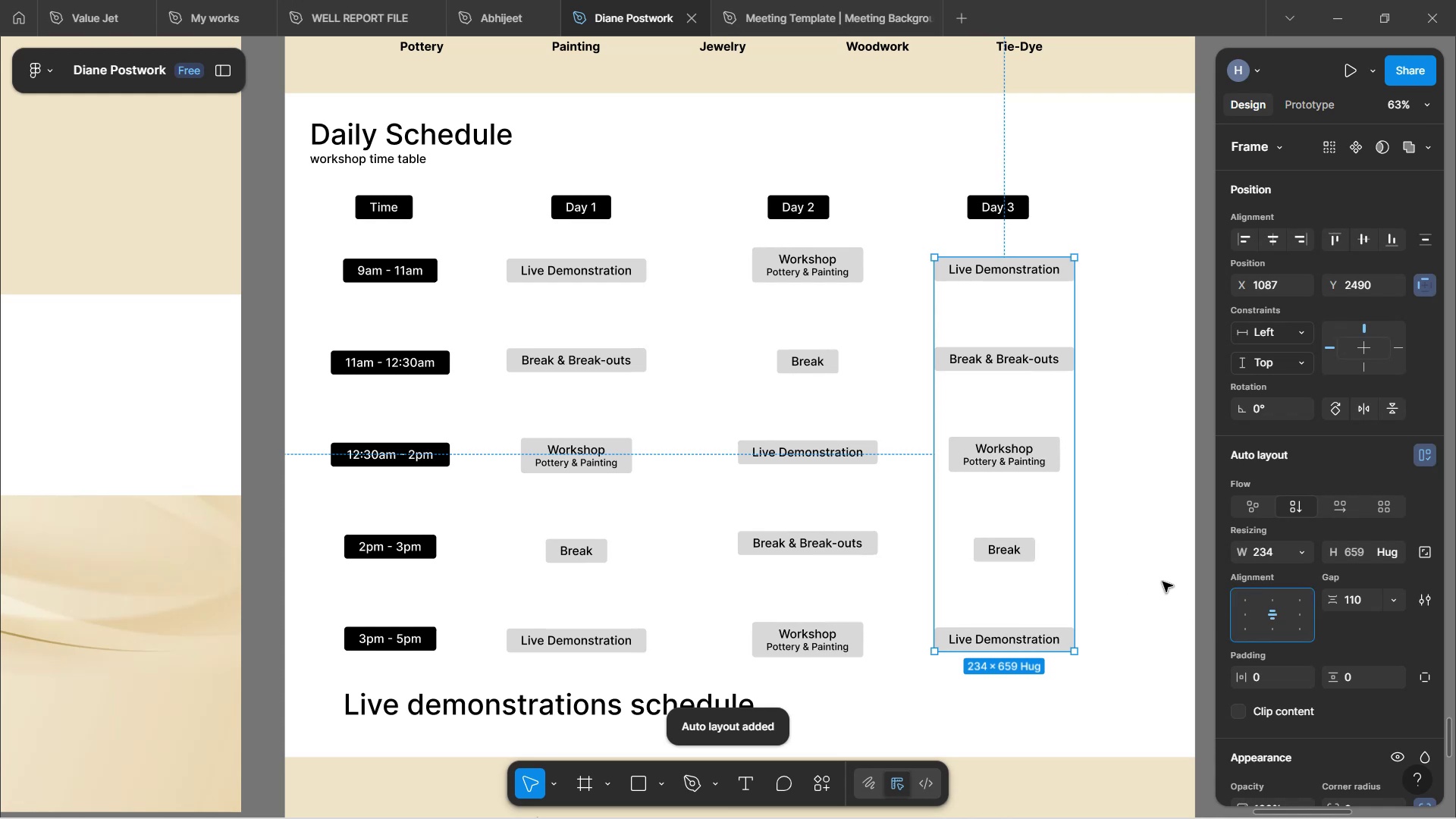 
left_click([1163, 582])
 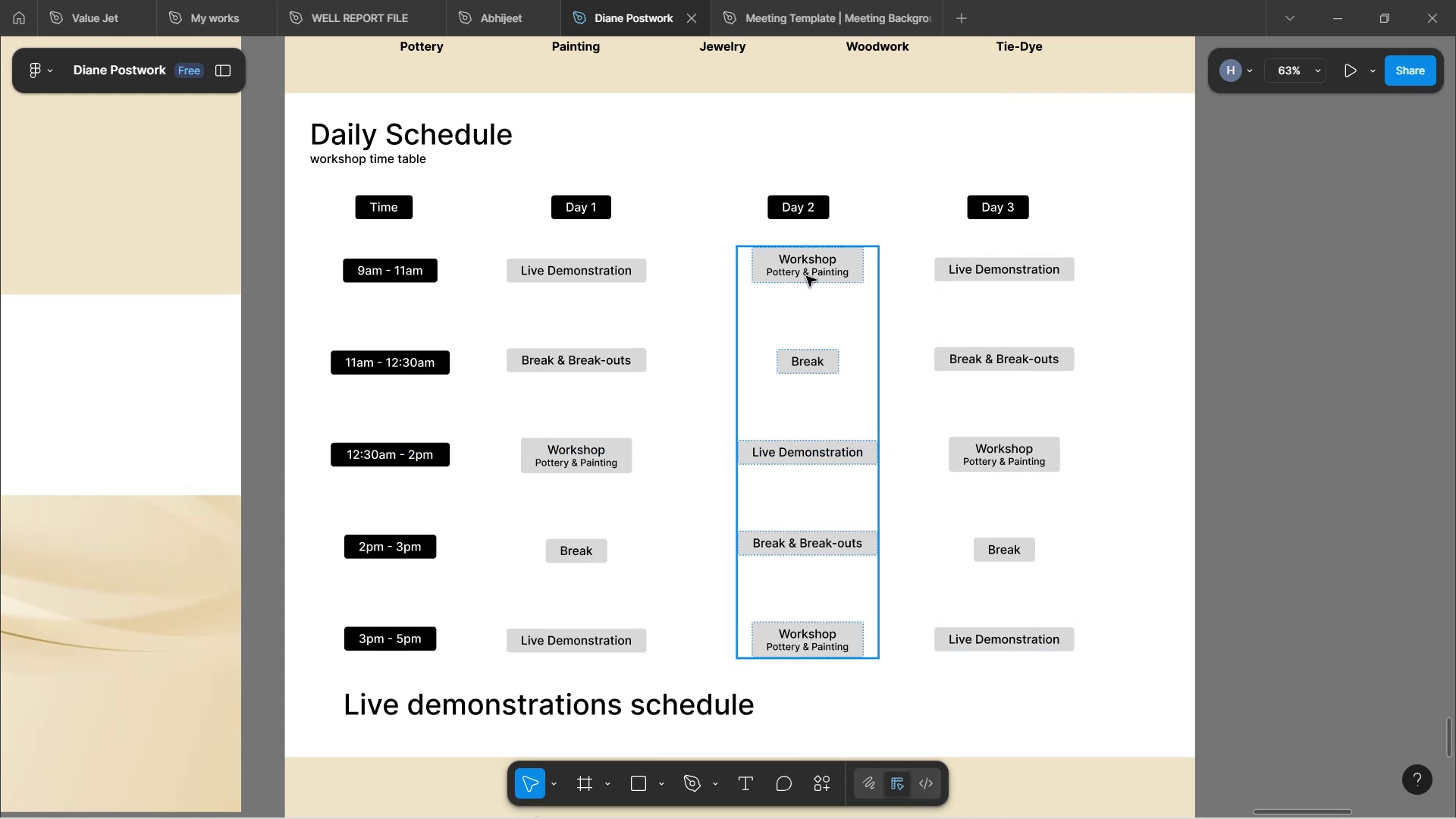 
scroll: coordinate [817, 295], scroll_direction: up, amount: 3.0
 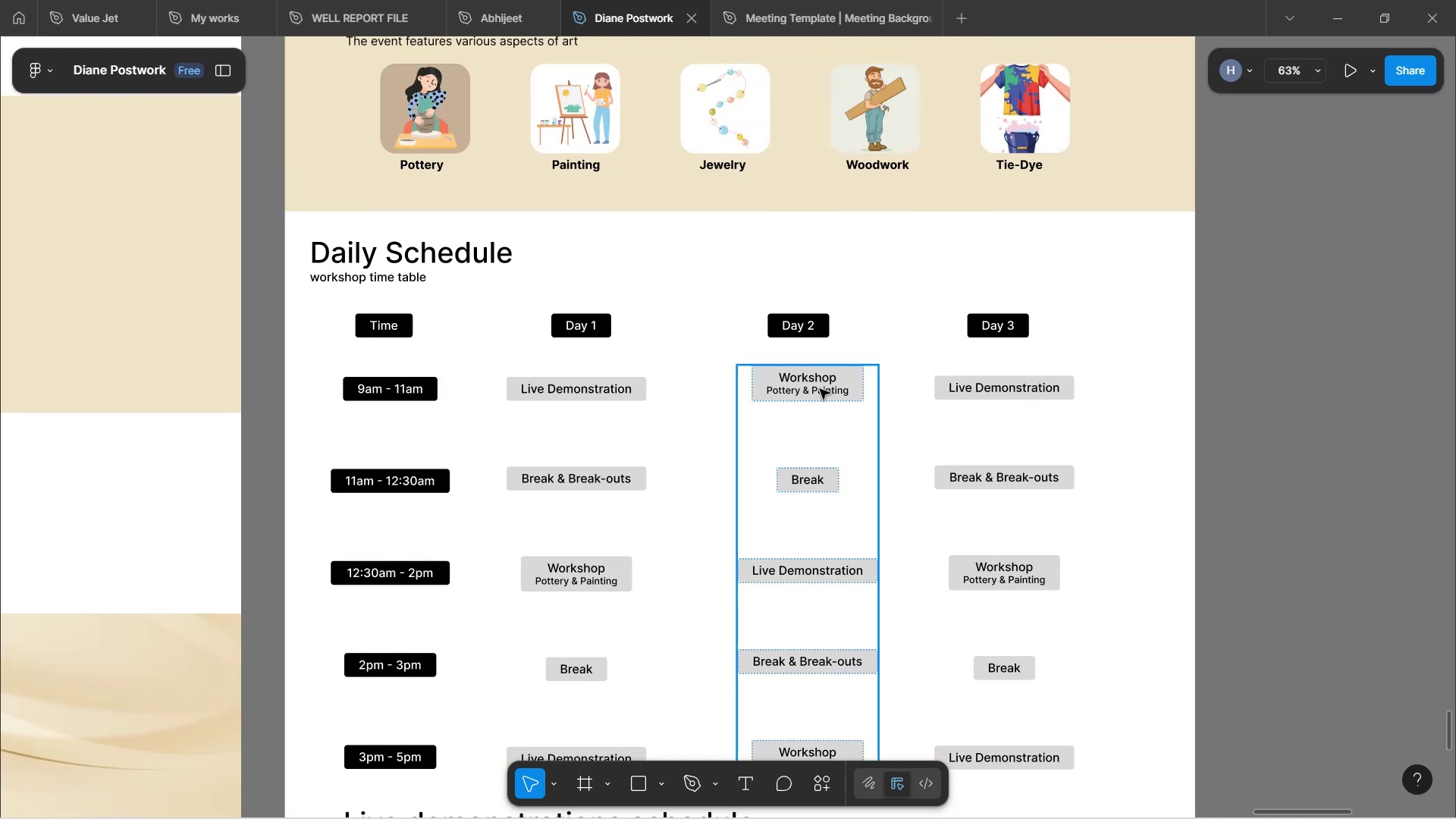 
double_click([820, 389])
 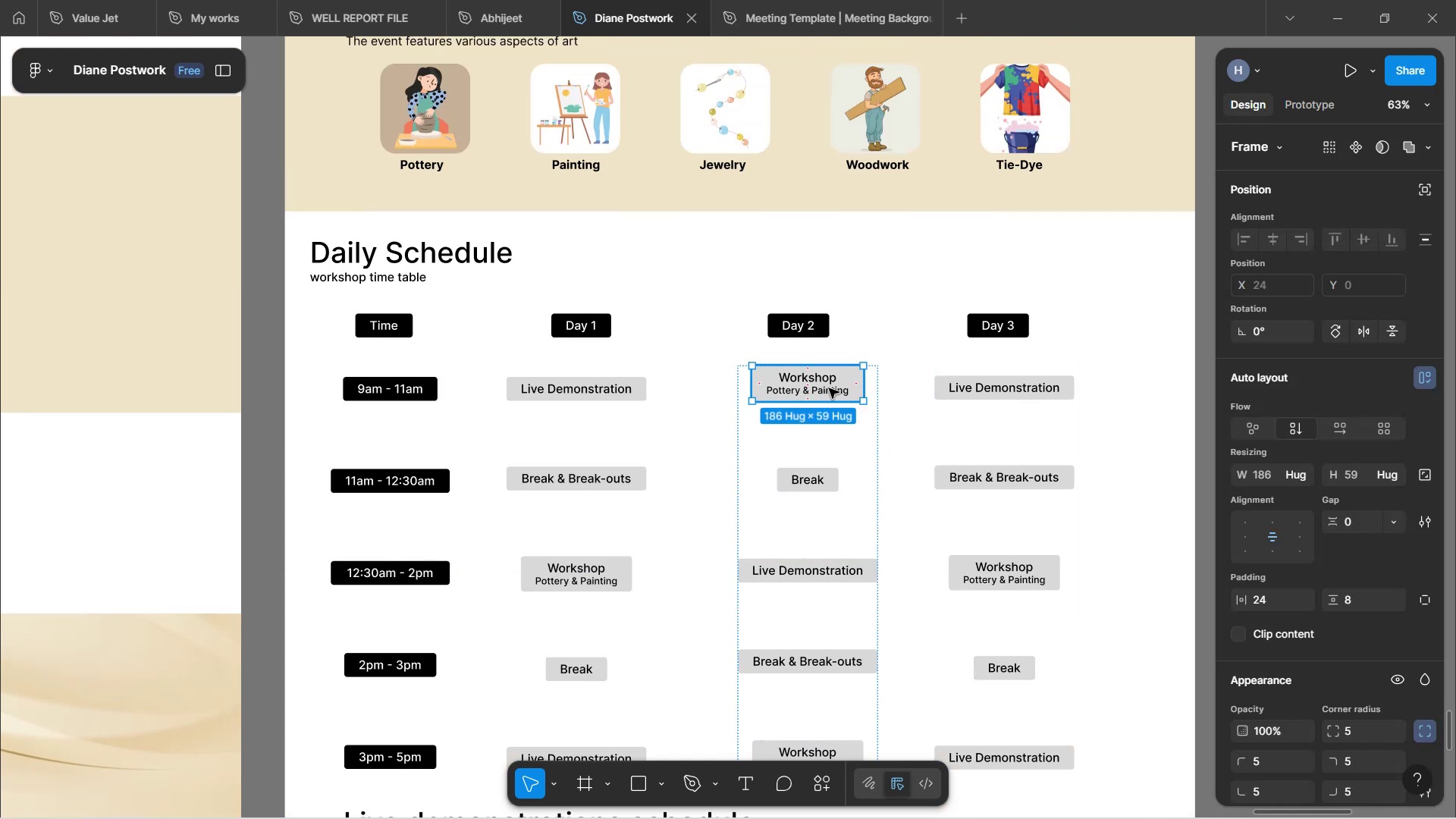 
double_click([829, 388])
 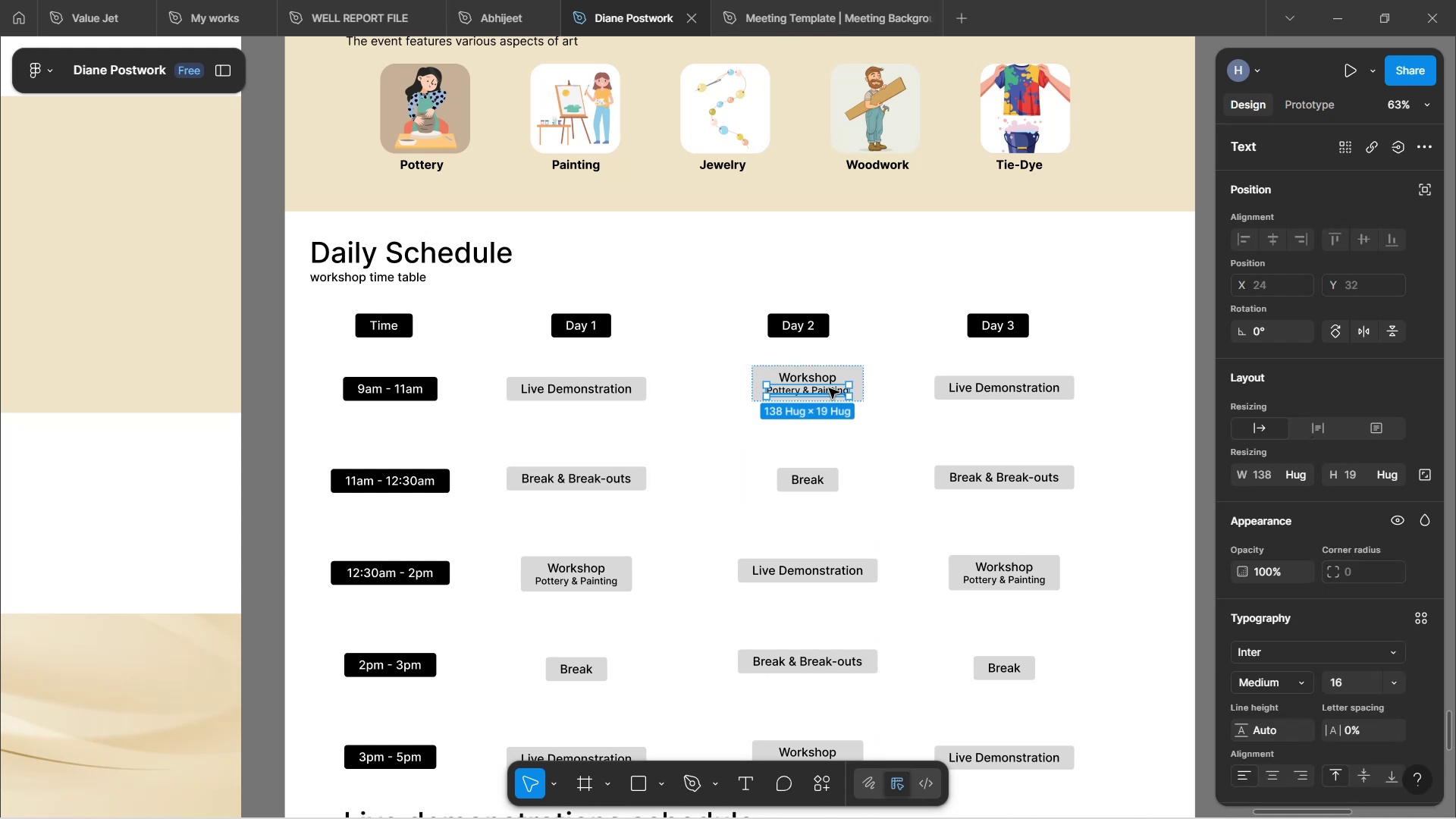 
double_click([829, 388])
 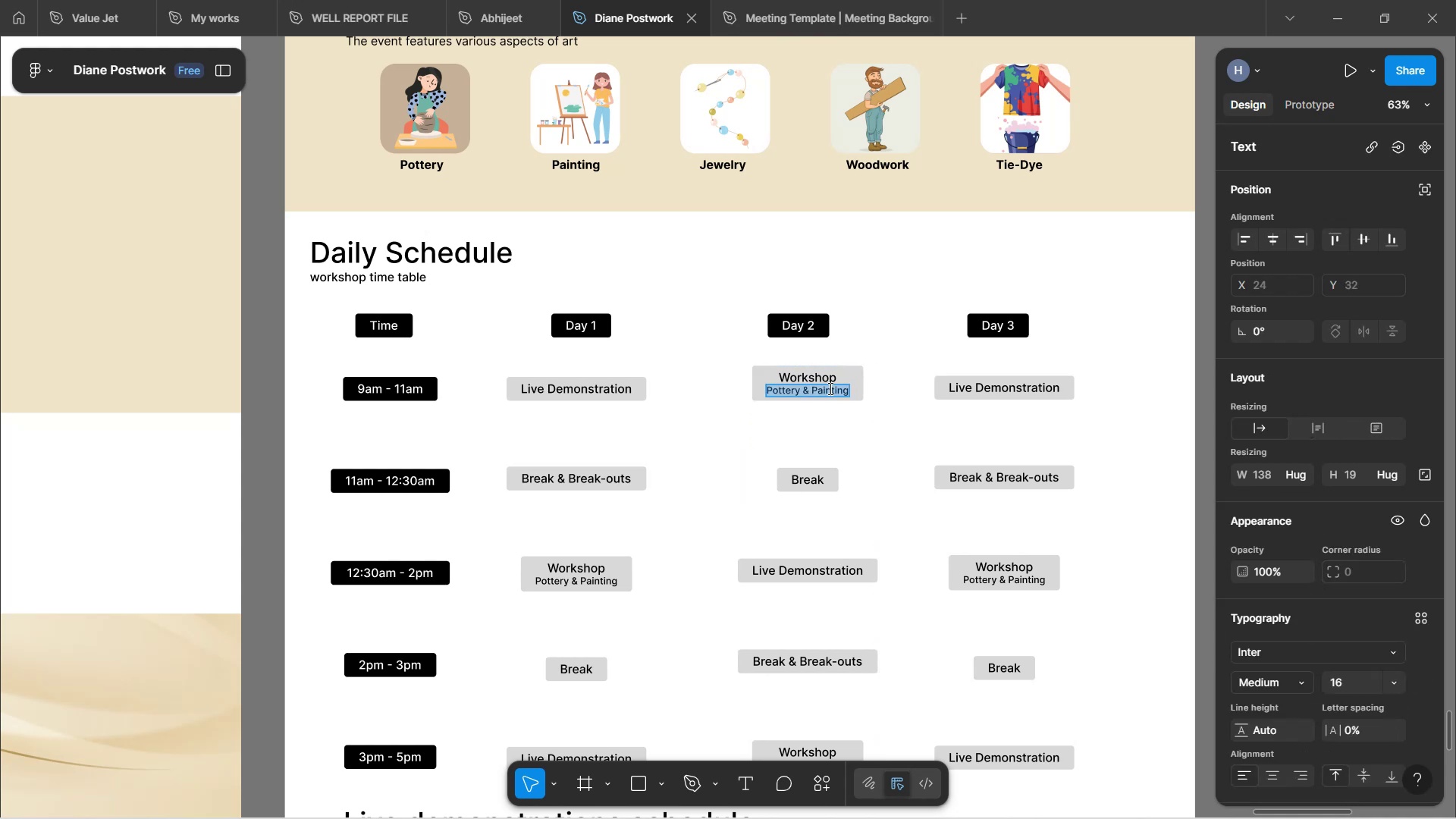 
type(Tie-dye & Woodwork)
 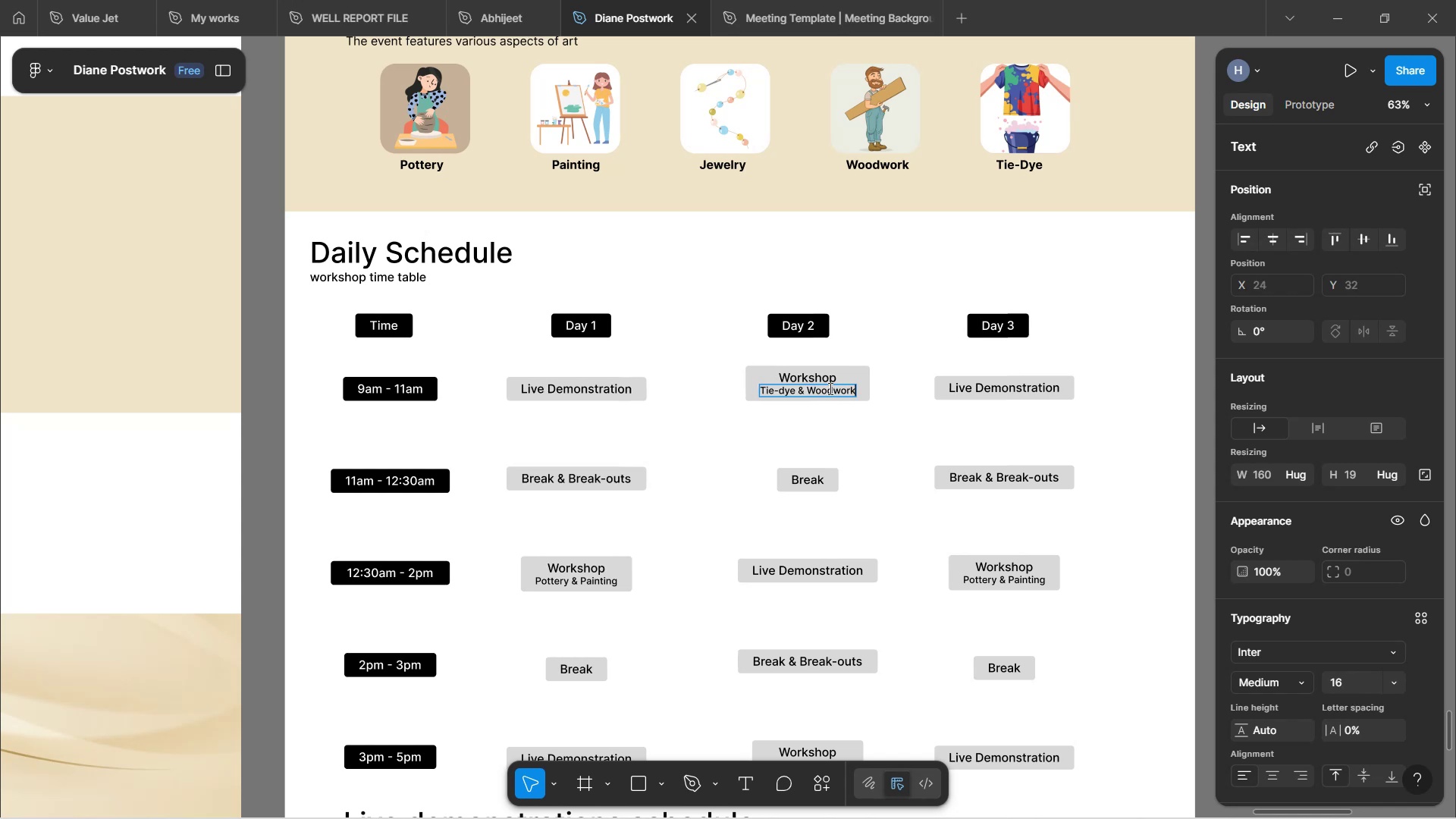 
left_click([880, 250])
 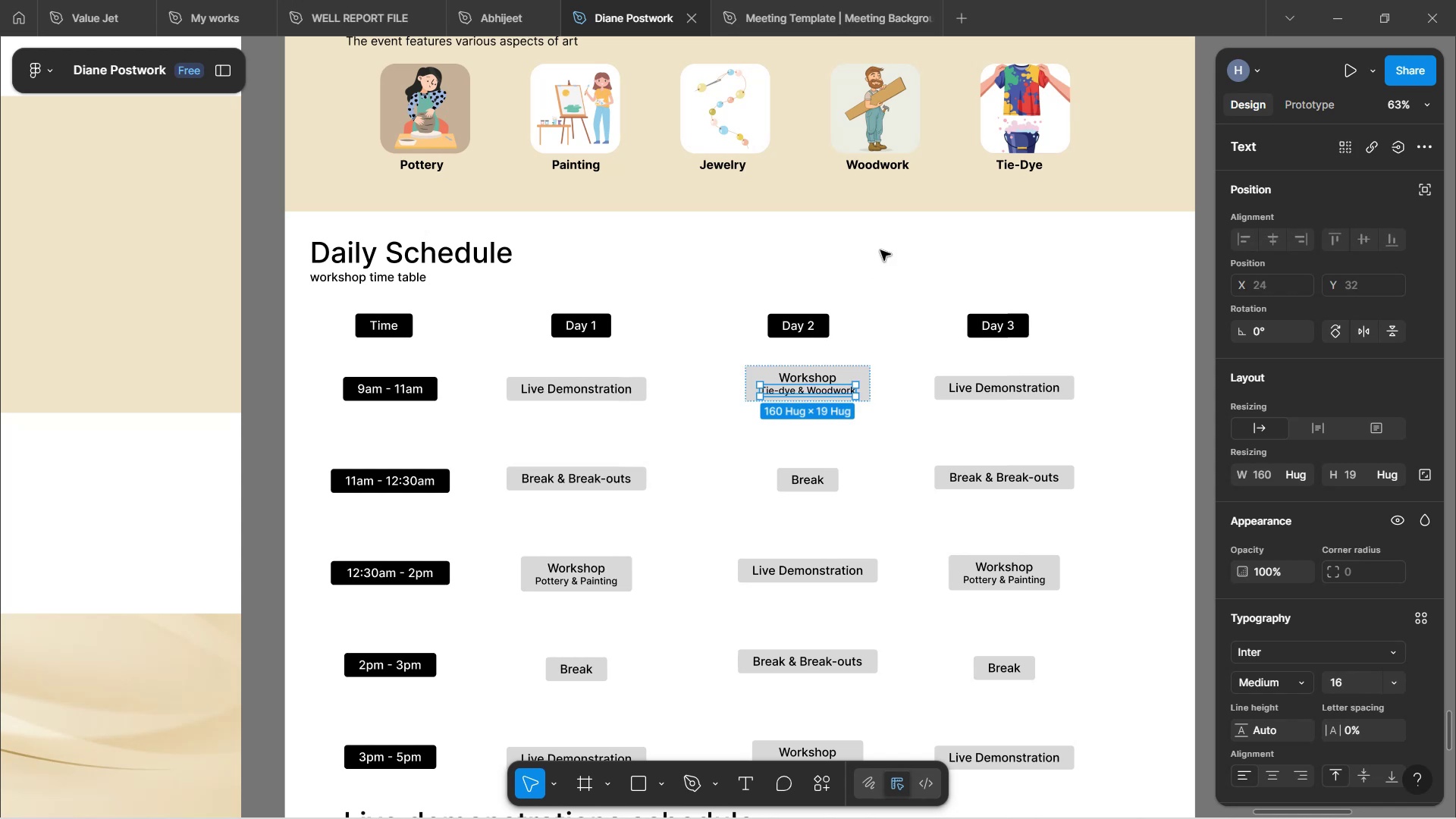 
left_click([880, 250])
 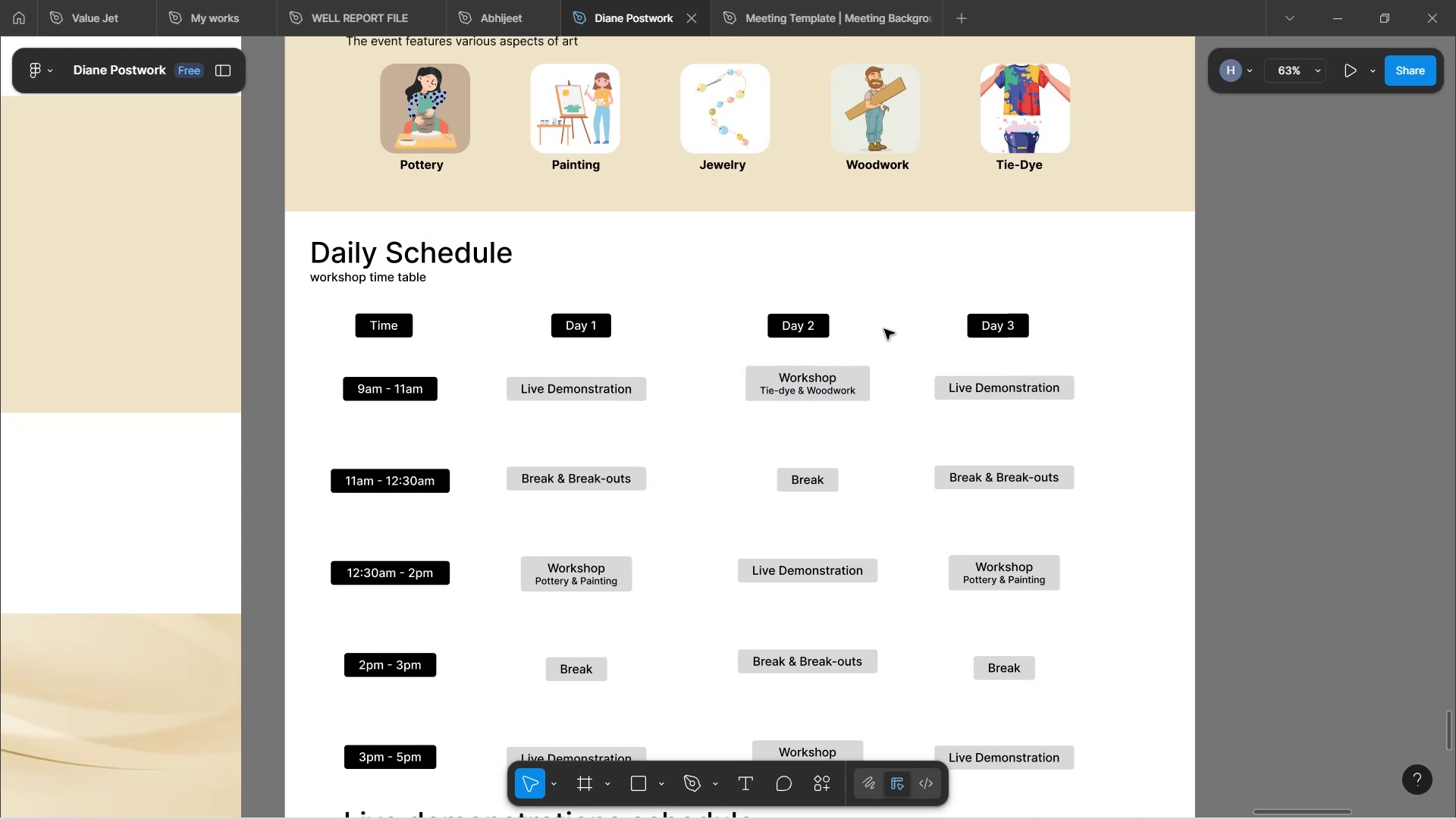 
scroll: coordinate [860, 400], scroll_direction: down, amount: 2.0
 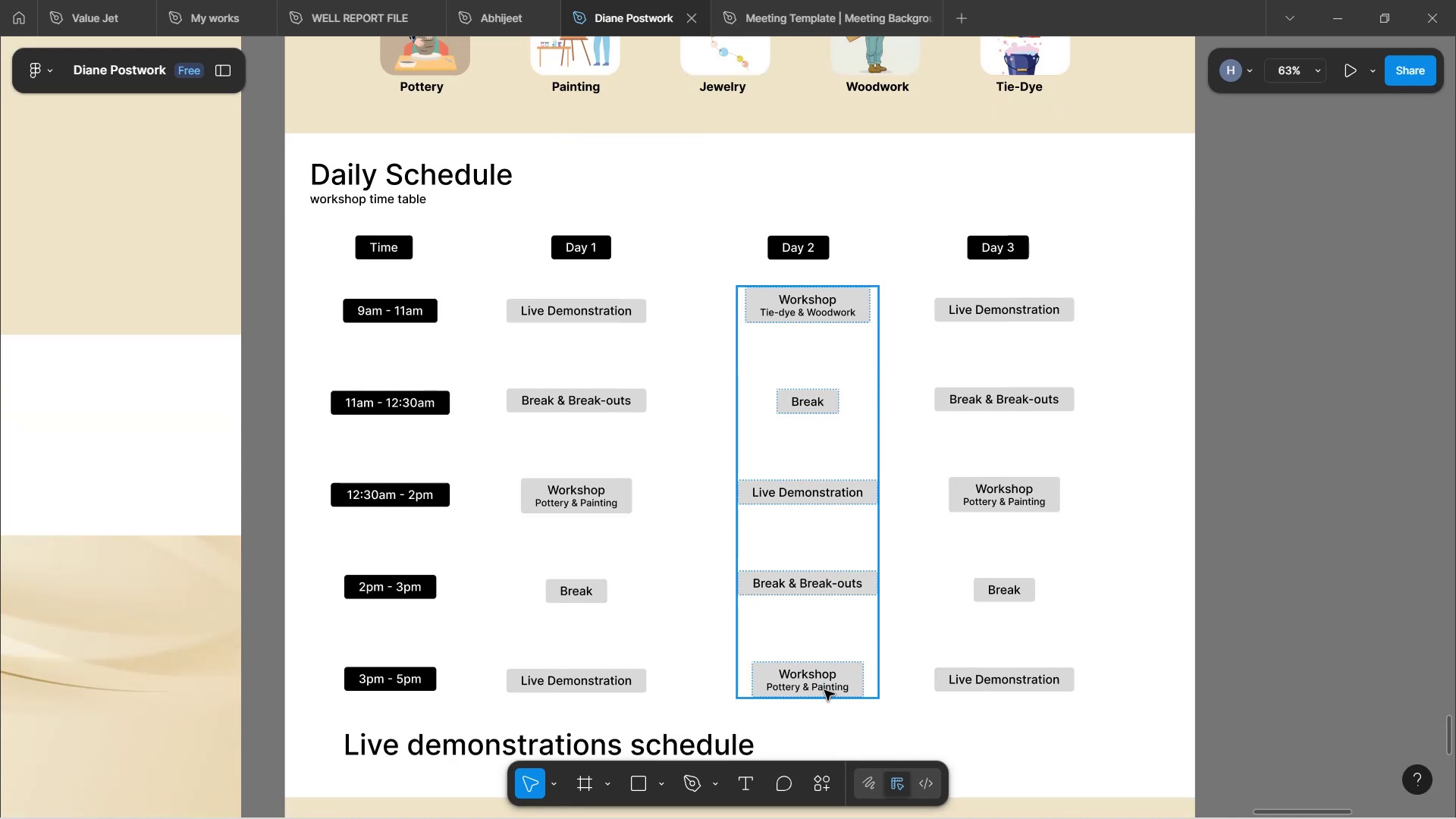 
double_click([824, 690])
 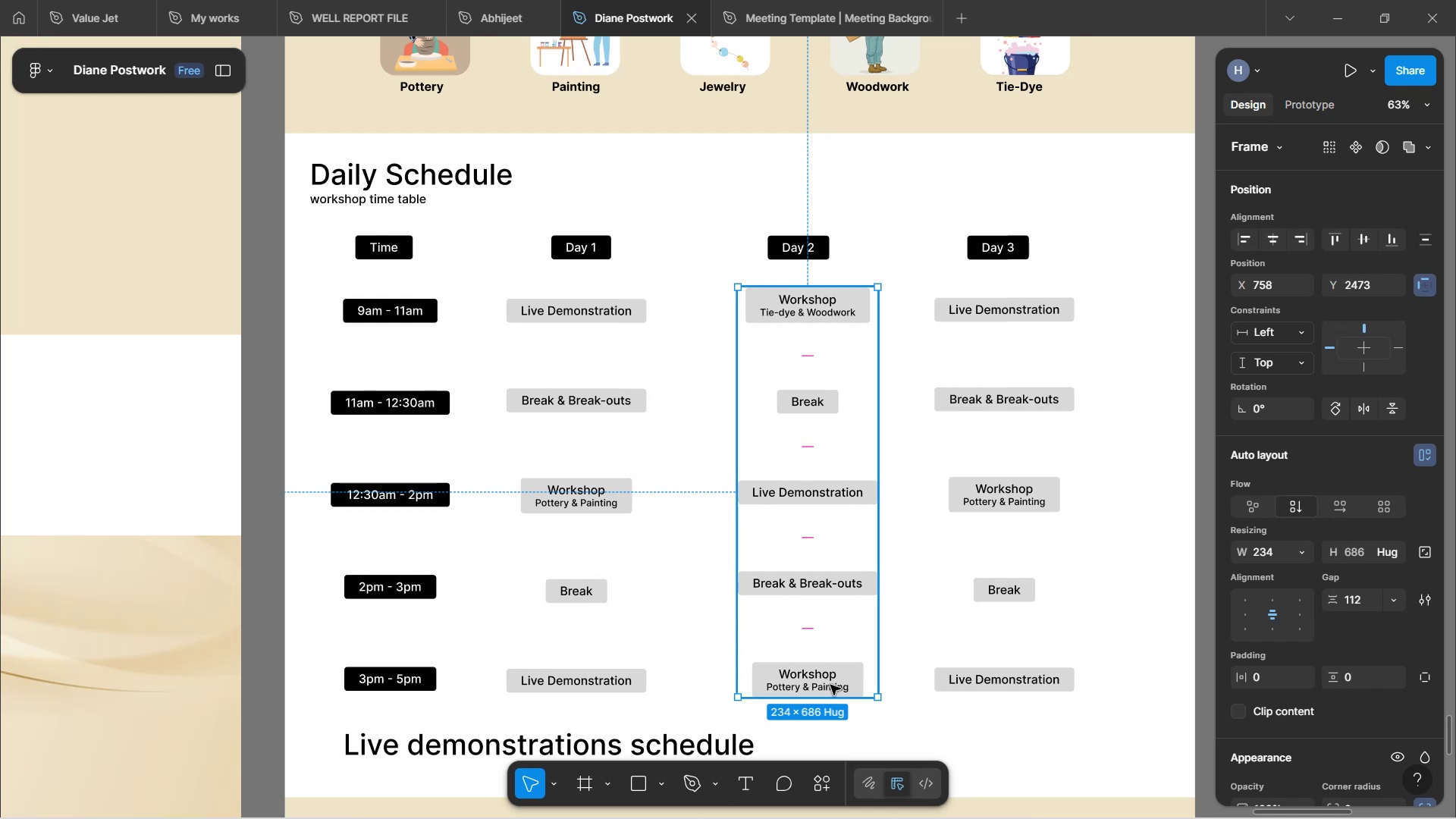 
wait(5.42)
 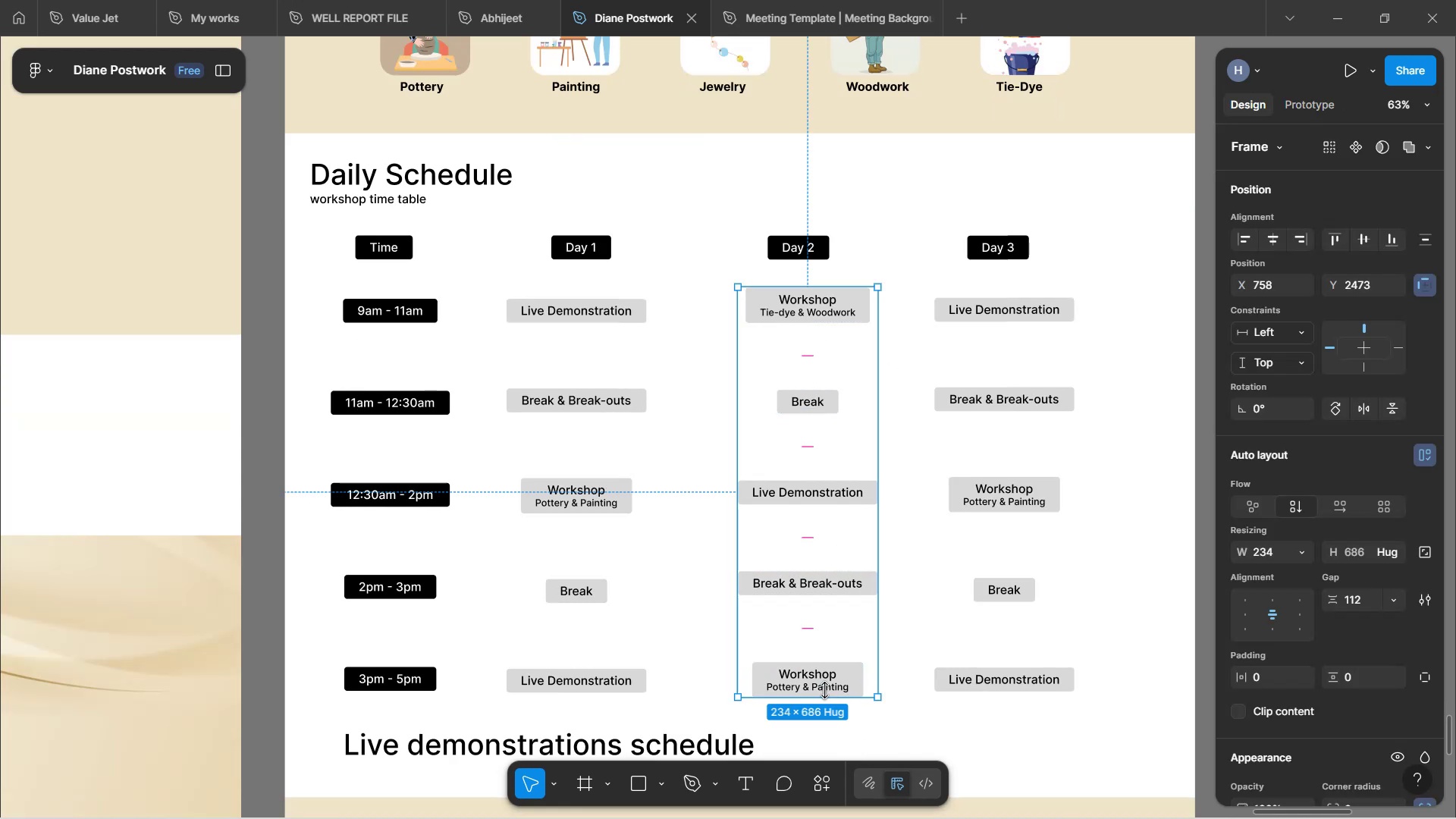 
double_click([830, 685])
 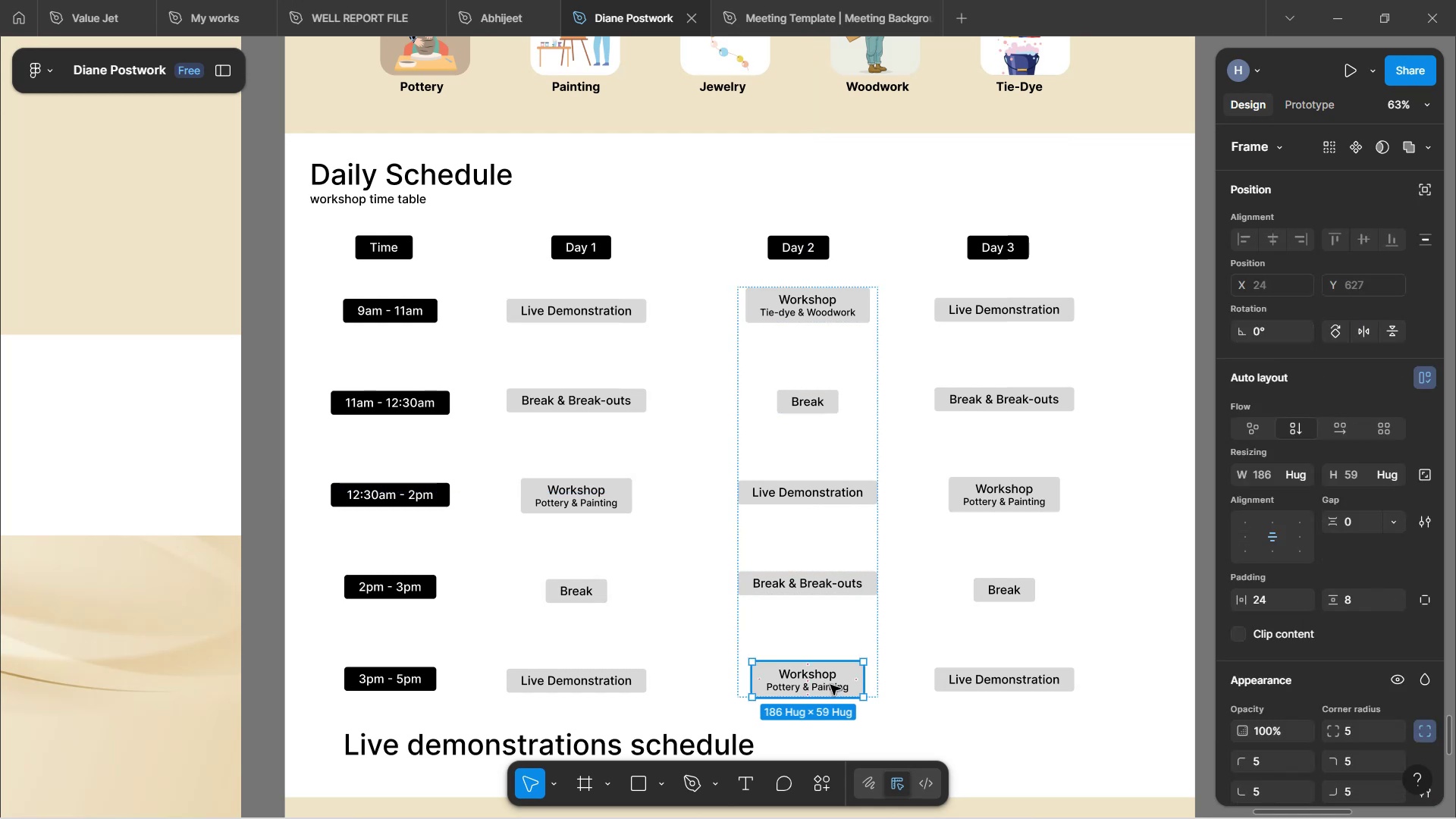 
double_click([830, 685])
 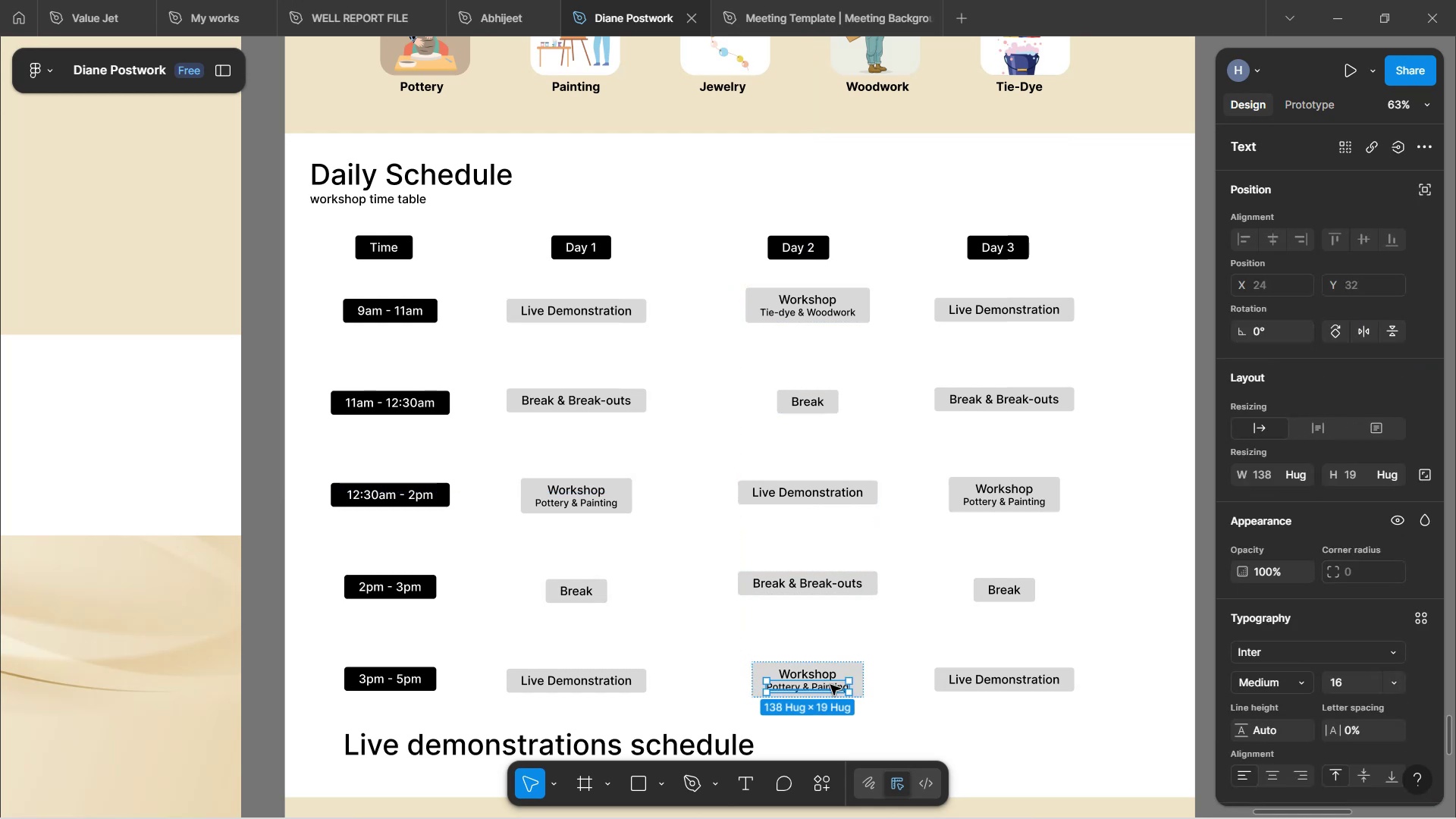 
double_click([830, 685])
 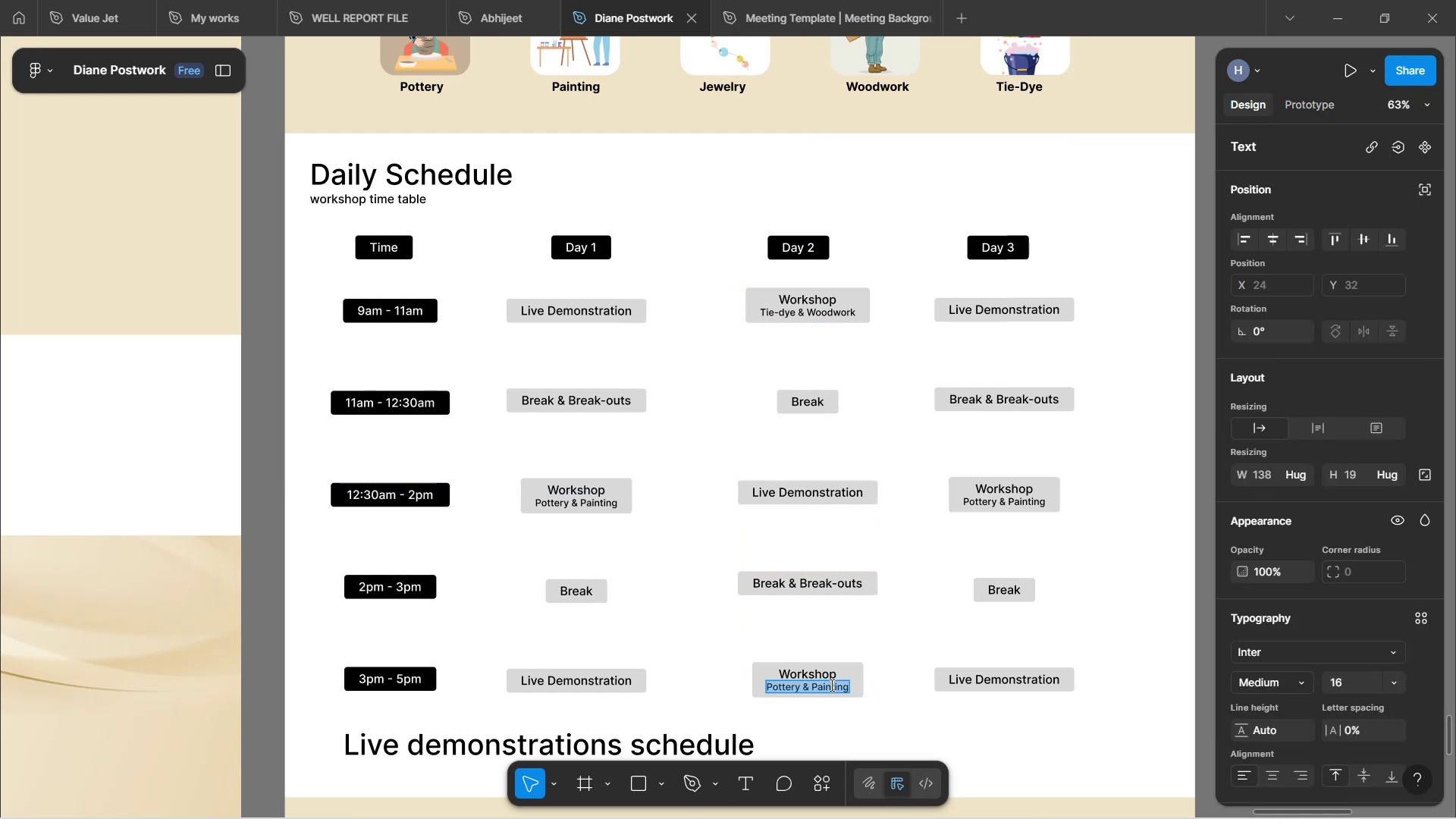 
key(CapsLock)
 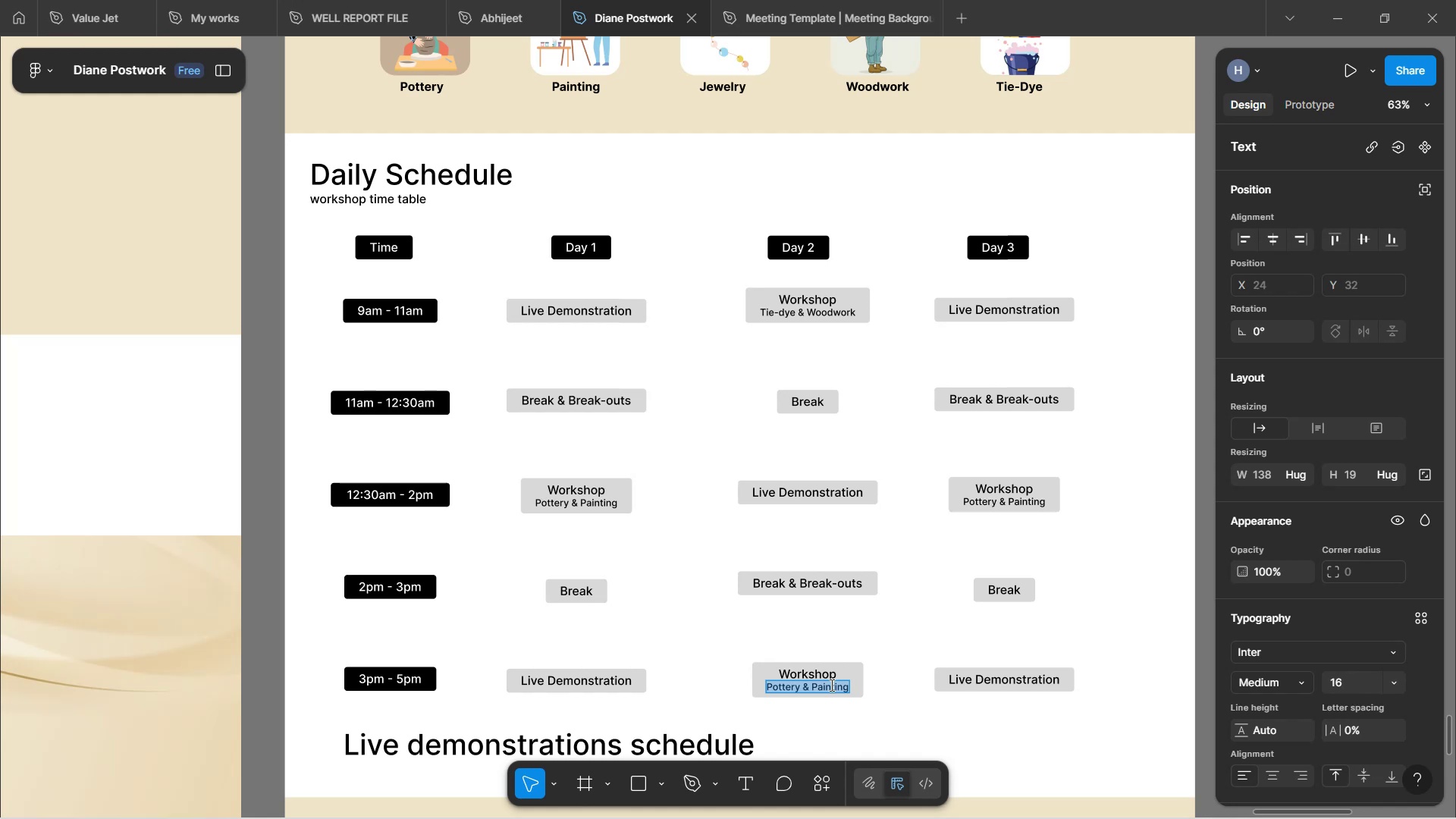 
type(Jewelry & )
 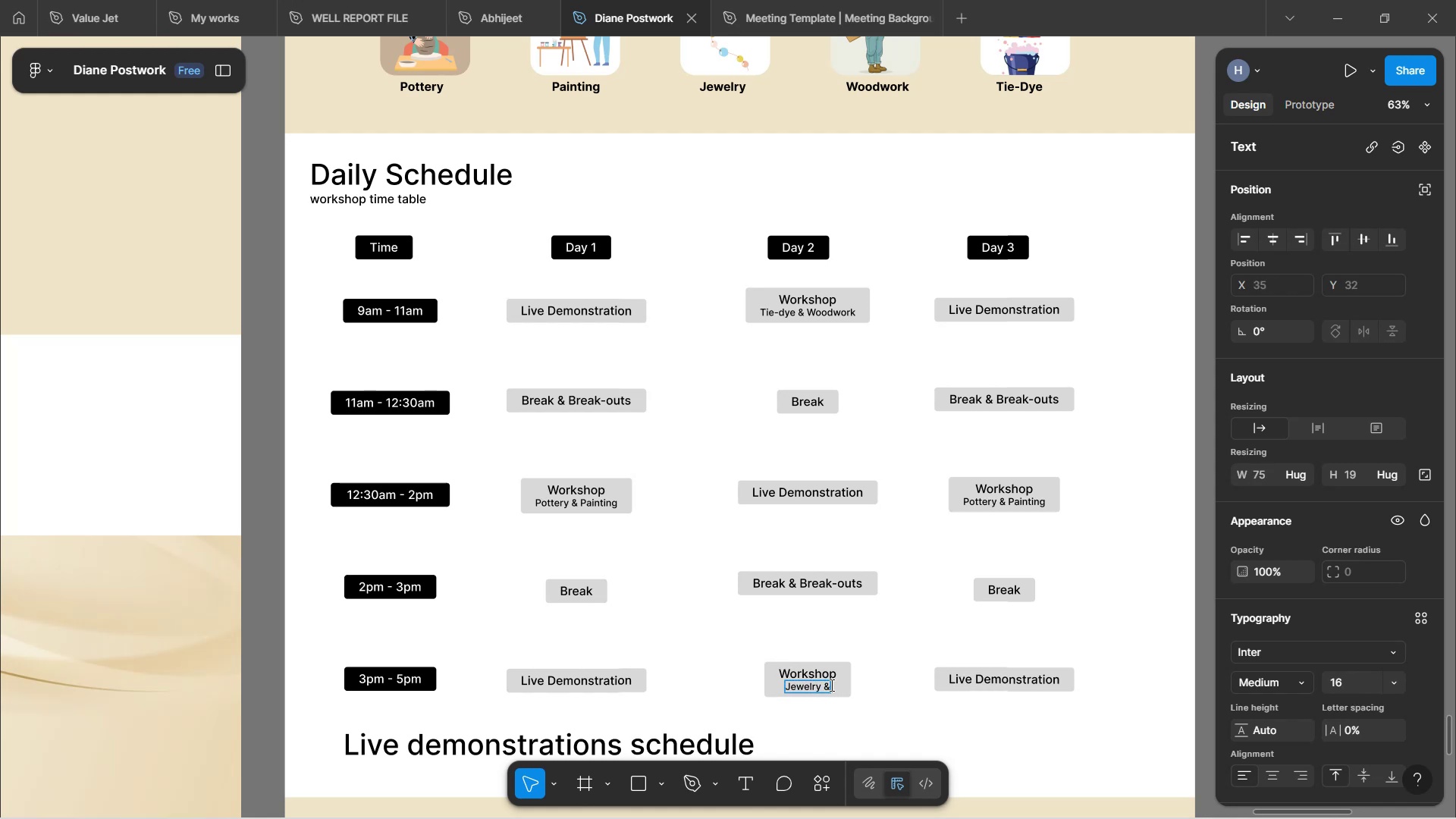 
type(Painting)
 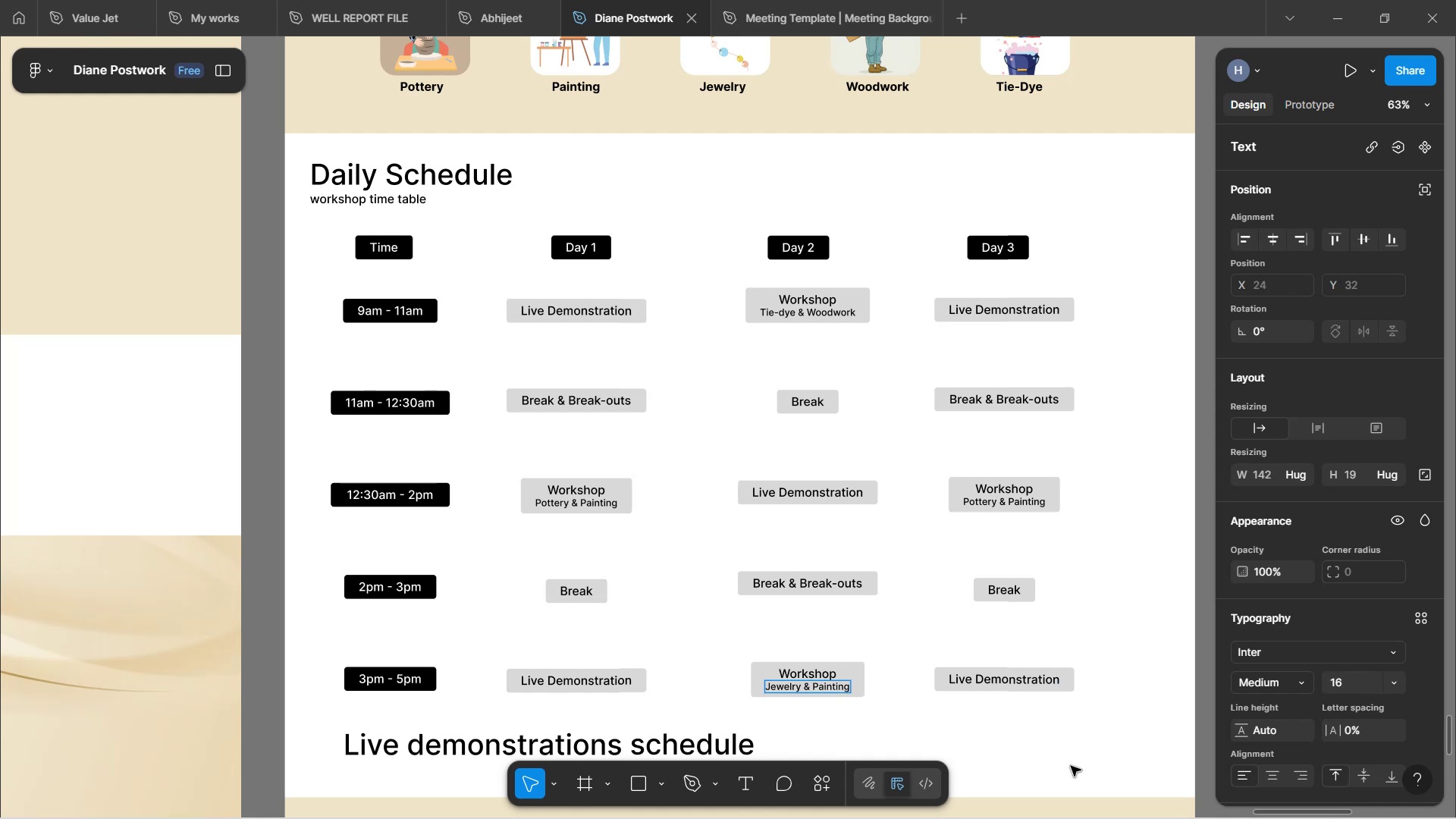 
left_click([1065, 747])
 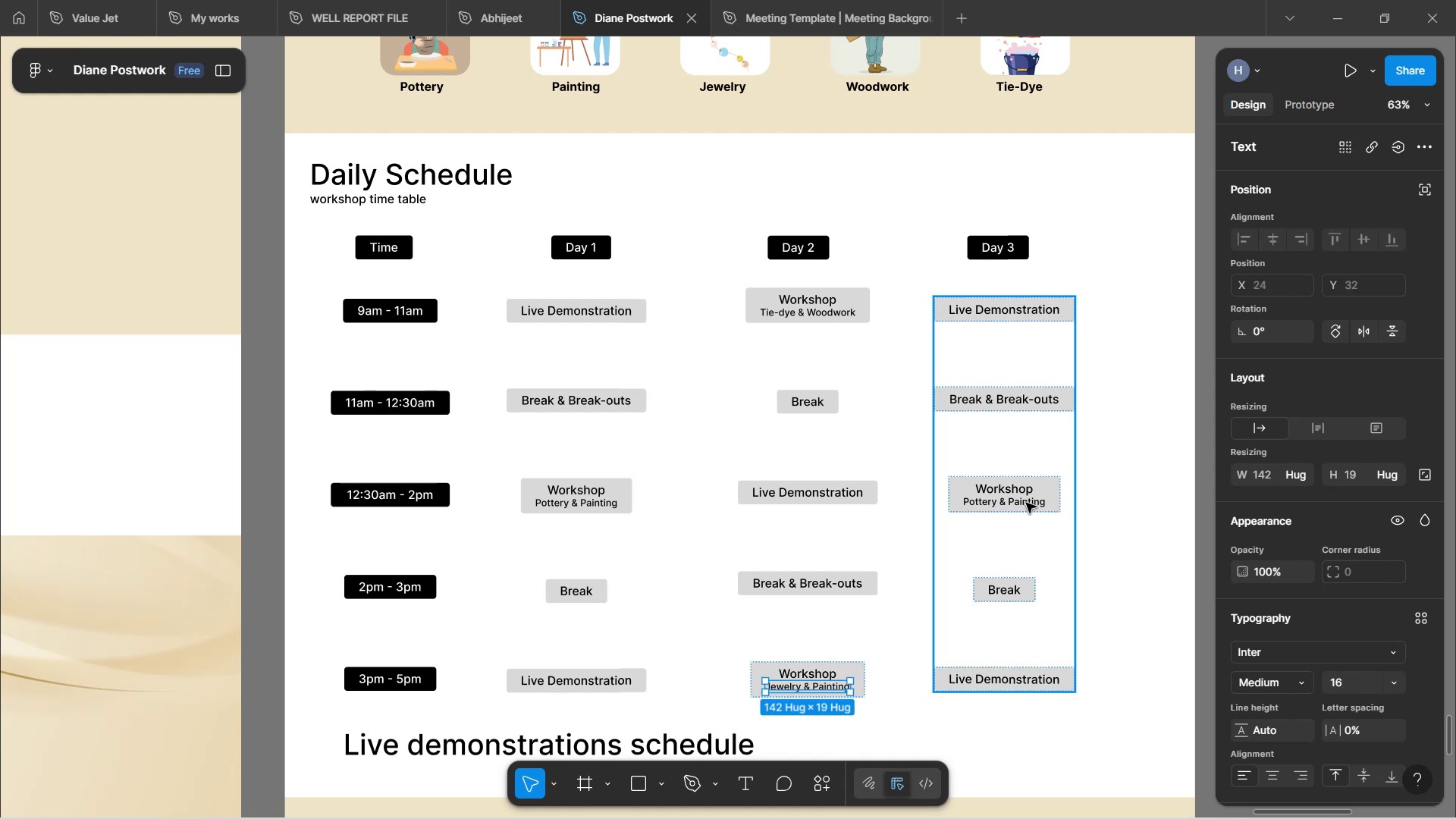 
double_click([1026, 503])
 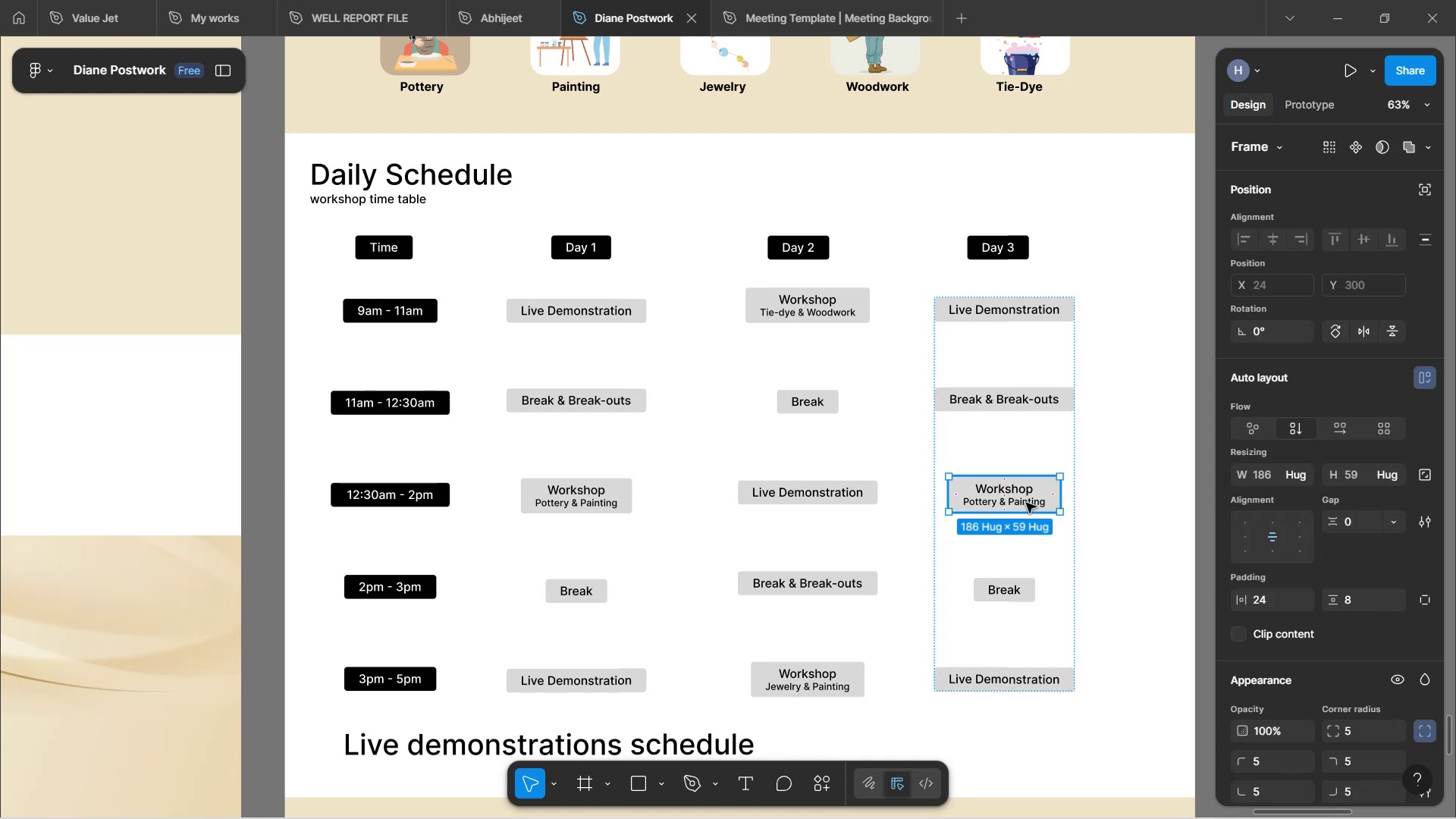 
double_click([1026, 503])
 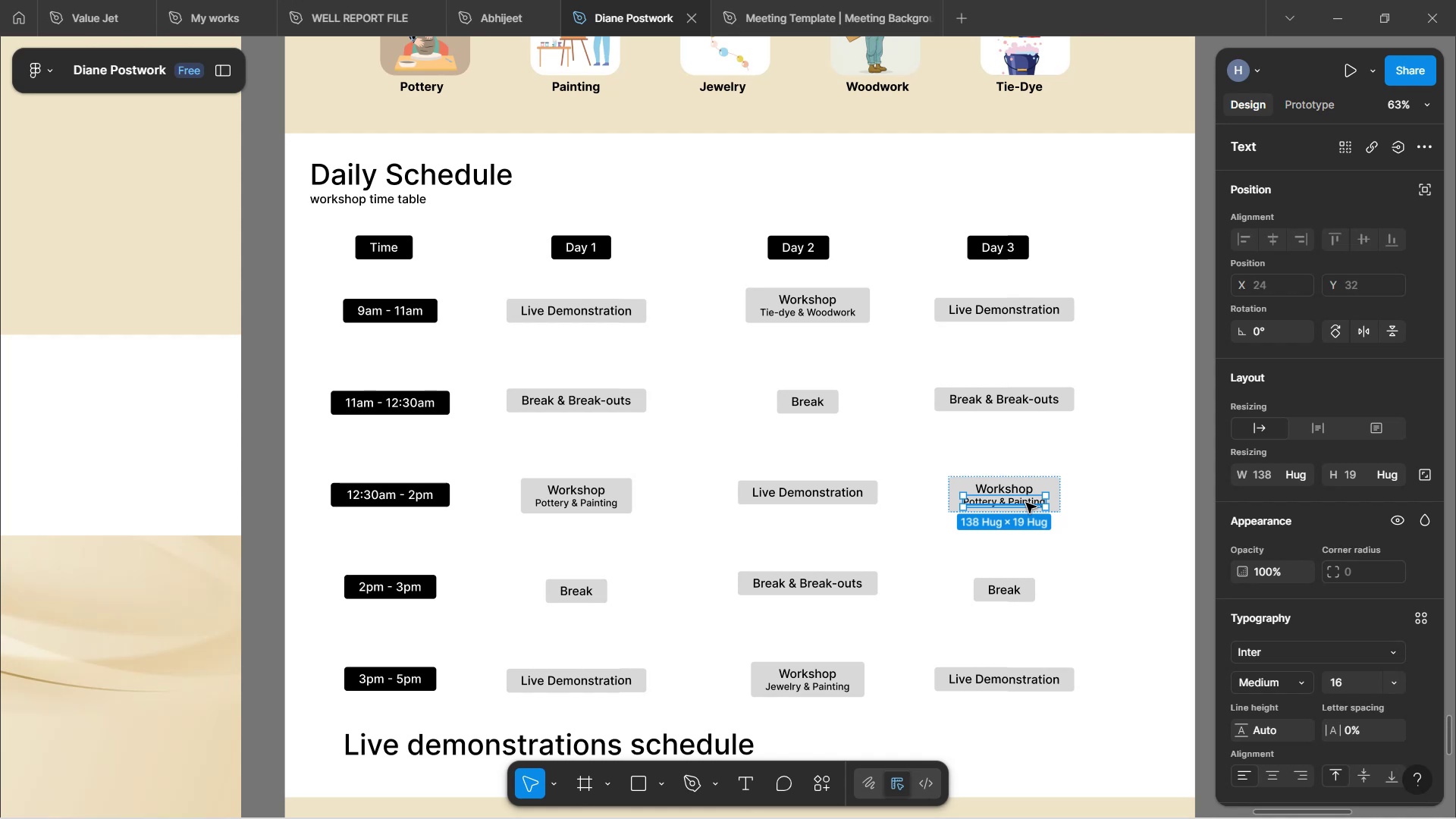 
double_click([1026, 503])
 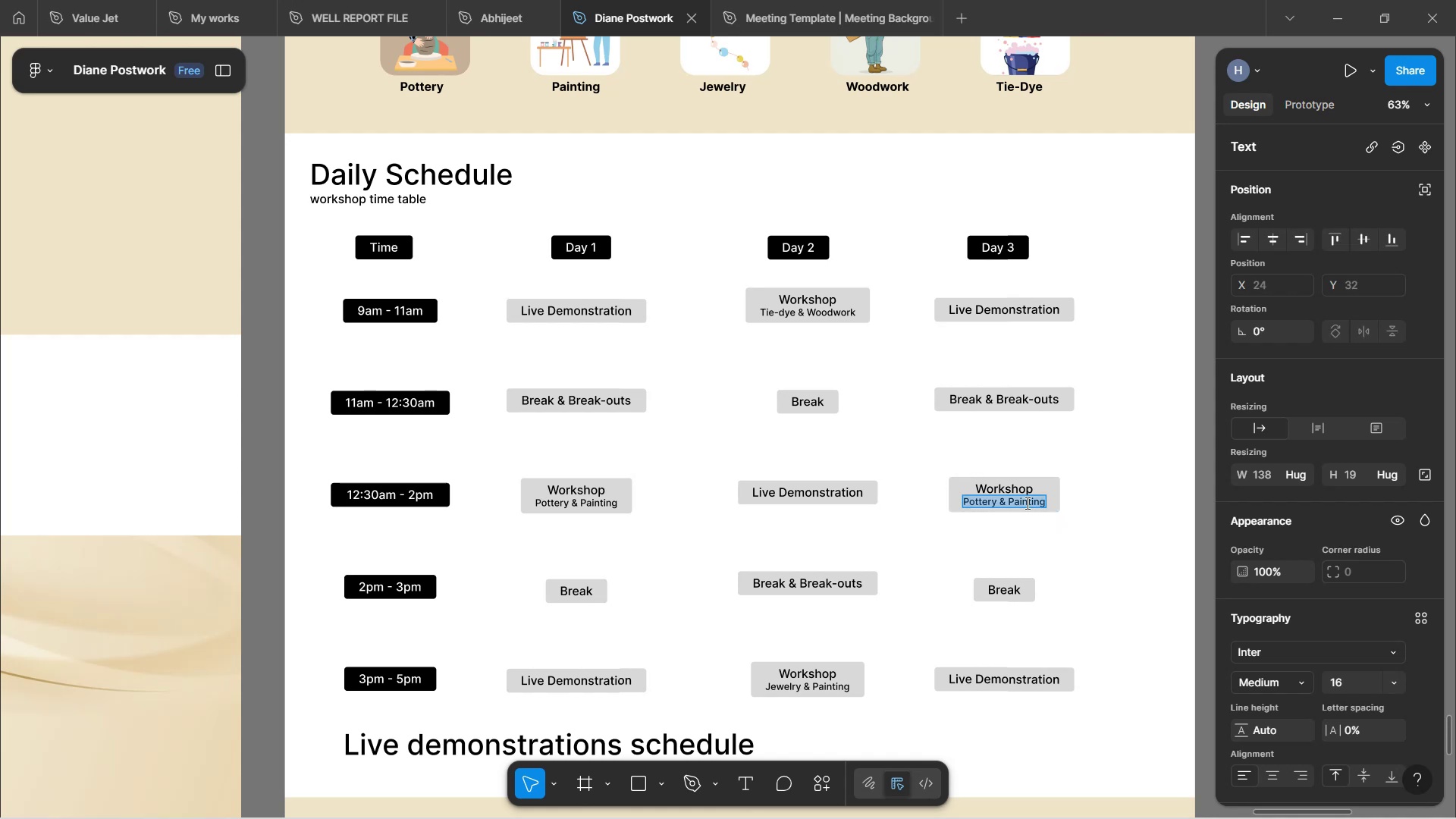 
type(Pottery )
 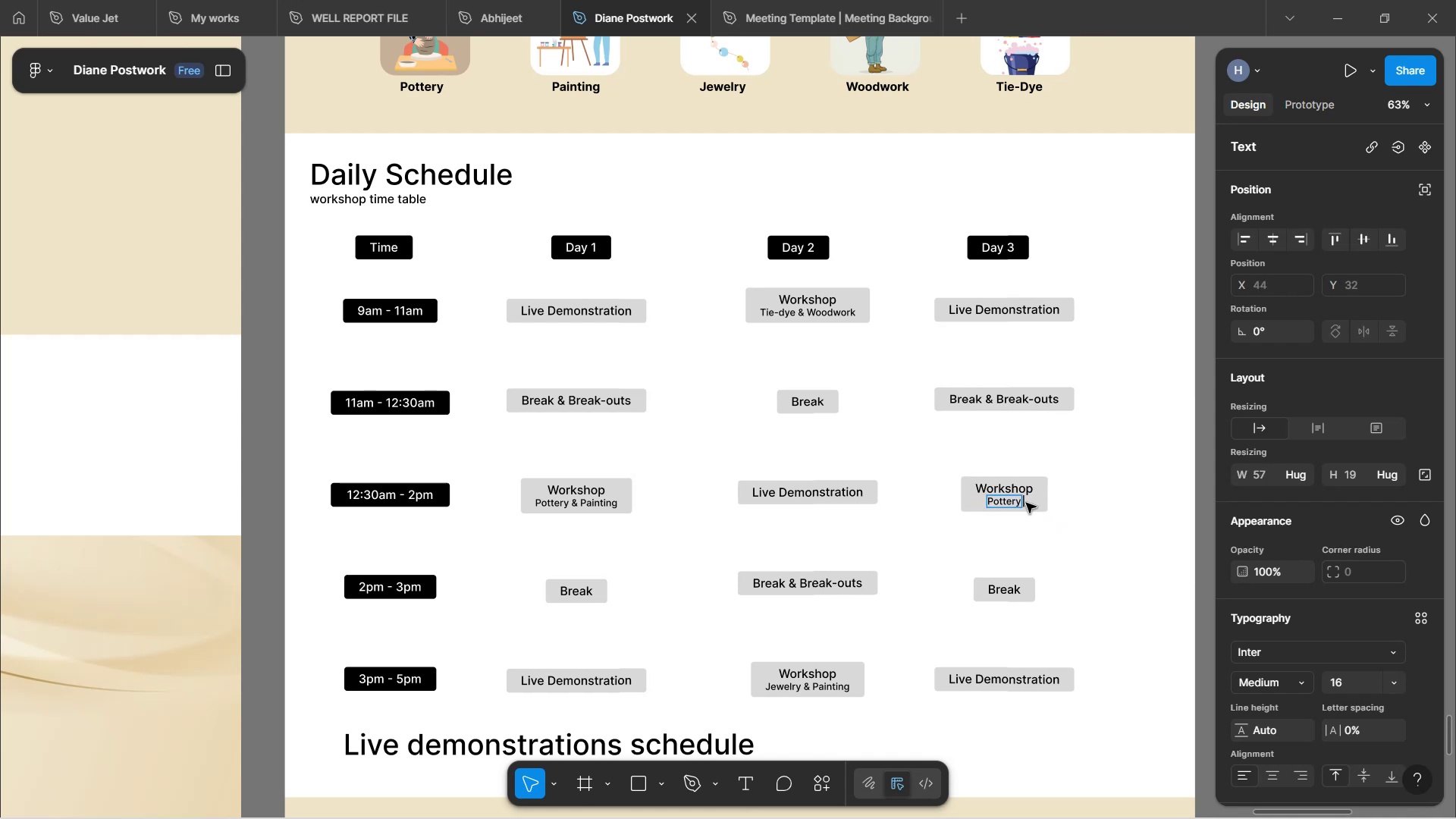 
hold_key(key=ShiftLeft, duration=1.52)
 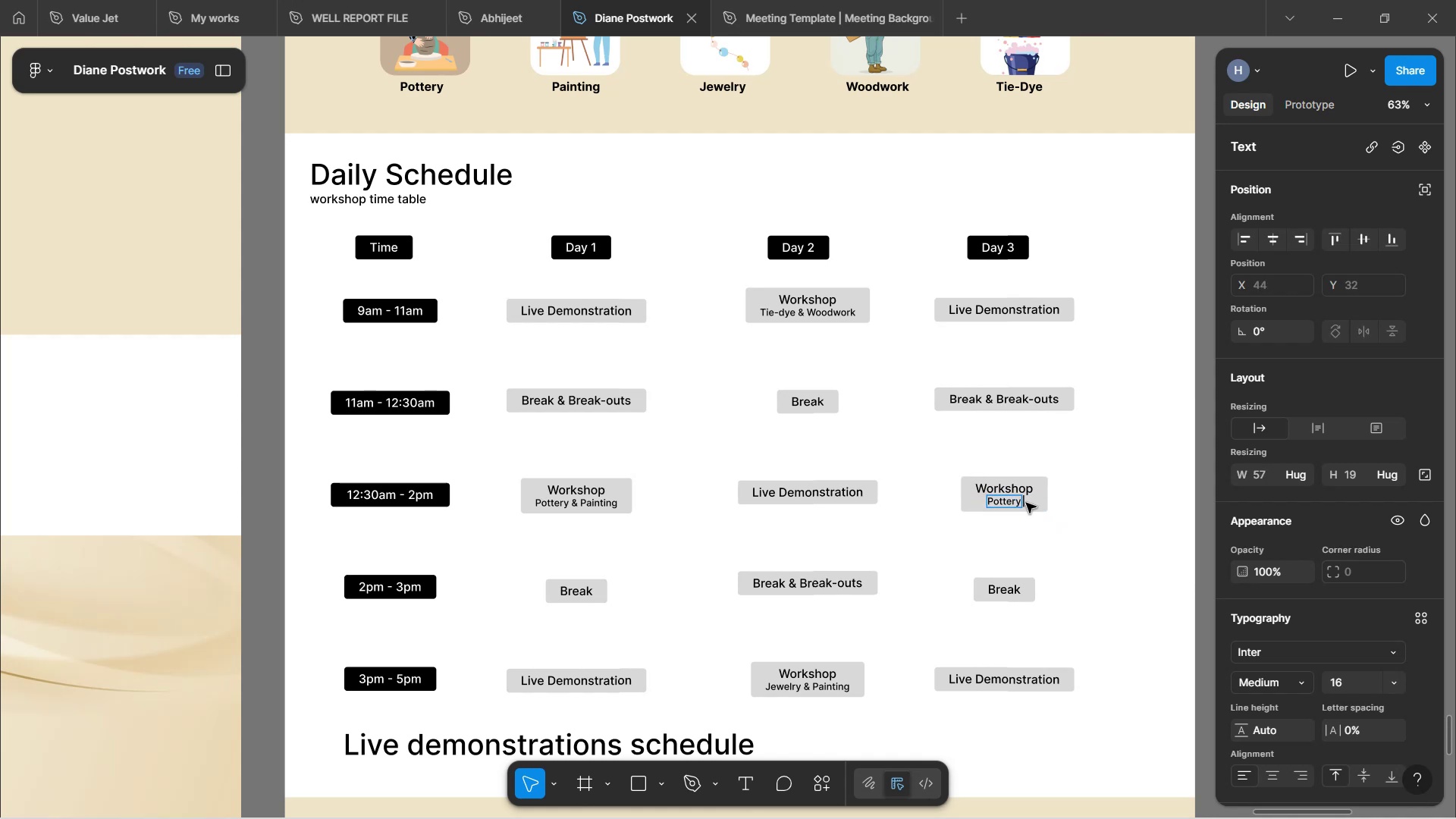 
key(Shift+7)
 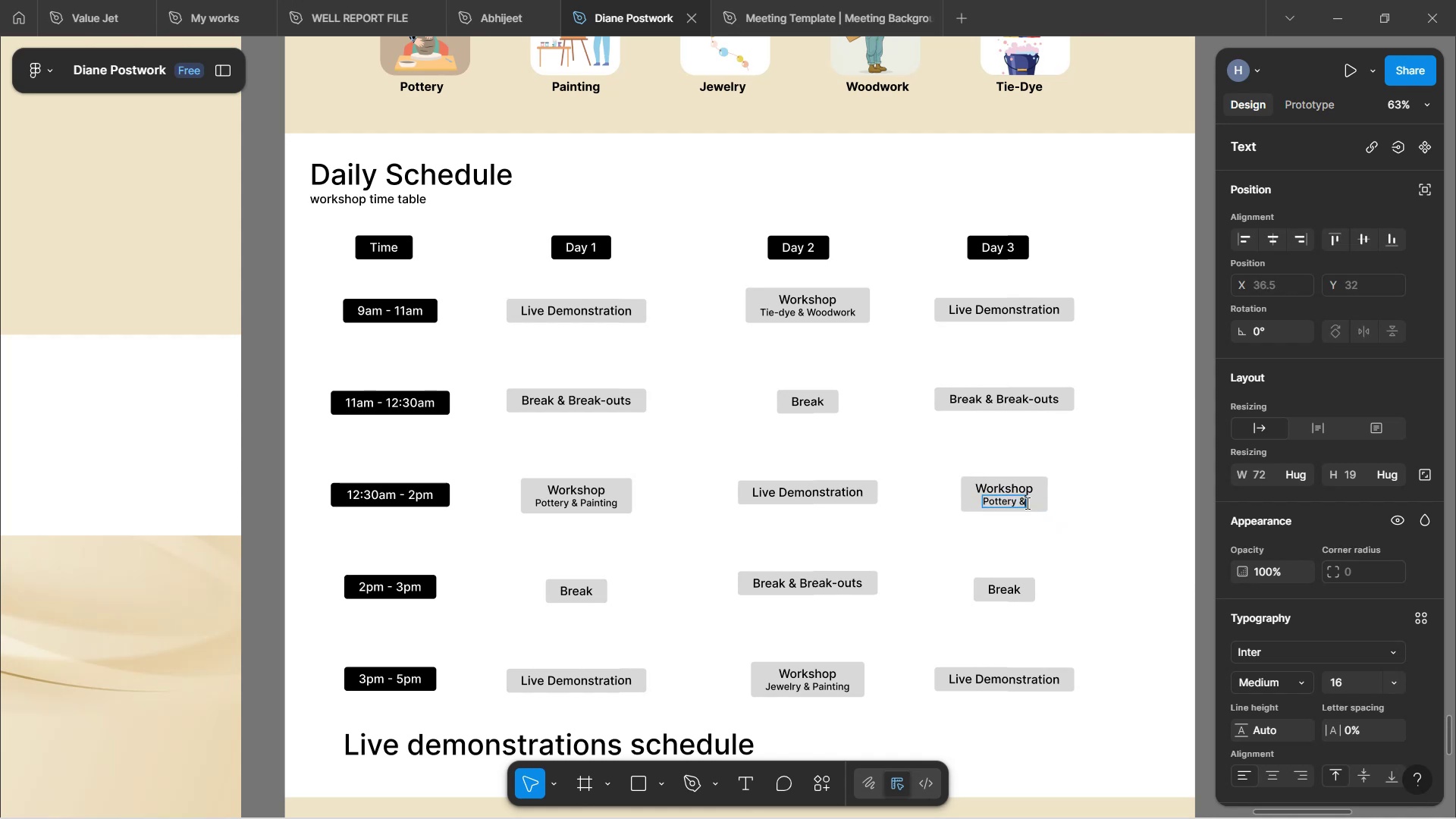 
key(Space)
 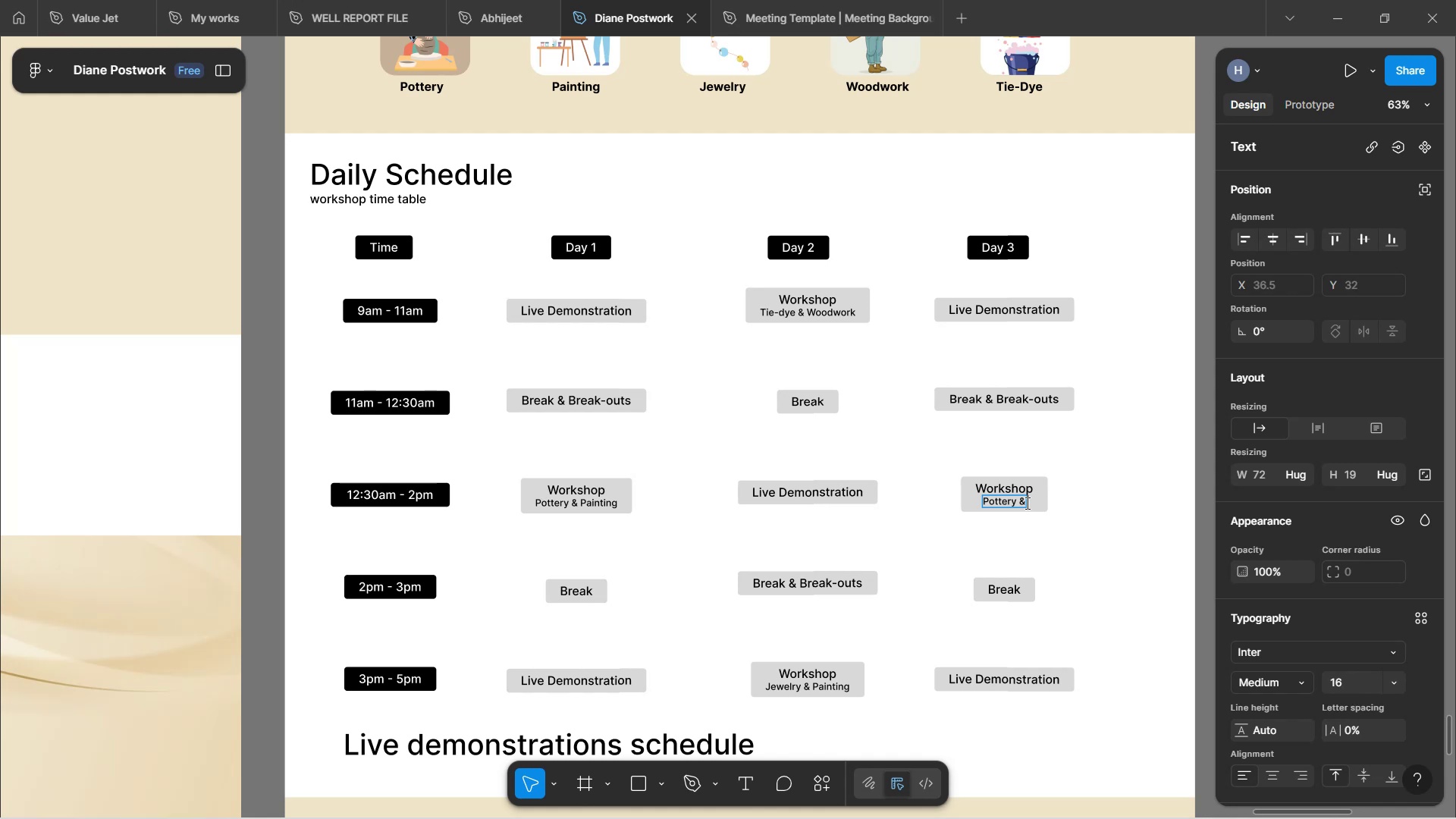 
wait(13.44)
 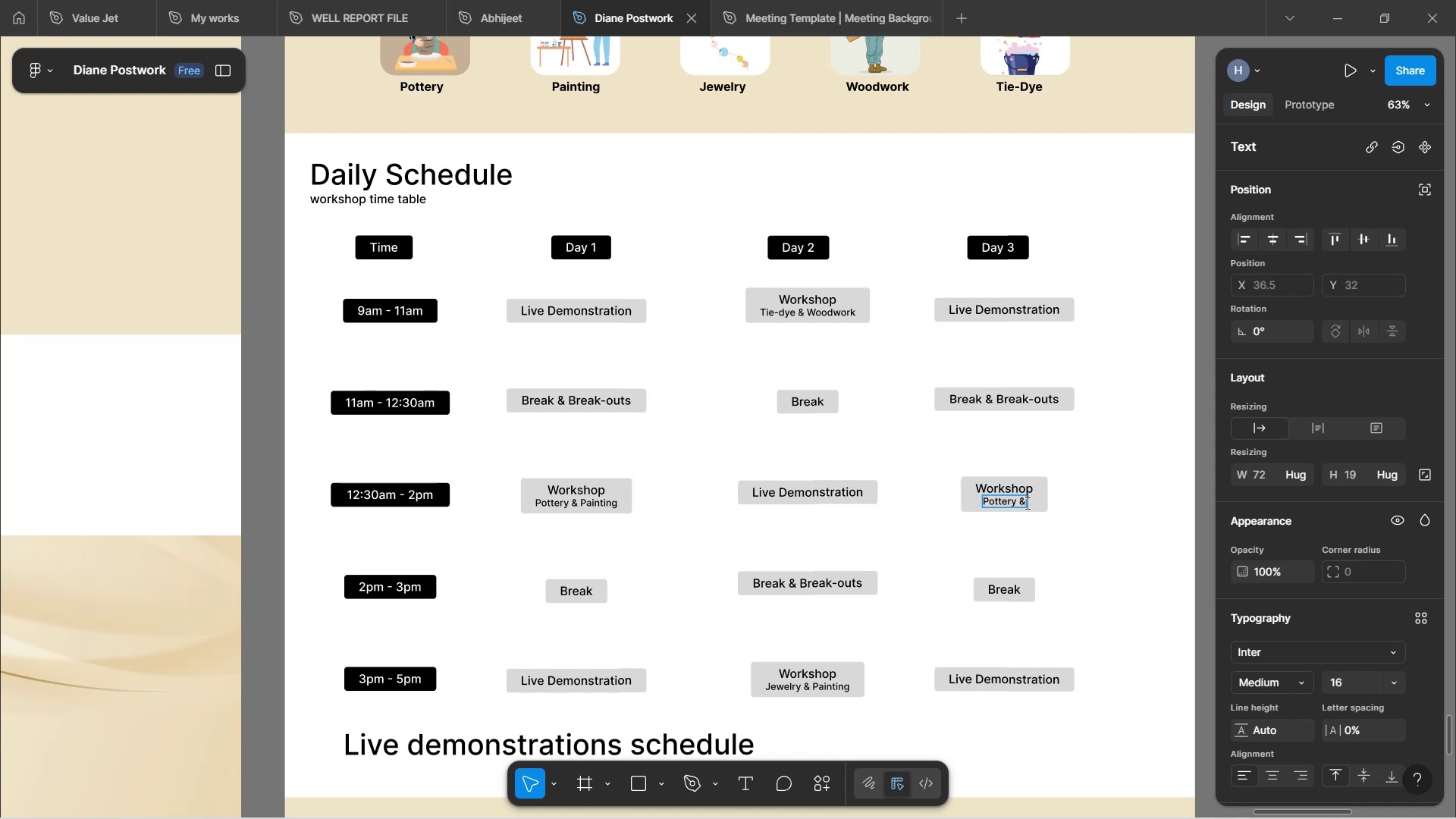 
type(woodwork)
 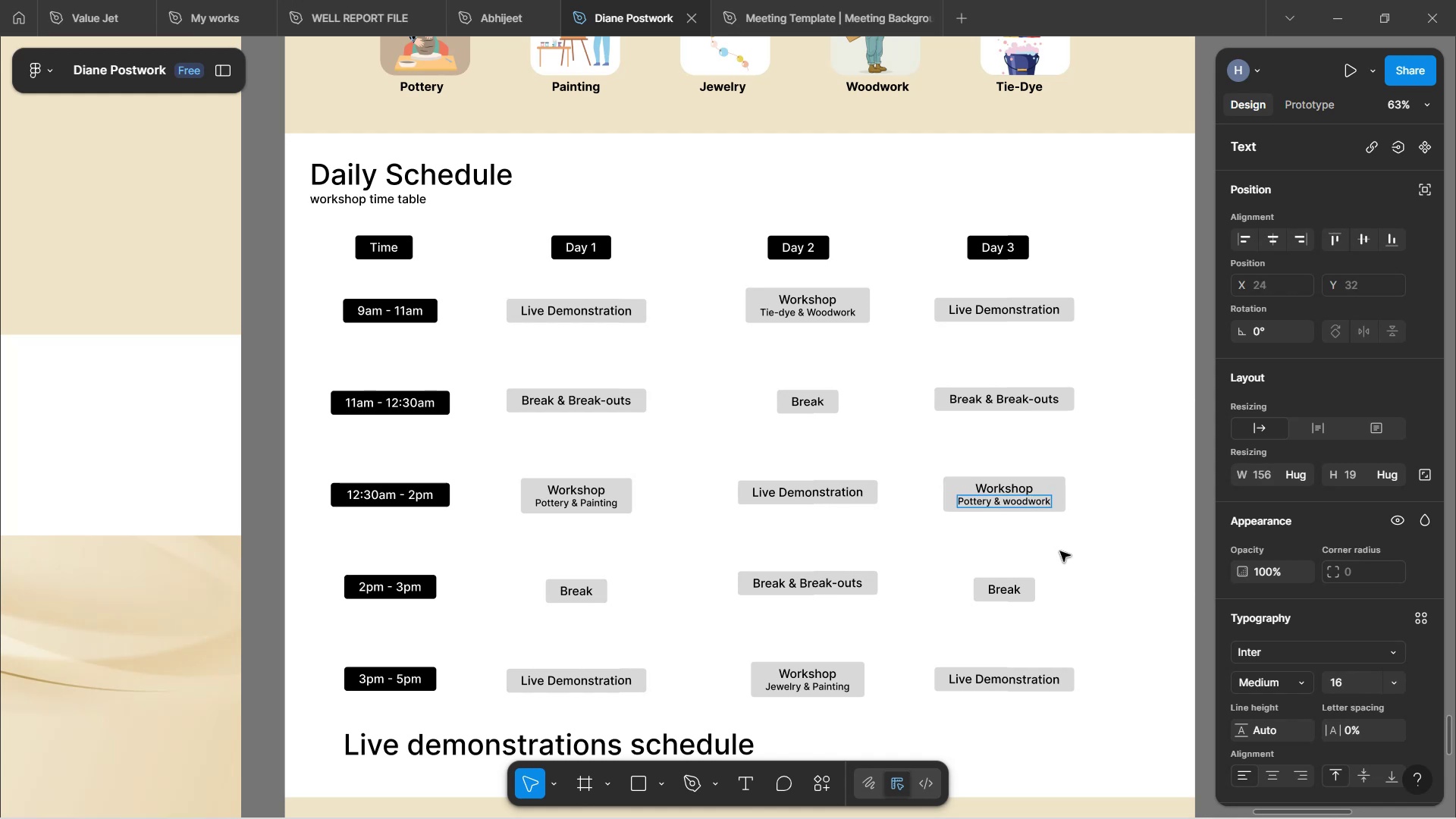 
left_click([1103, 579])
 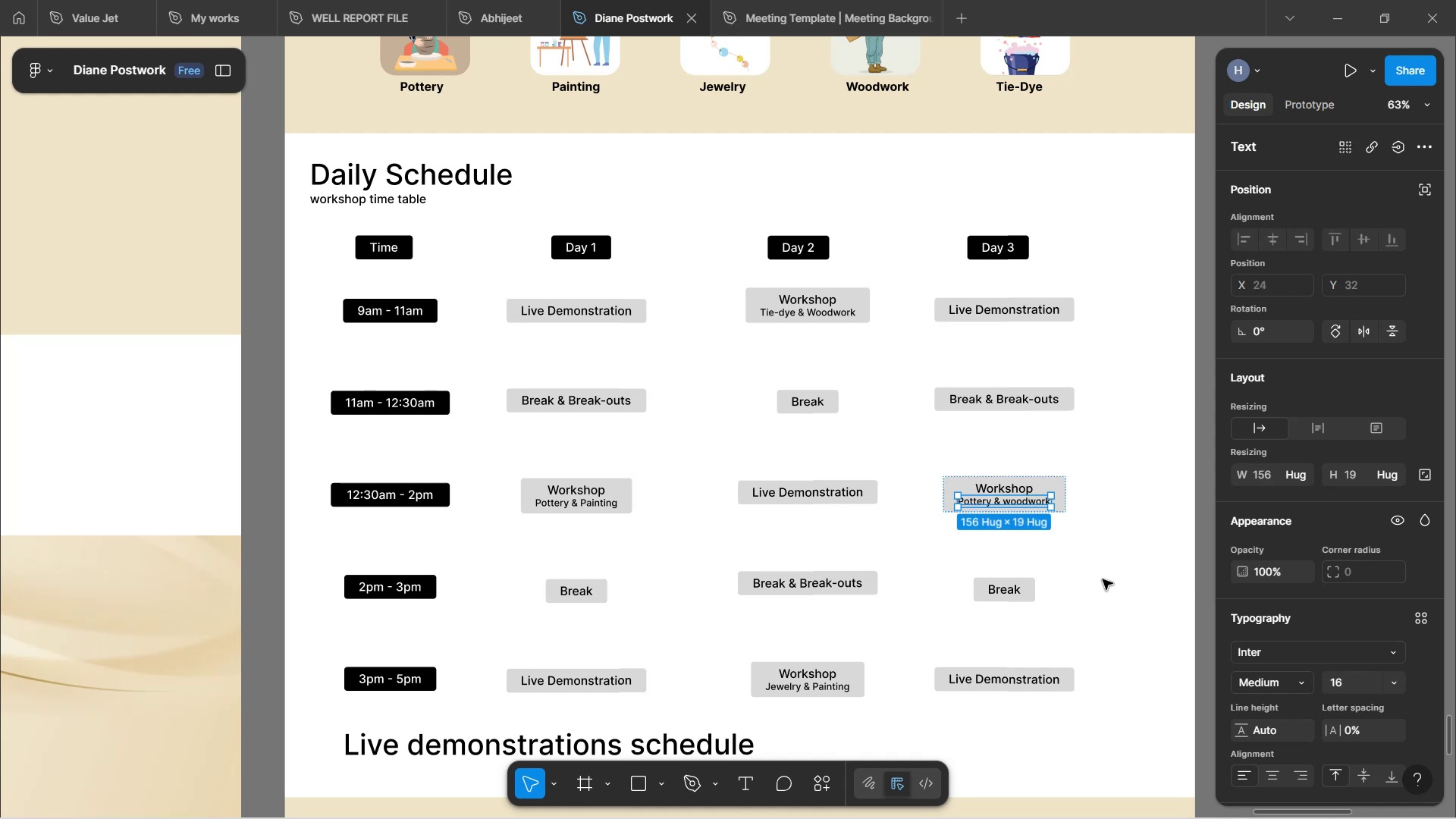 
left_click([1103, 579])
 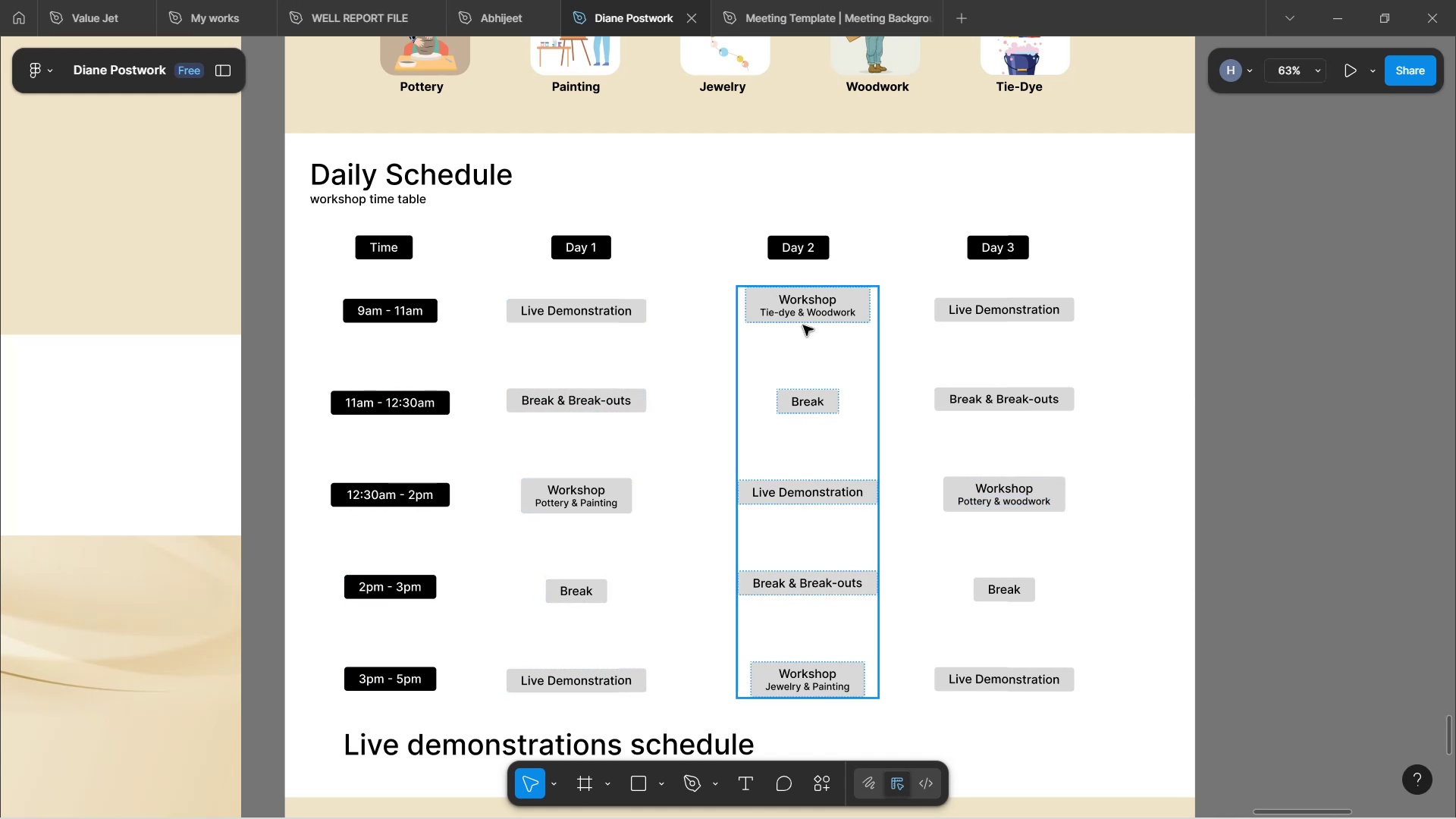 
left_click([803, 325])
 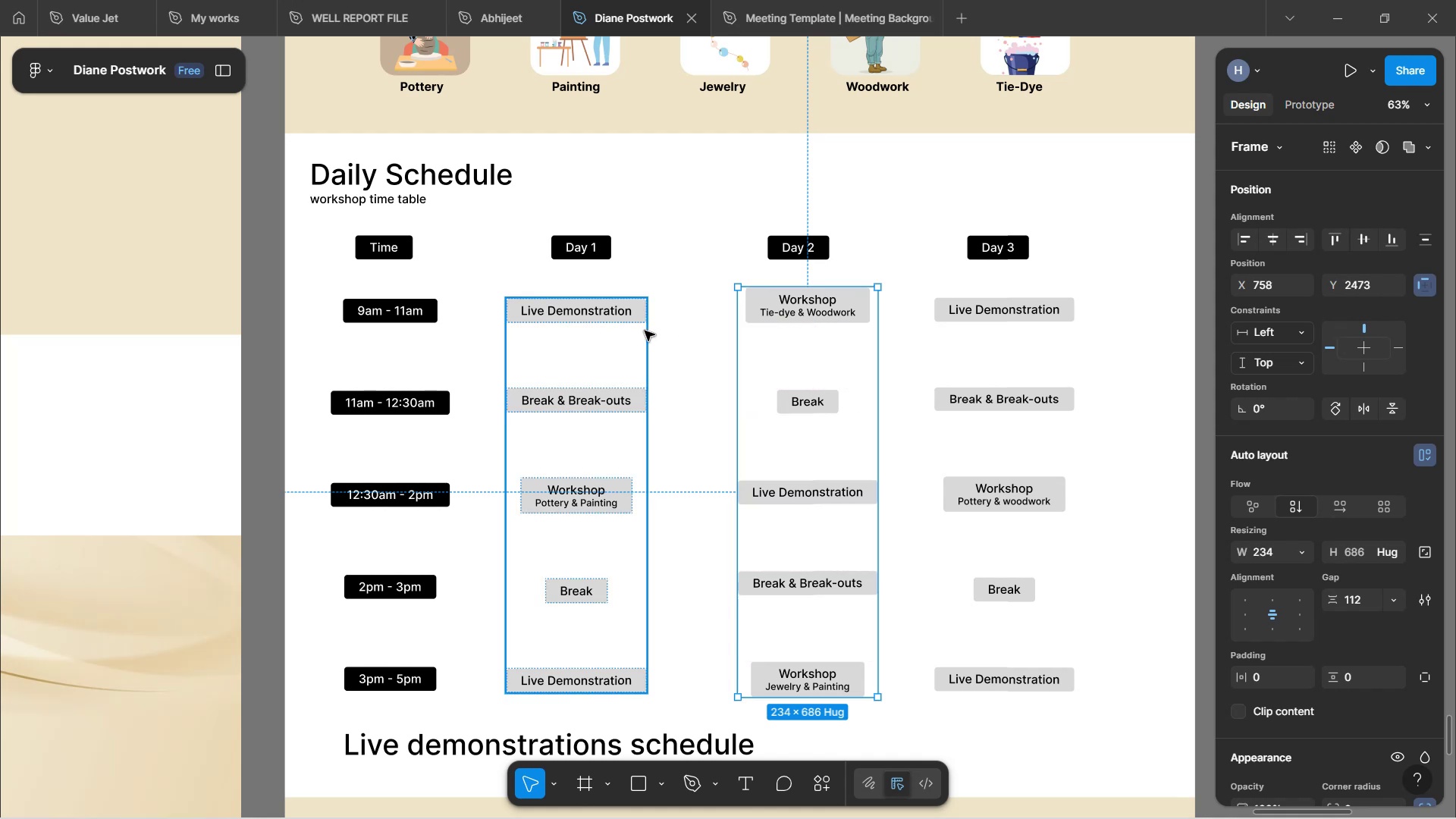 
left_click([632, 331])
 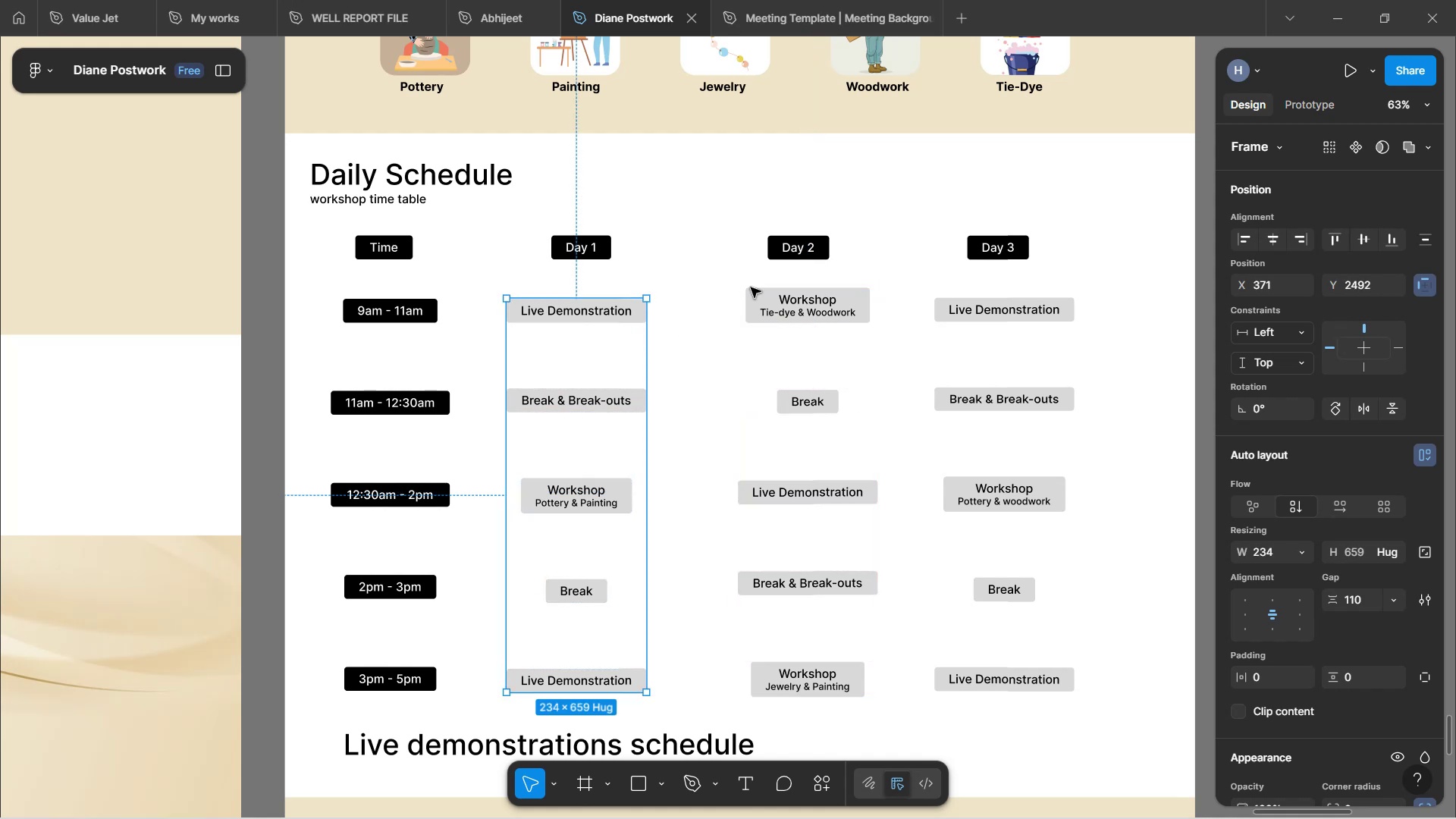 
hold_key(key=ShiftLeft, duration=0.71)
 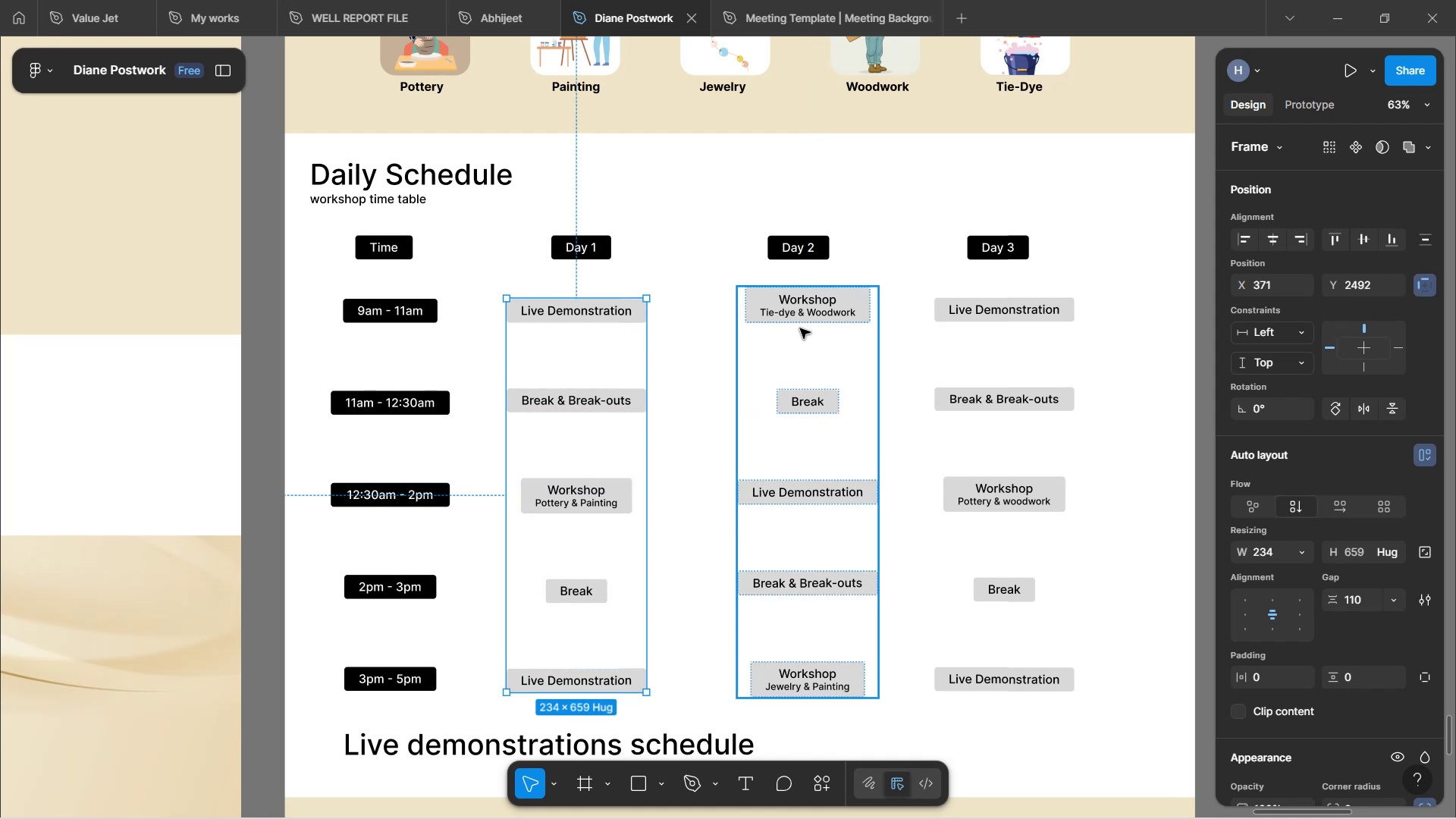 
left_click([800, 328])
 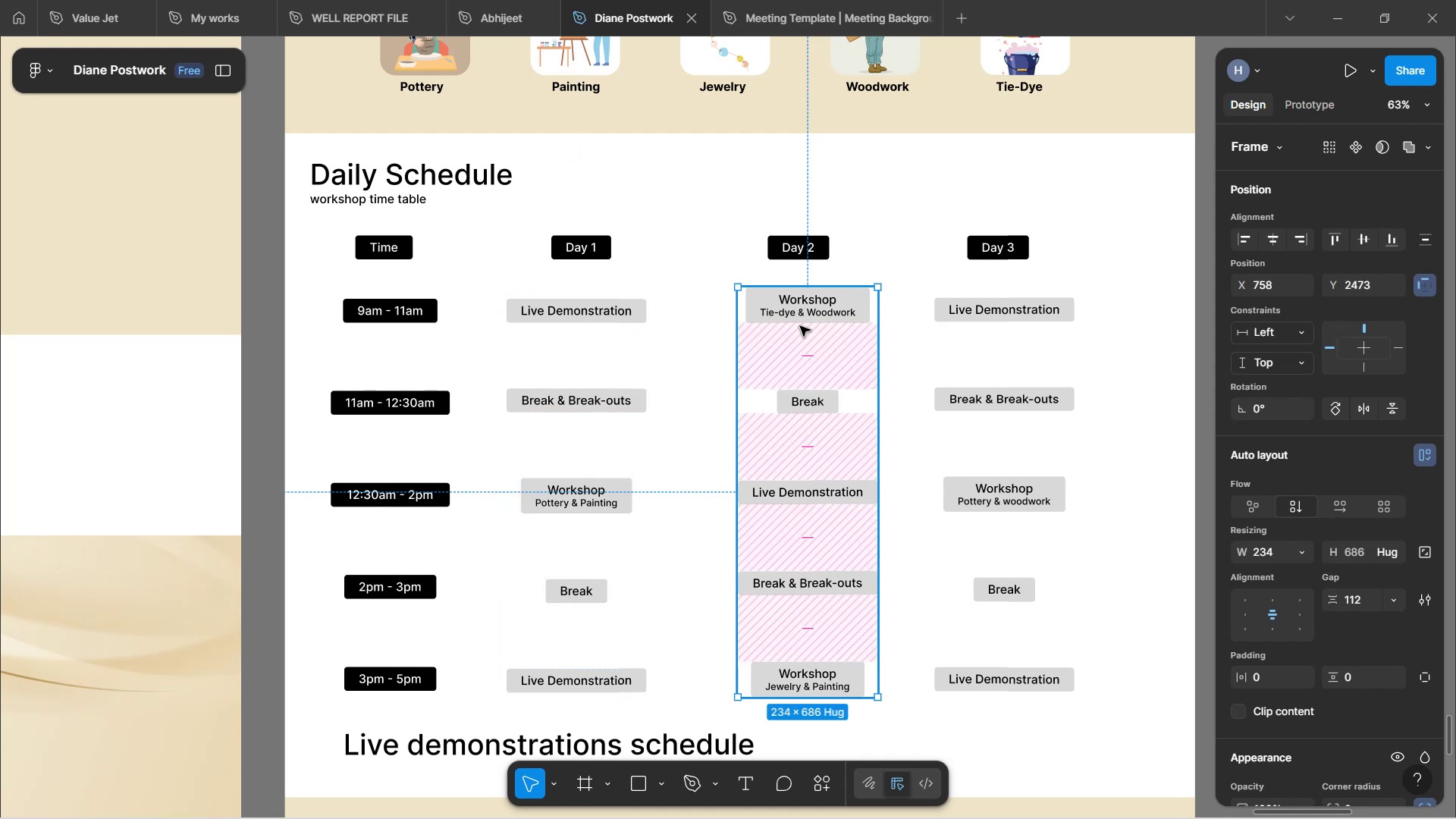 
hold_key(key=ArrowDown, duration=1.29)
 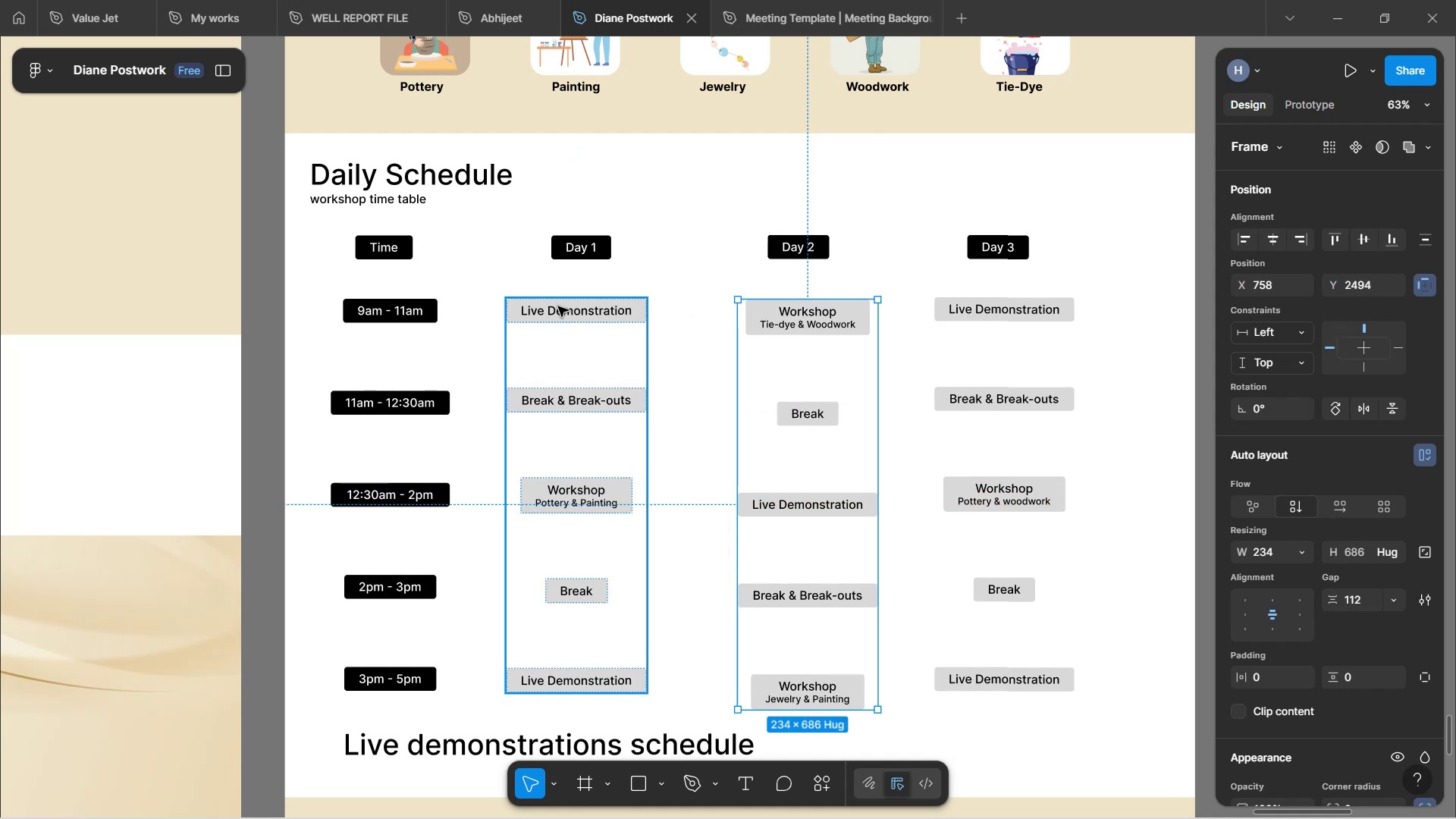 
key(Alt+ArrowDown)
 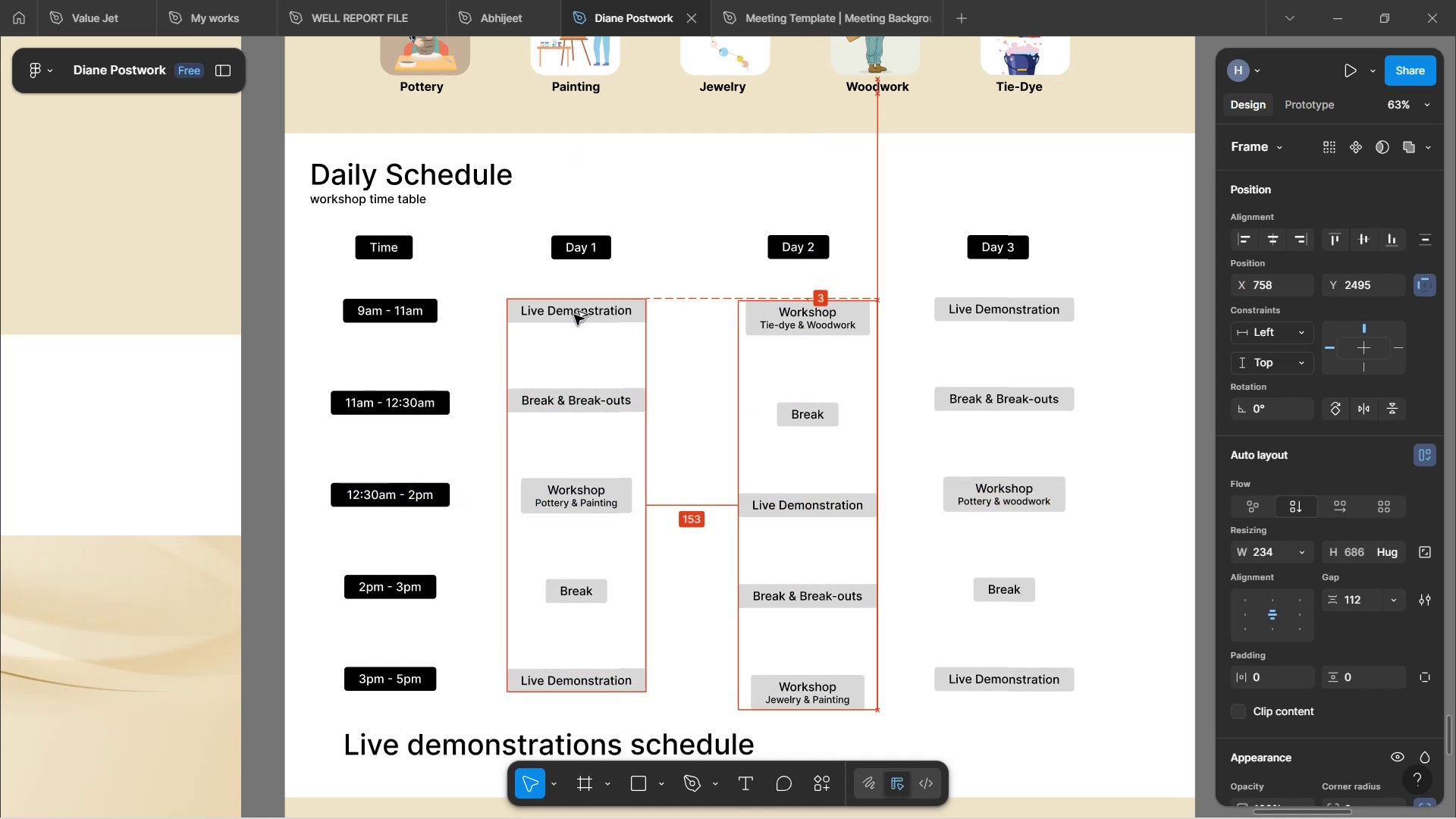 
key(Alt+ArrowUp)
 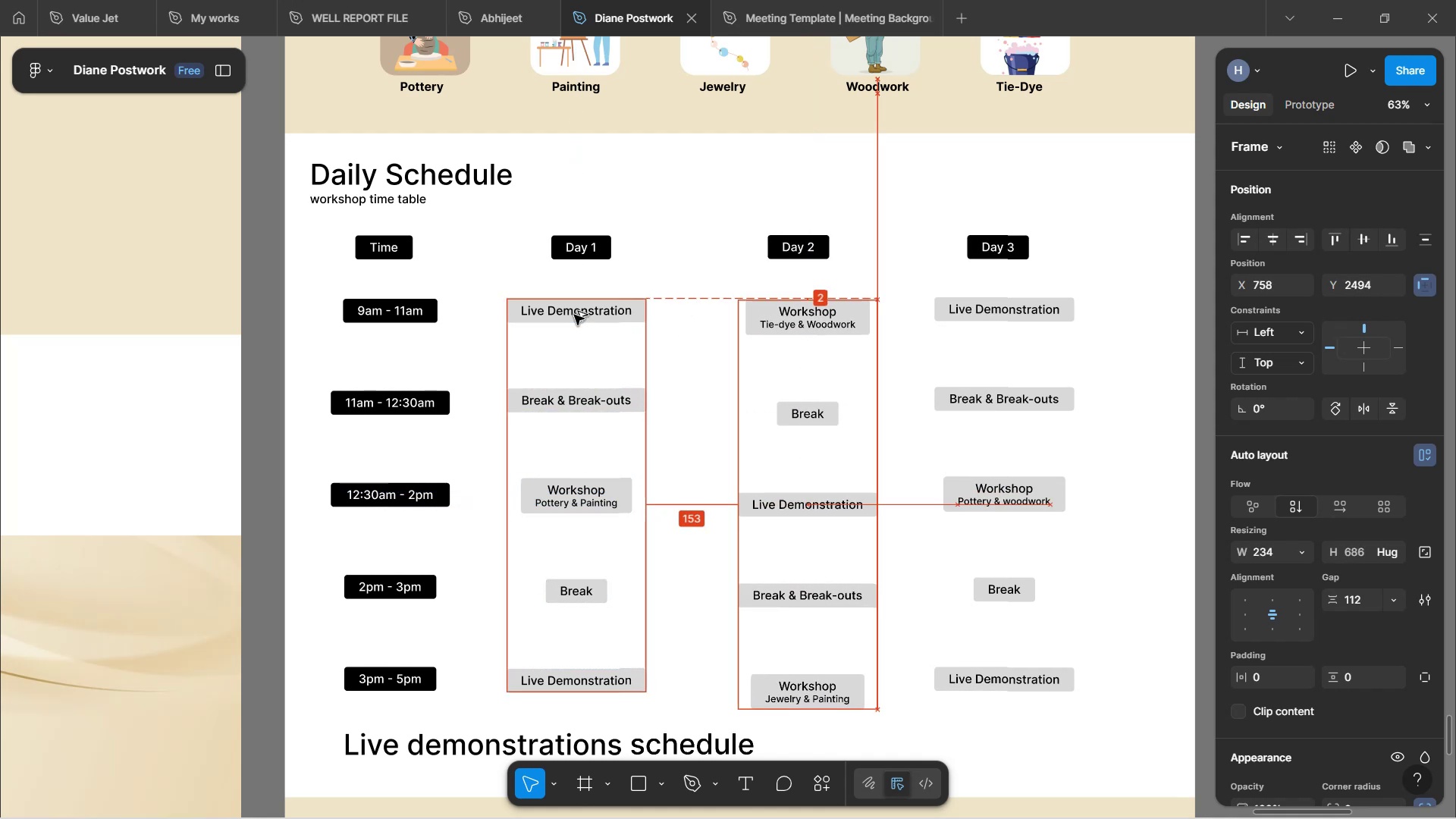 
key(Alt+ArrowUp)
 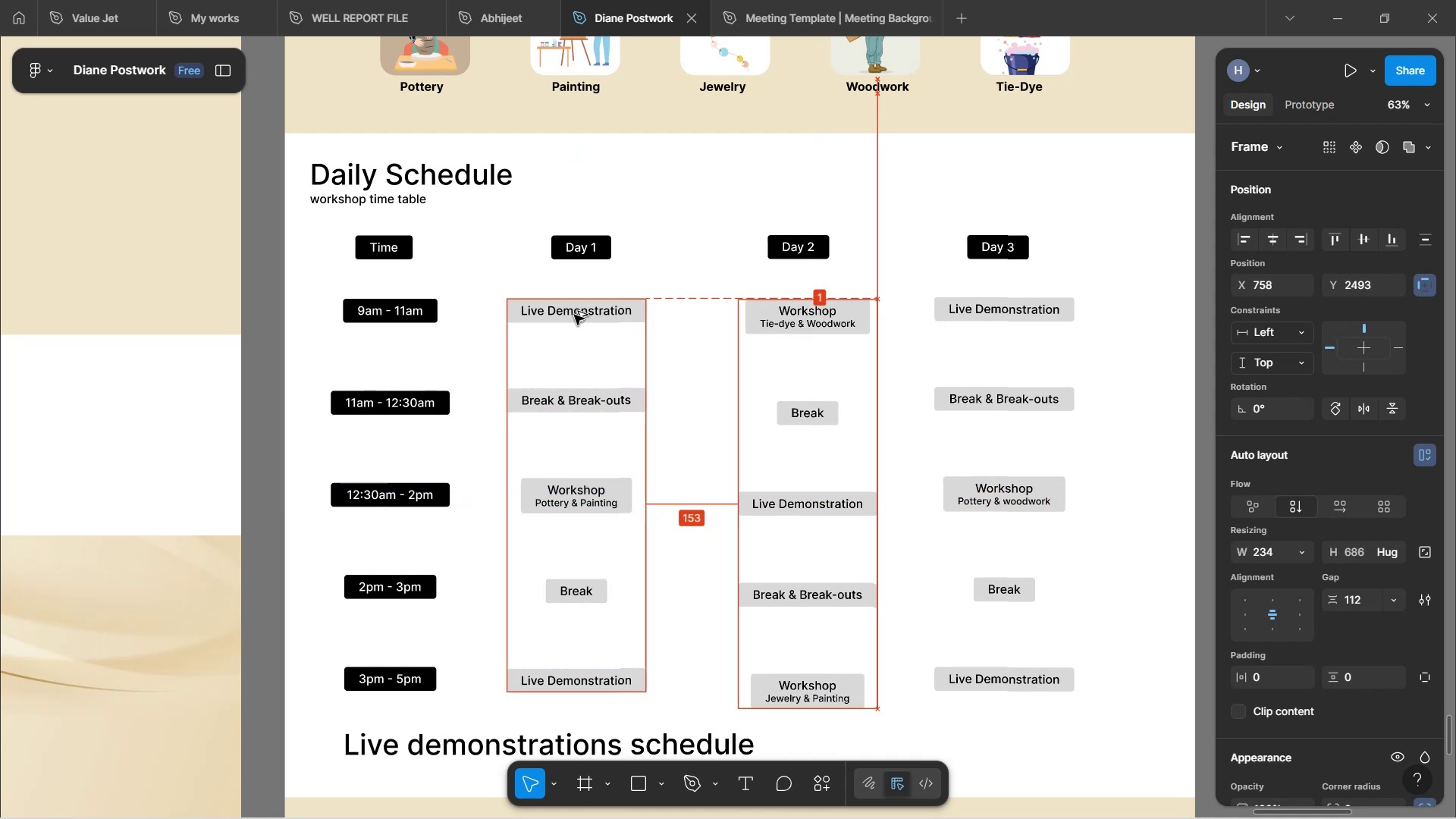 
key(Alt+ArrowUp)
 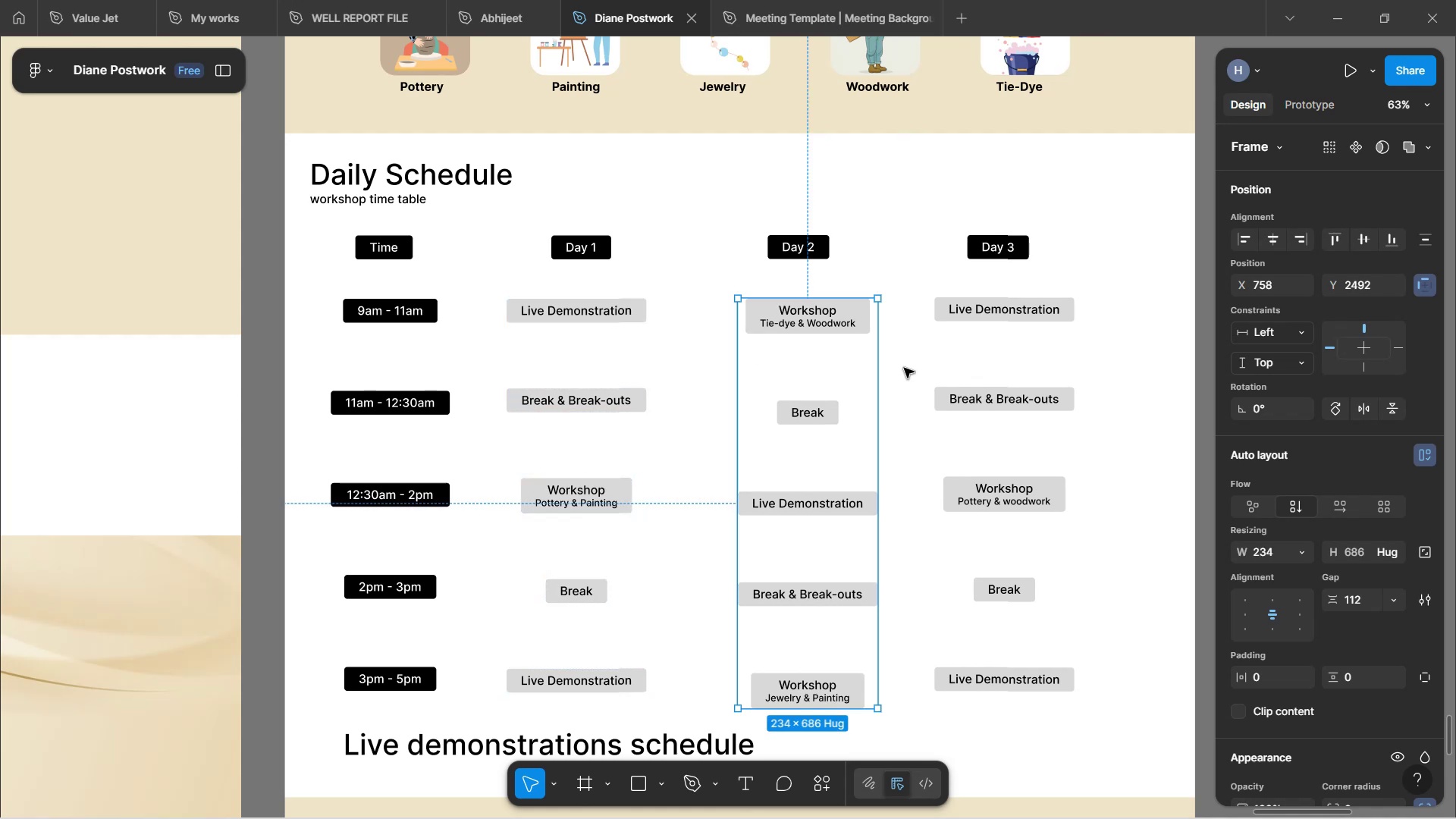 
left_click([1064, 309])
 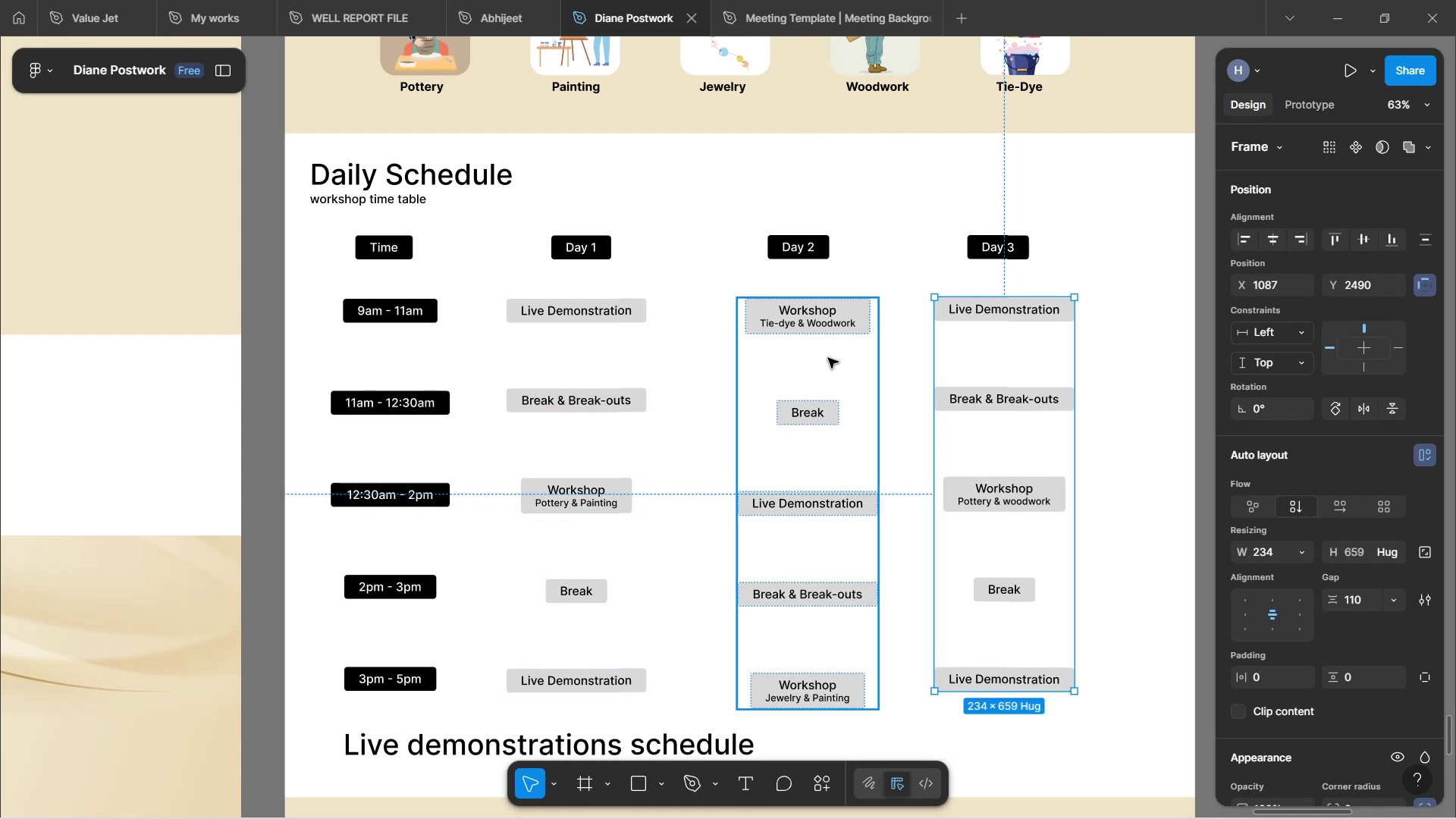 
hold_key(key=AltLeft, duration=0.77)
 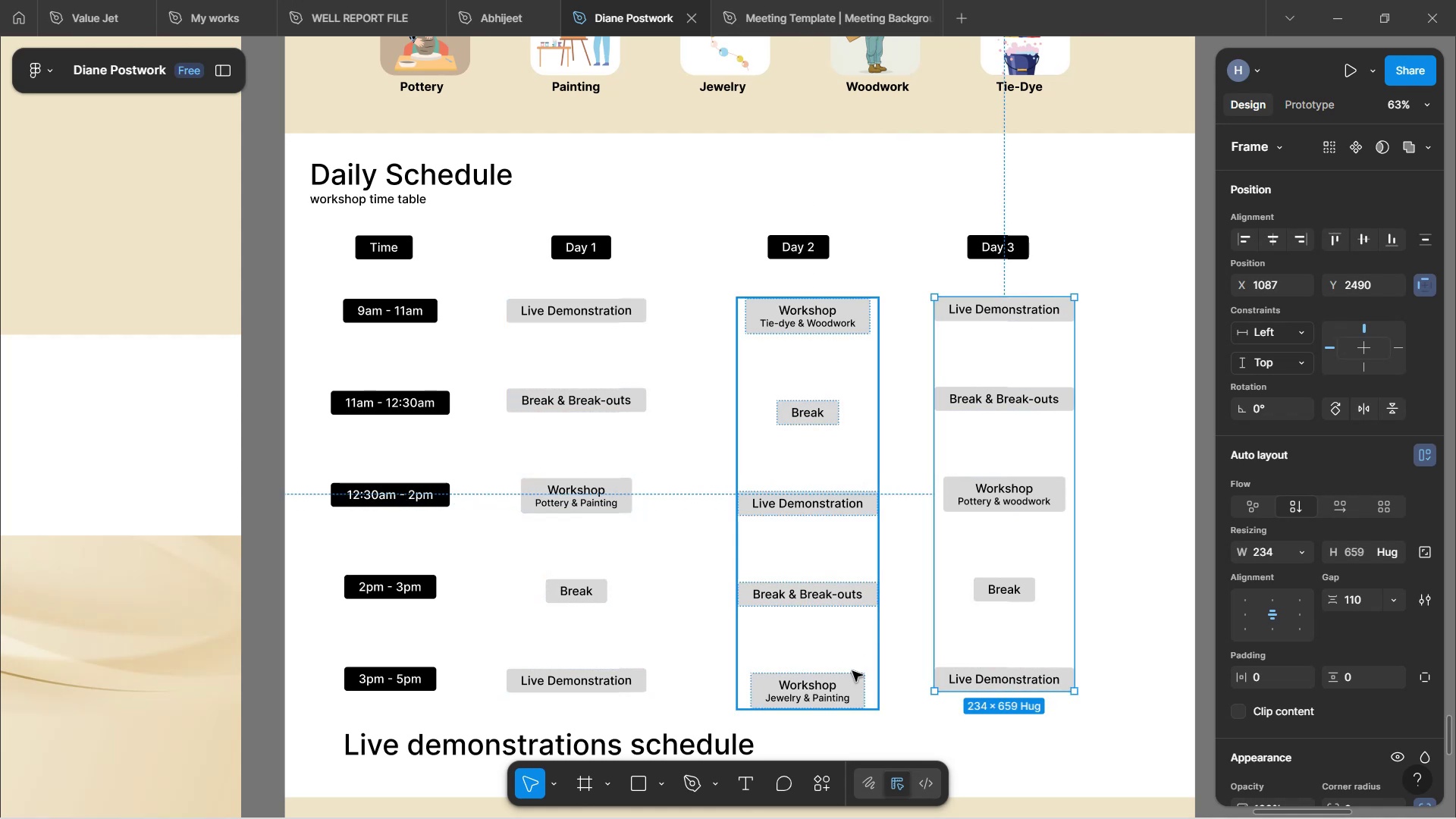 
left_click([844, 679])
 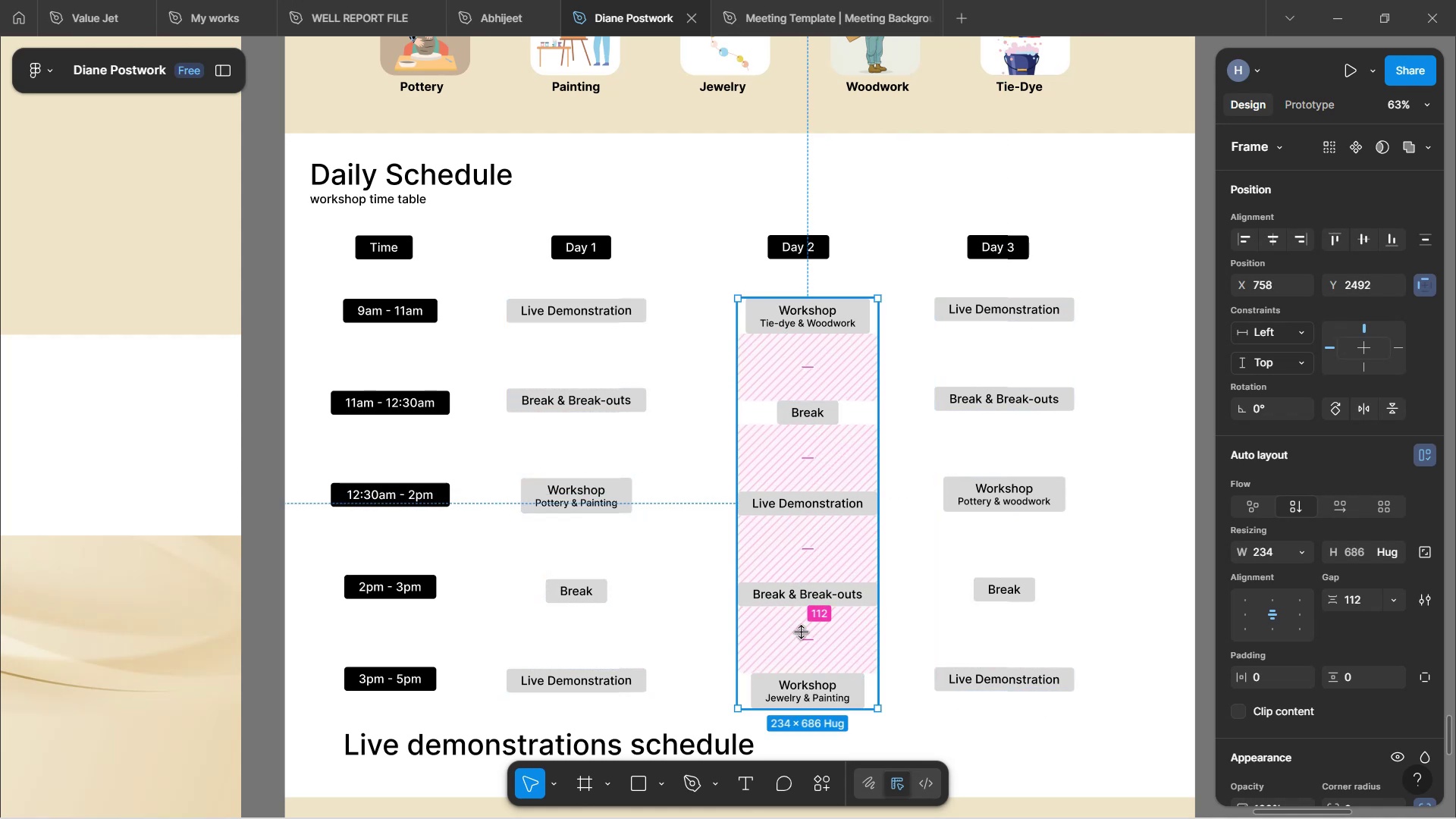 
left_click_drag(start_coordinate=[812, 635], to_coordinate=[810, 624])
 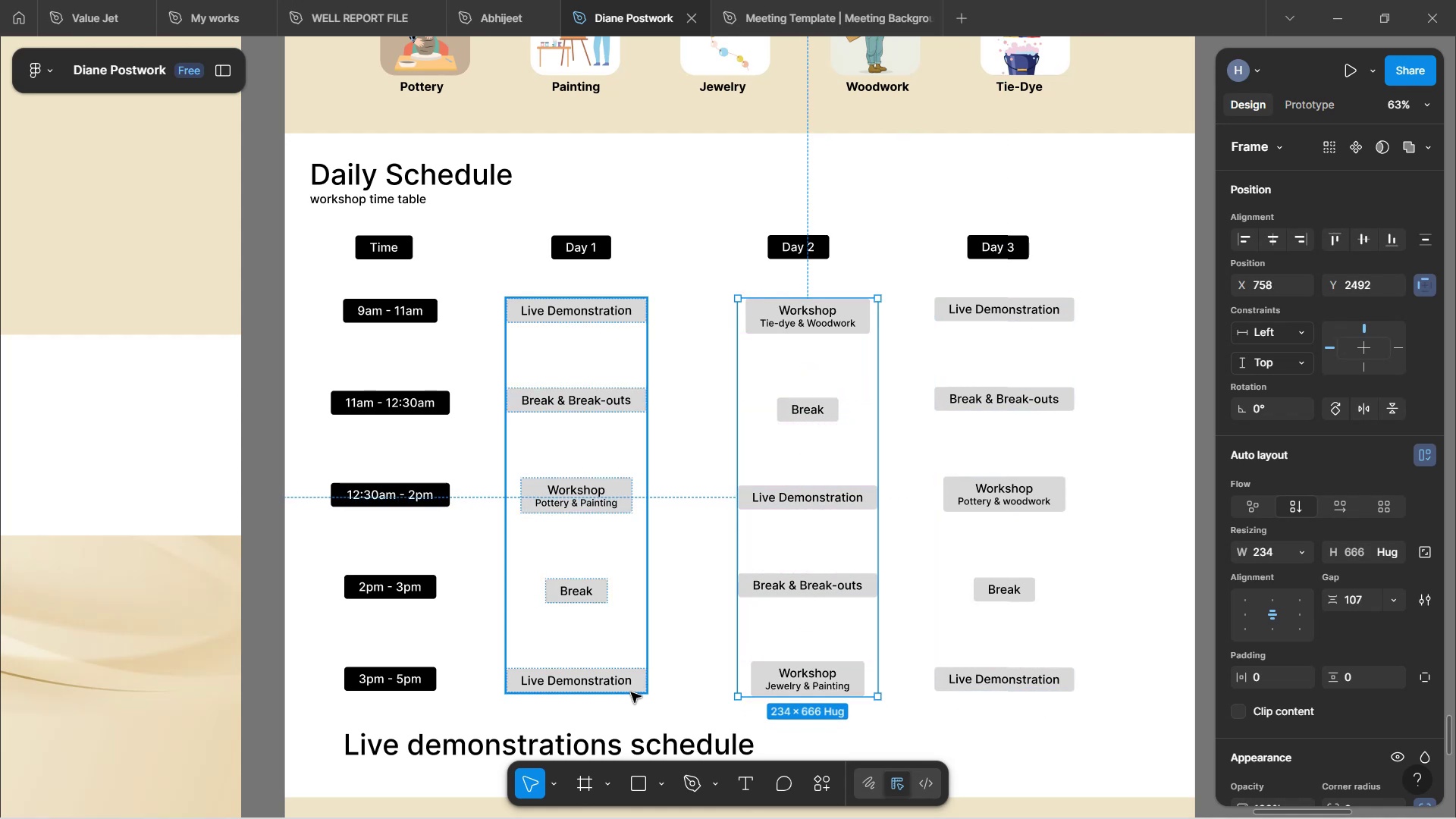 
hold_key(key=AltLeft, duration=1.21)
 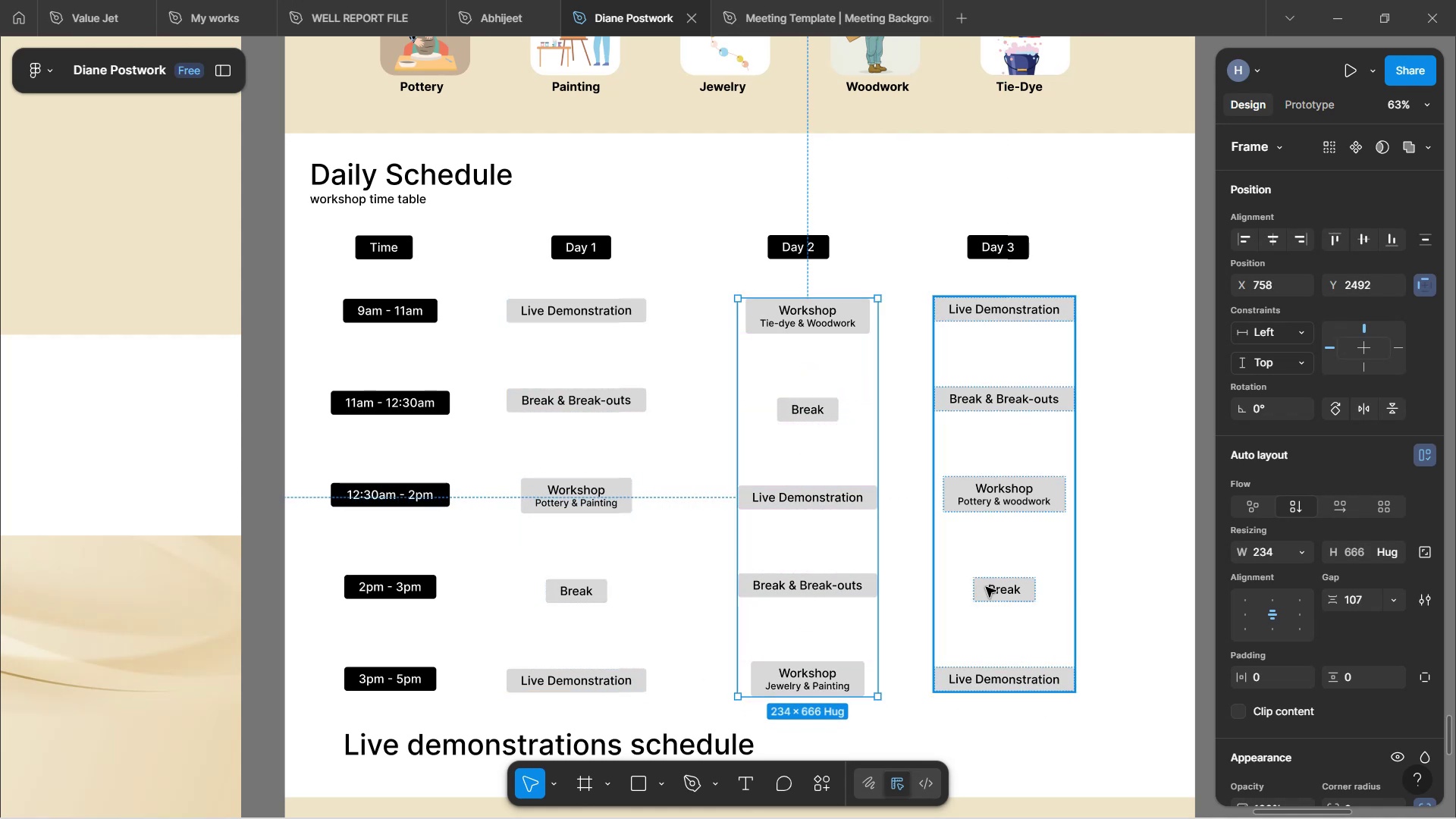 
left_click([987, 587])
 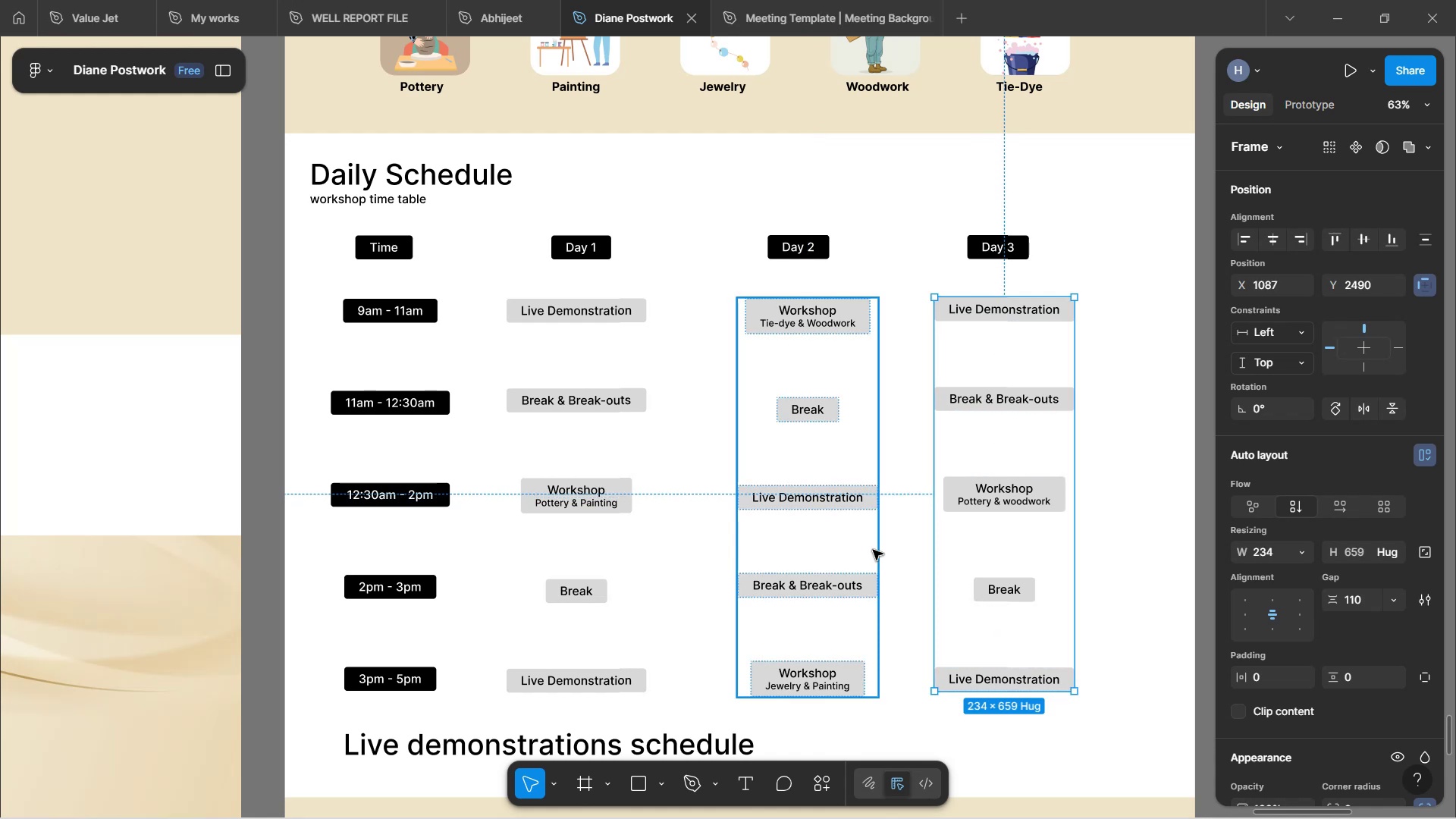 
hold_key(key=AltLeft, duration=1.52)
 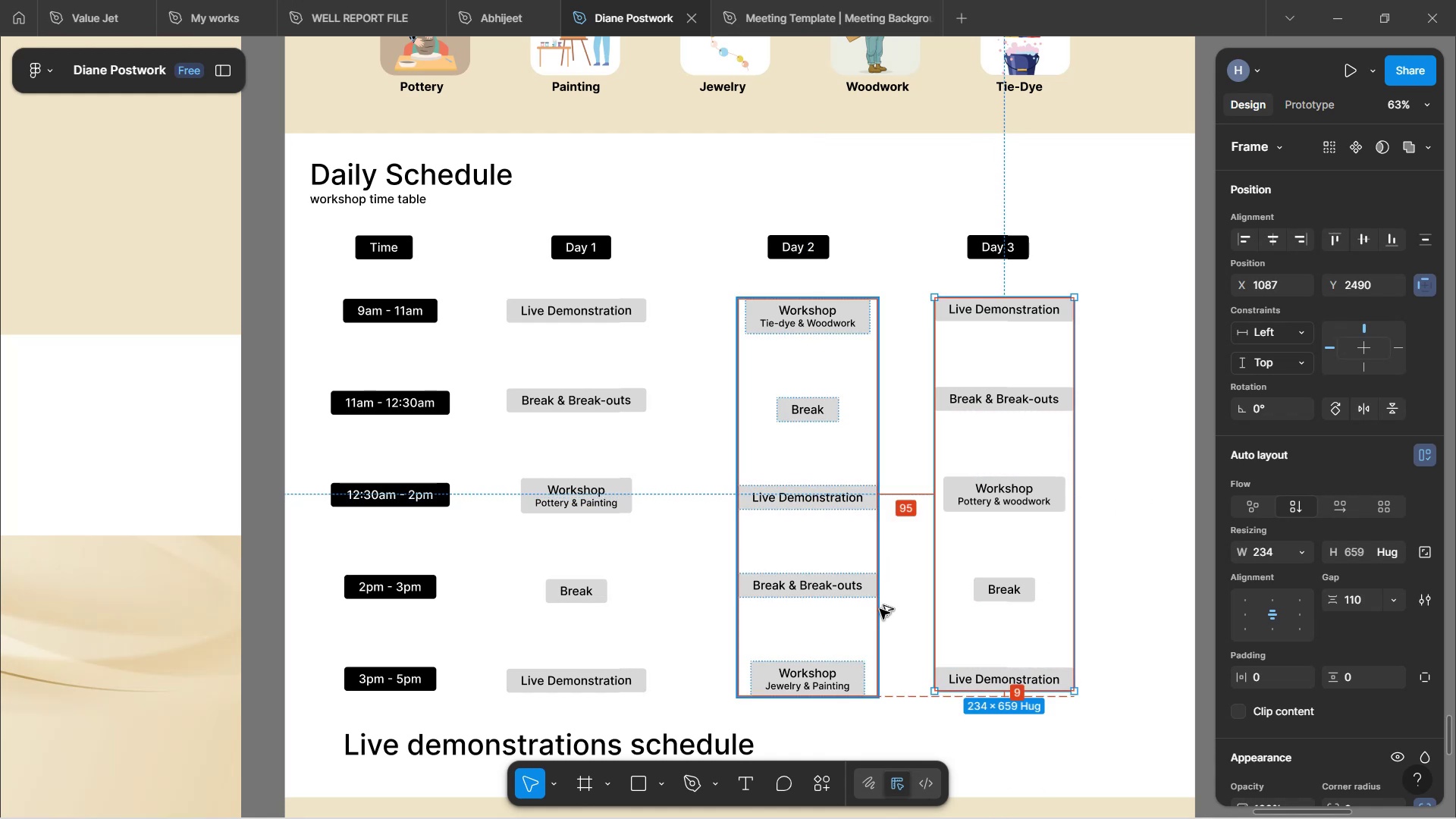 
hold_key(key=AltLeft, duration=1.54)
 